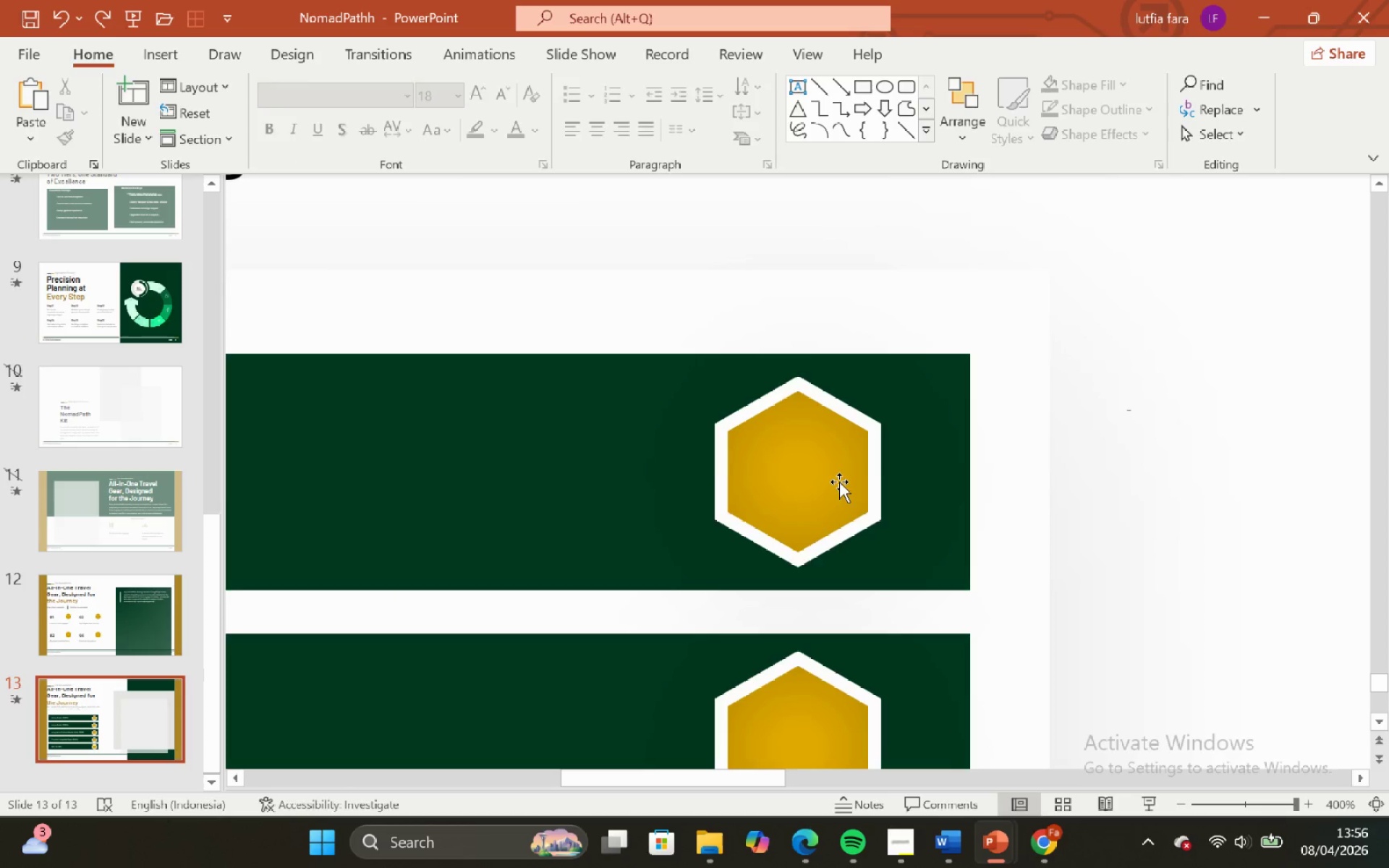 
left_click([839, 482])
 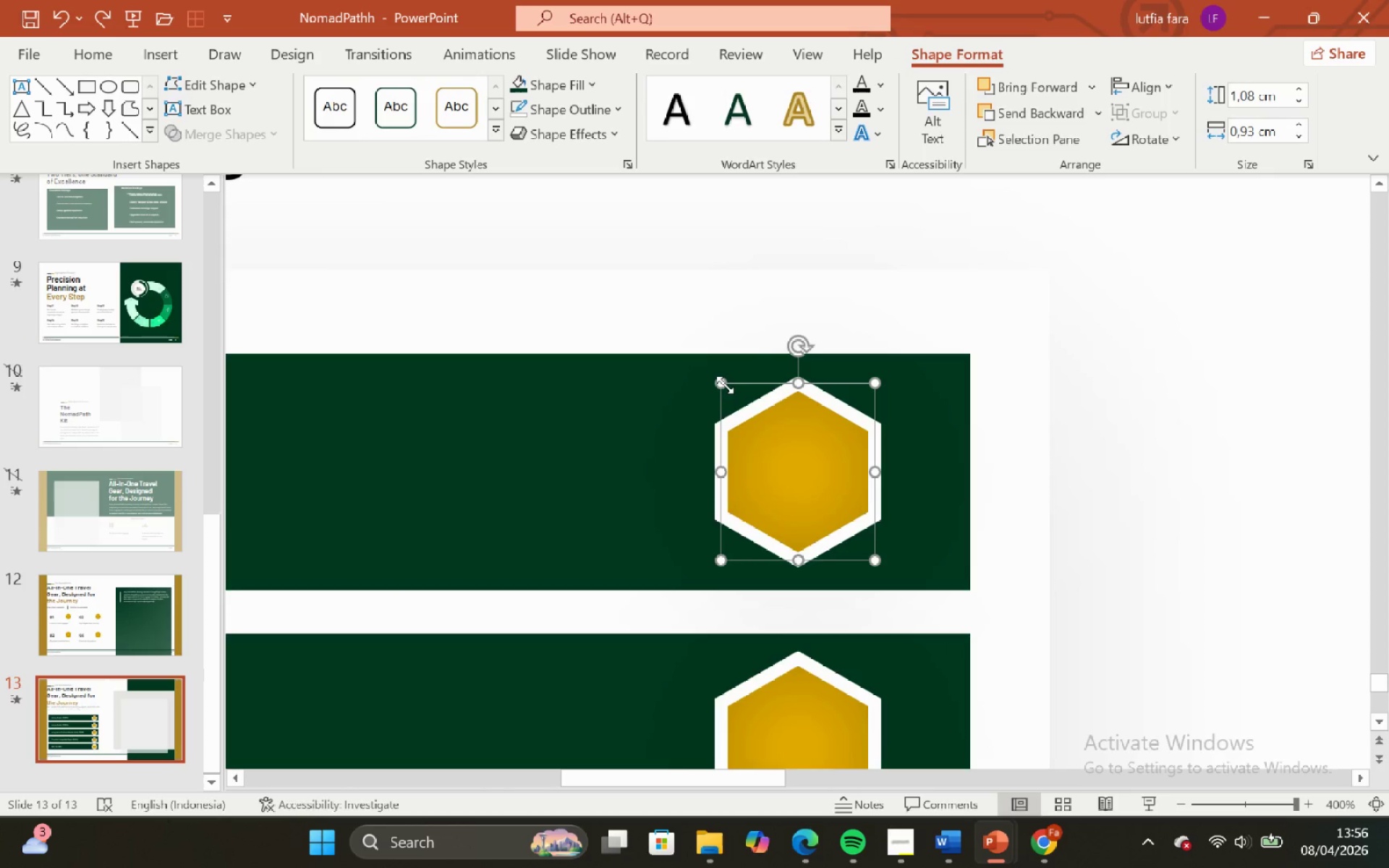 
hold_key(key=ShiftLeft, duration=0.55)
left_click([972, 471])
 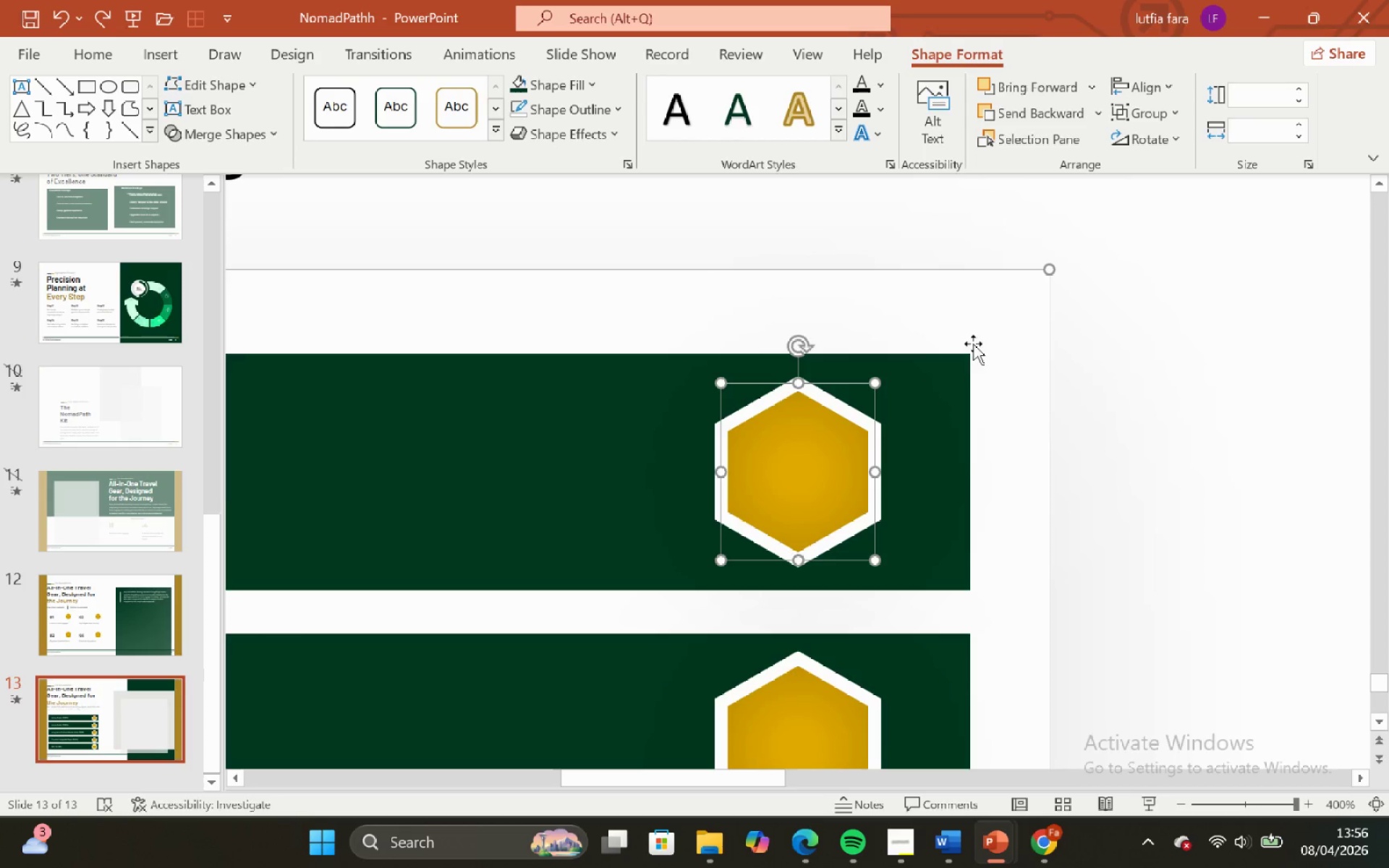 
left_click([954, 364])
 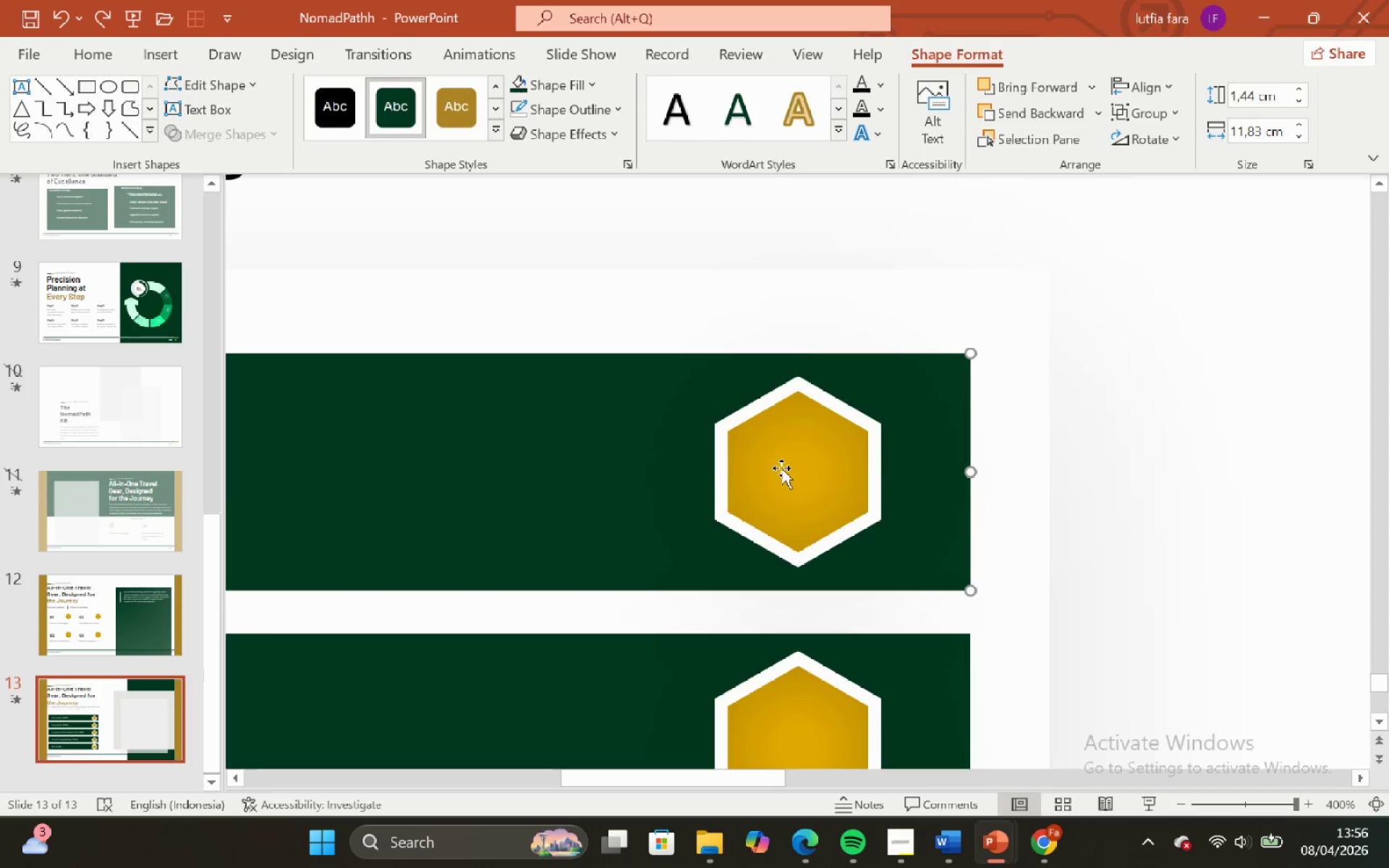 
hold_key(key=ShiftLeft, duration=0.56)
double_click([781, 468])
 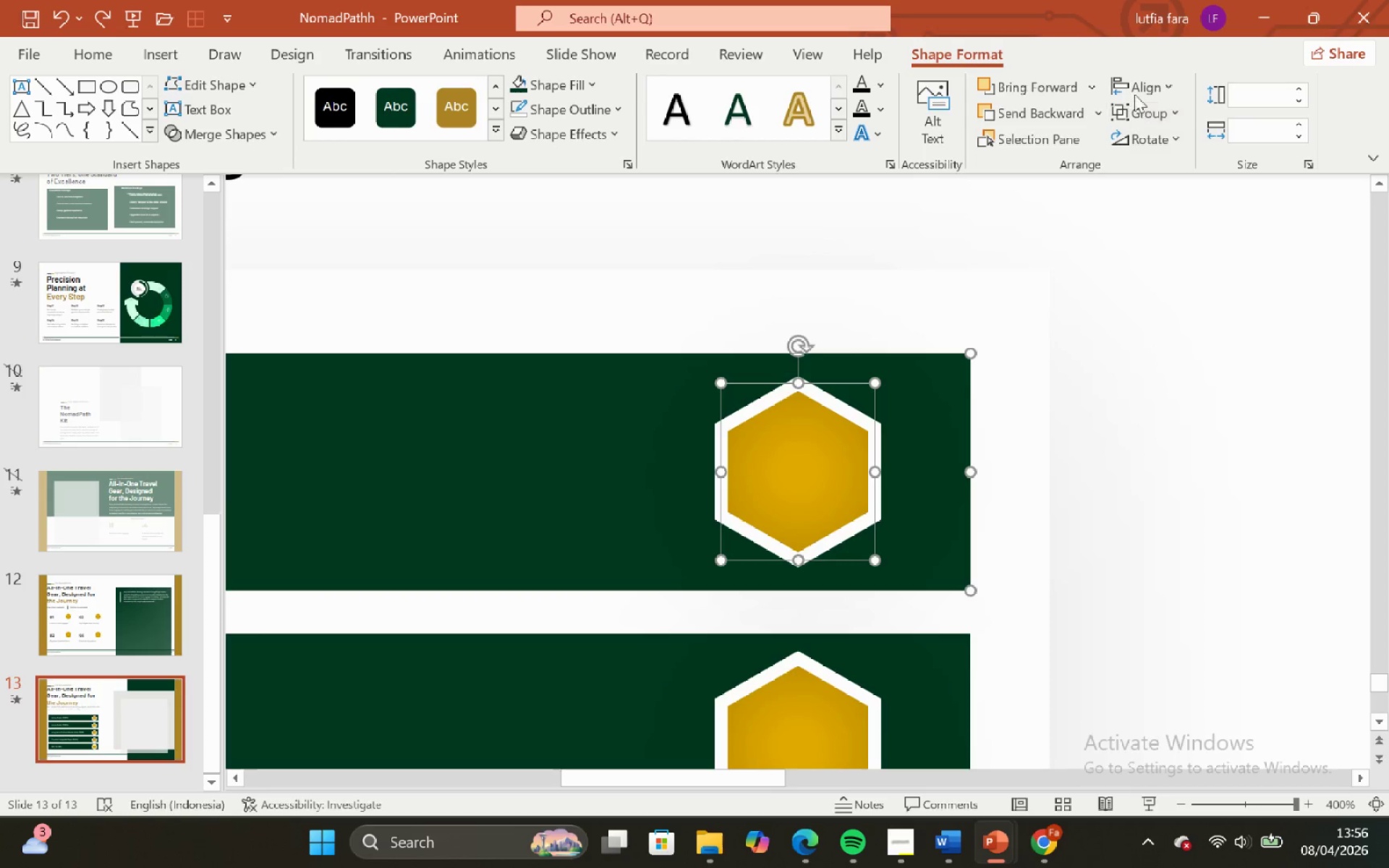 
left_click([1139, 86])
 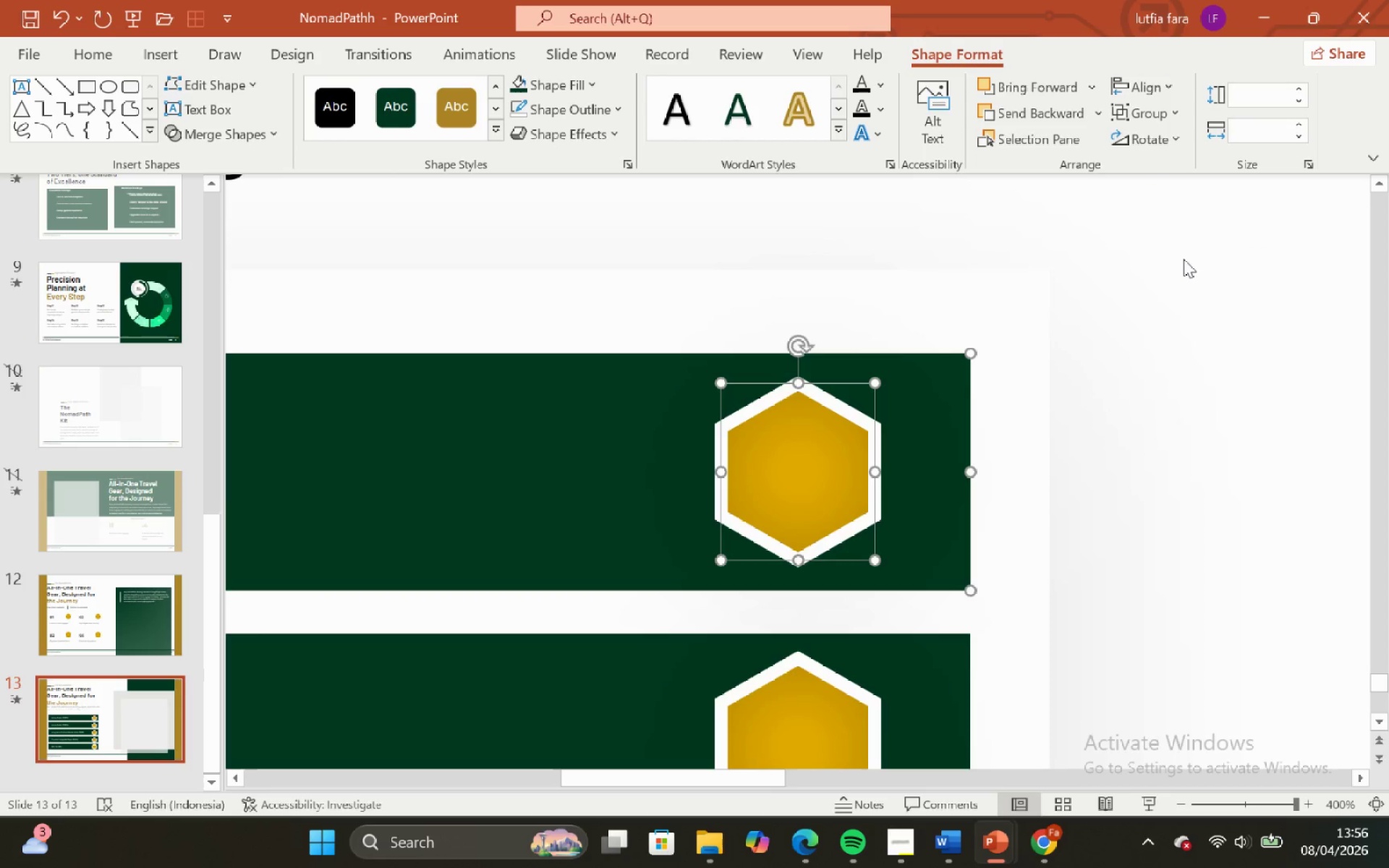 
double_click([1178, 388])
 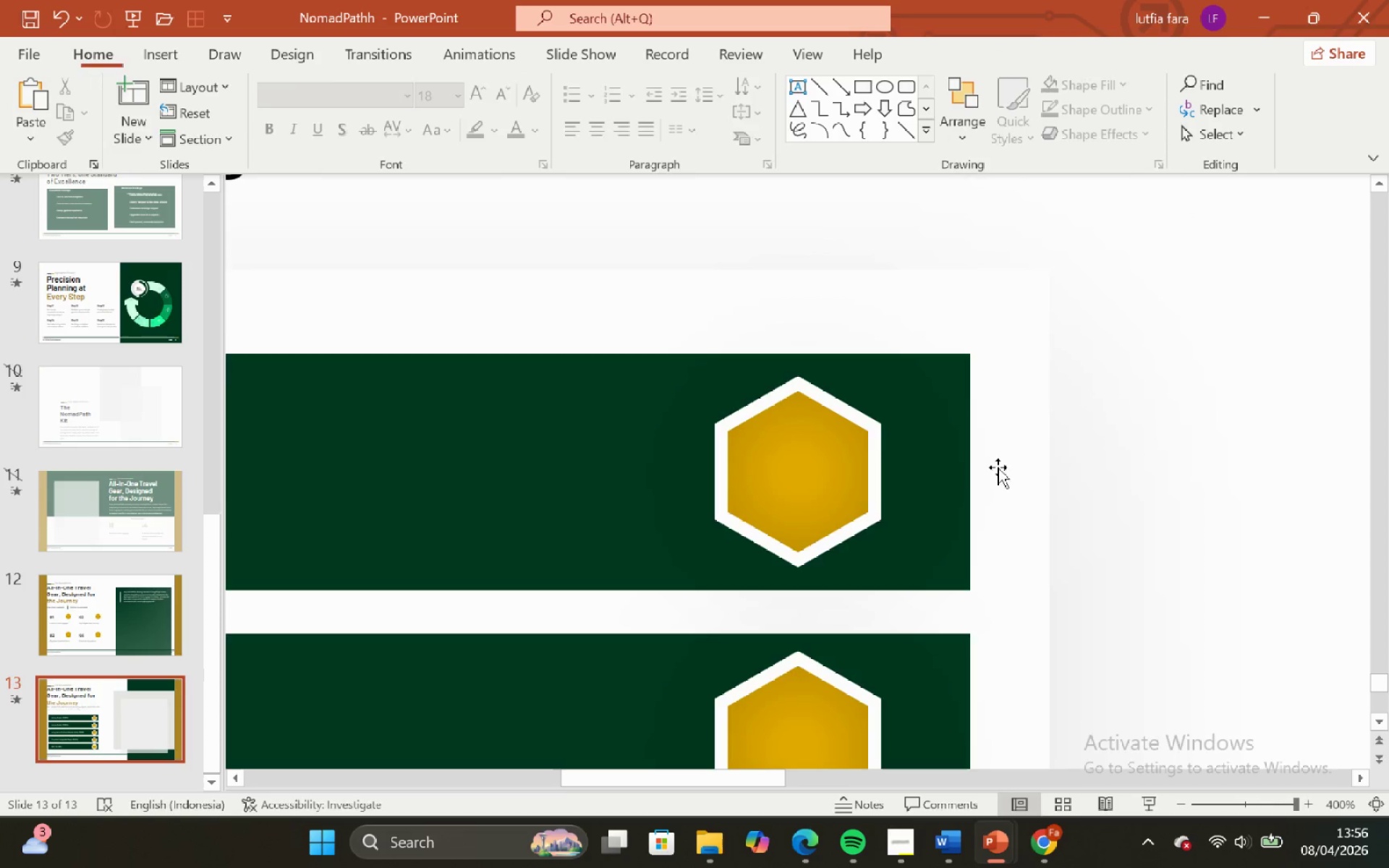 
hold_key(key=ShiftLeft, duration=0.47)
hold_key(key=ControlLeft, duration=0.45)
scroll: coordinate [969, 471], scroll_direction: down, amount: 1.0
 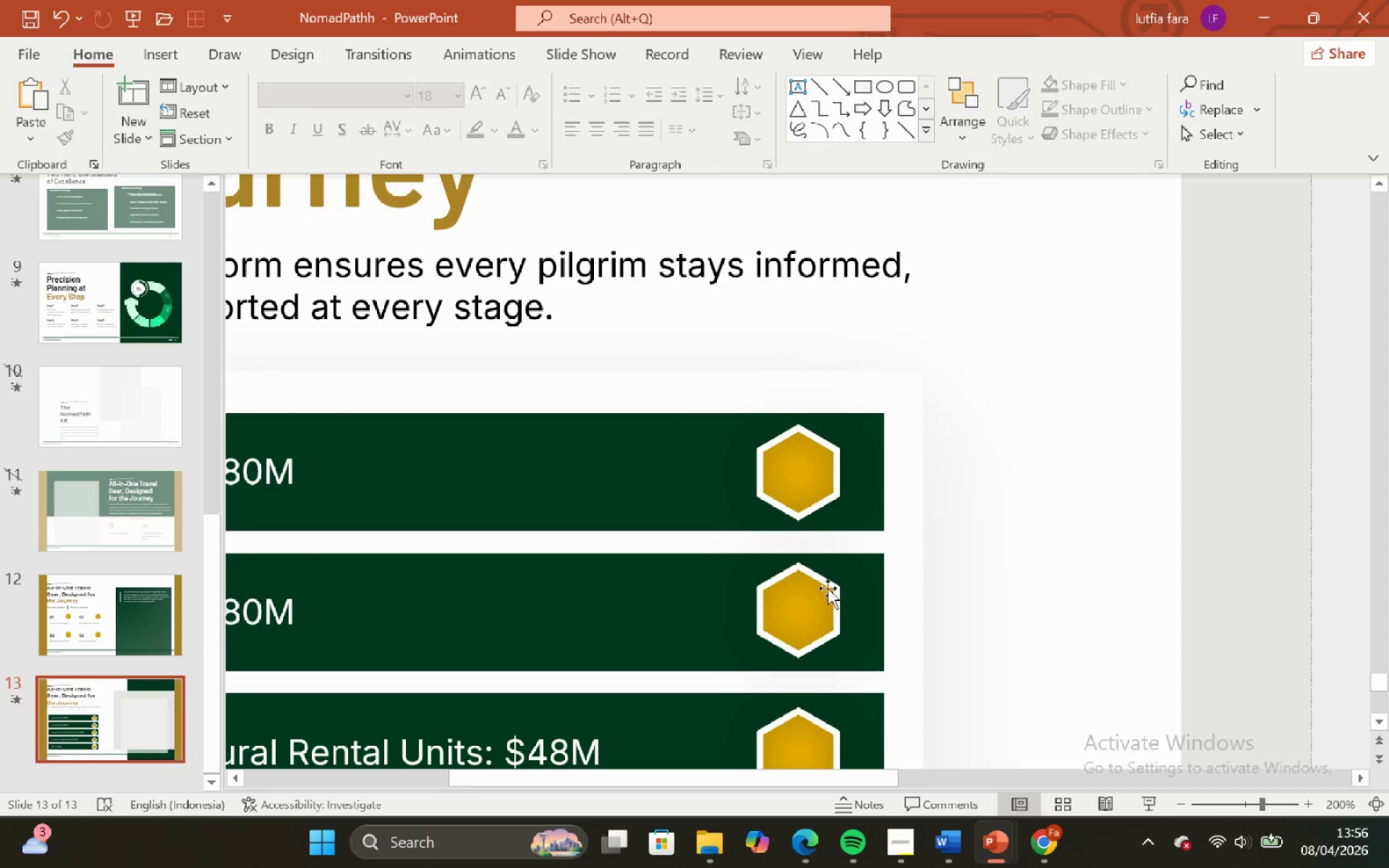 
left_click([828, 588])
 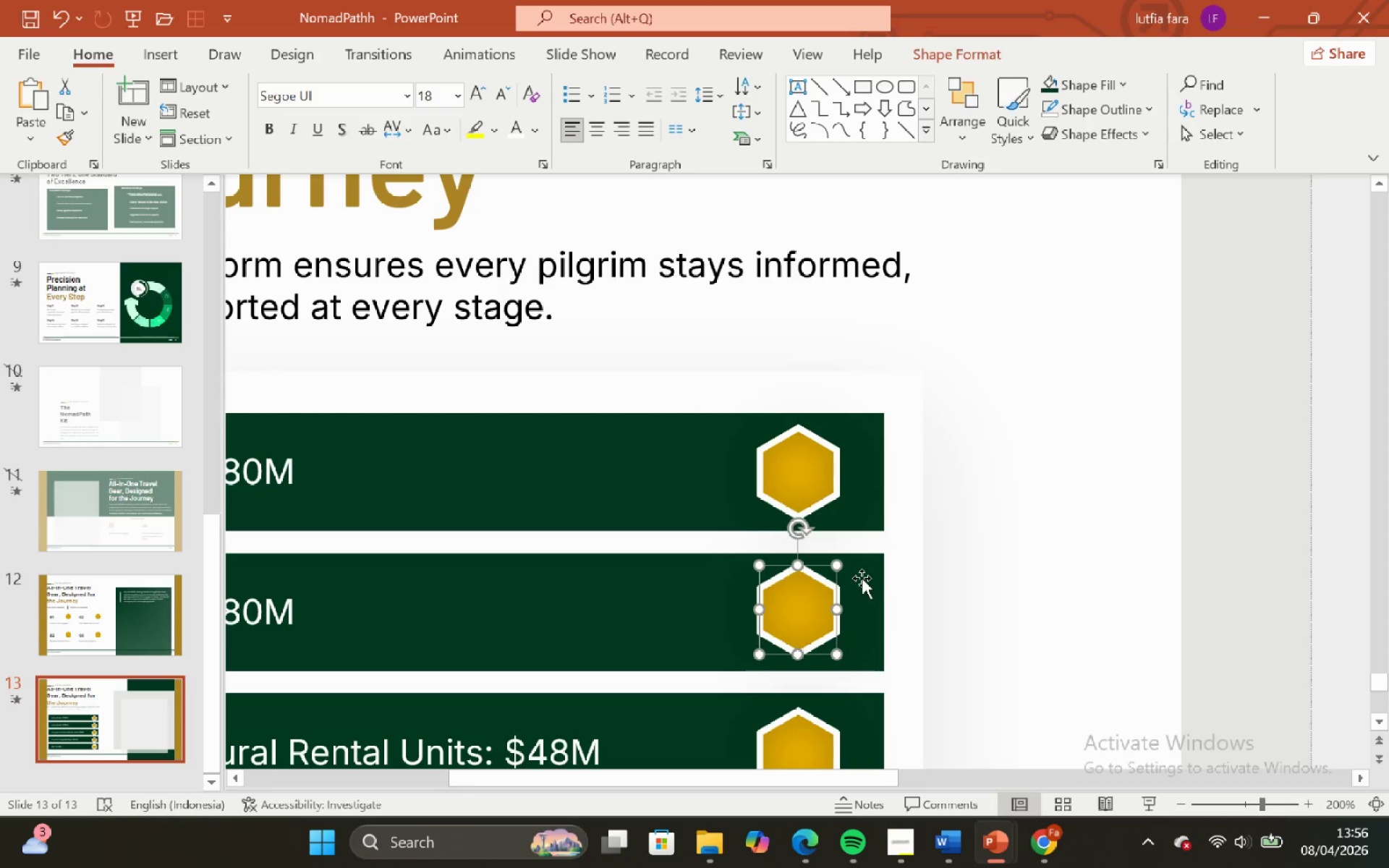 
hold_key(key=ShiftLeft, duration=0.55)
left_click([872, 584])
 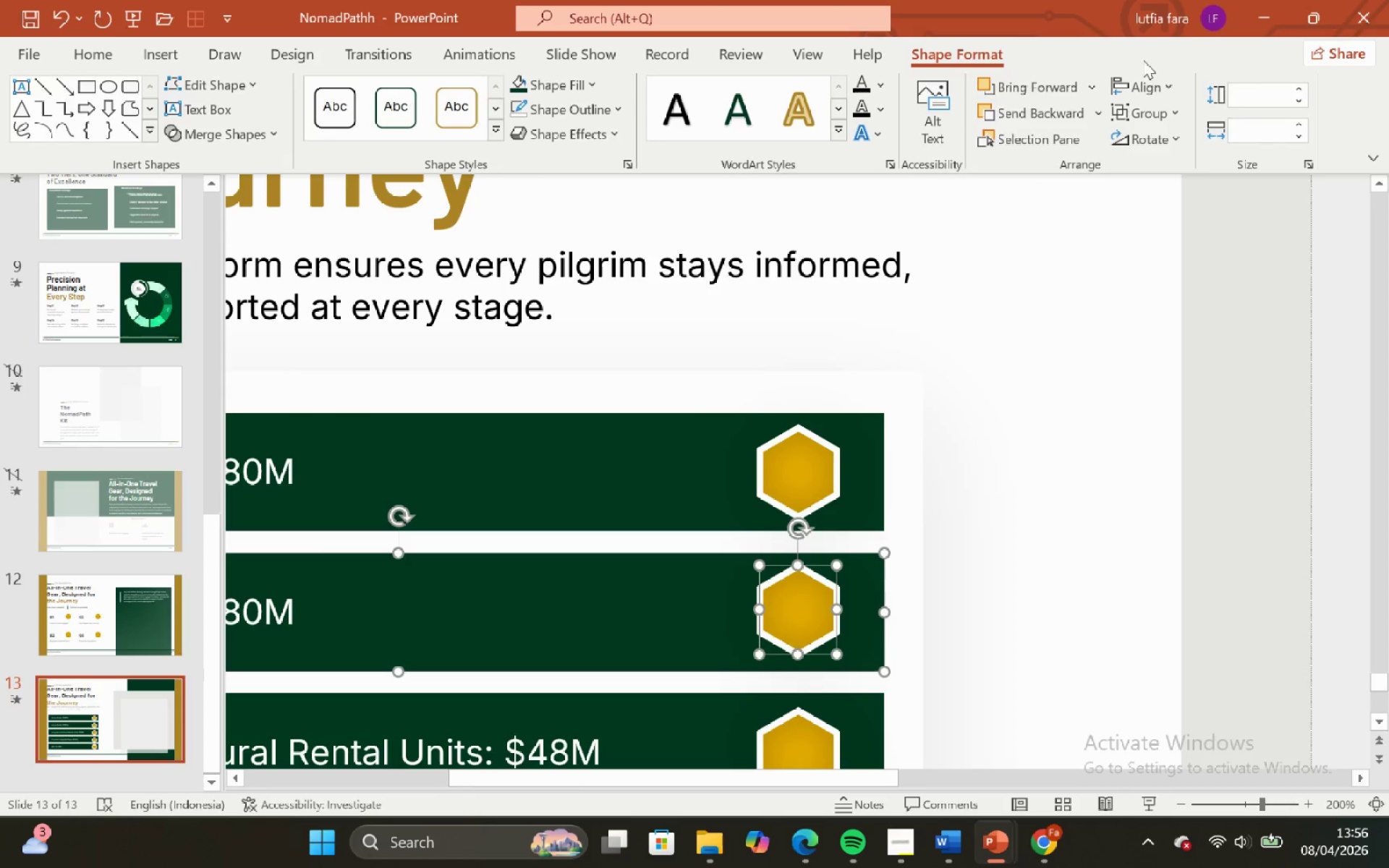 
left_click([1151, 77])
 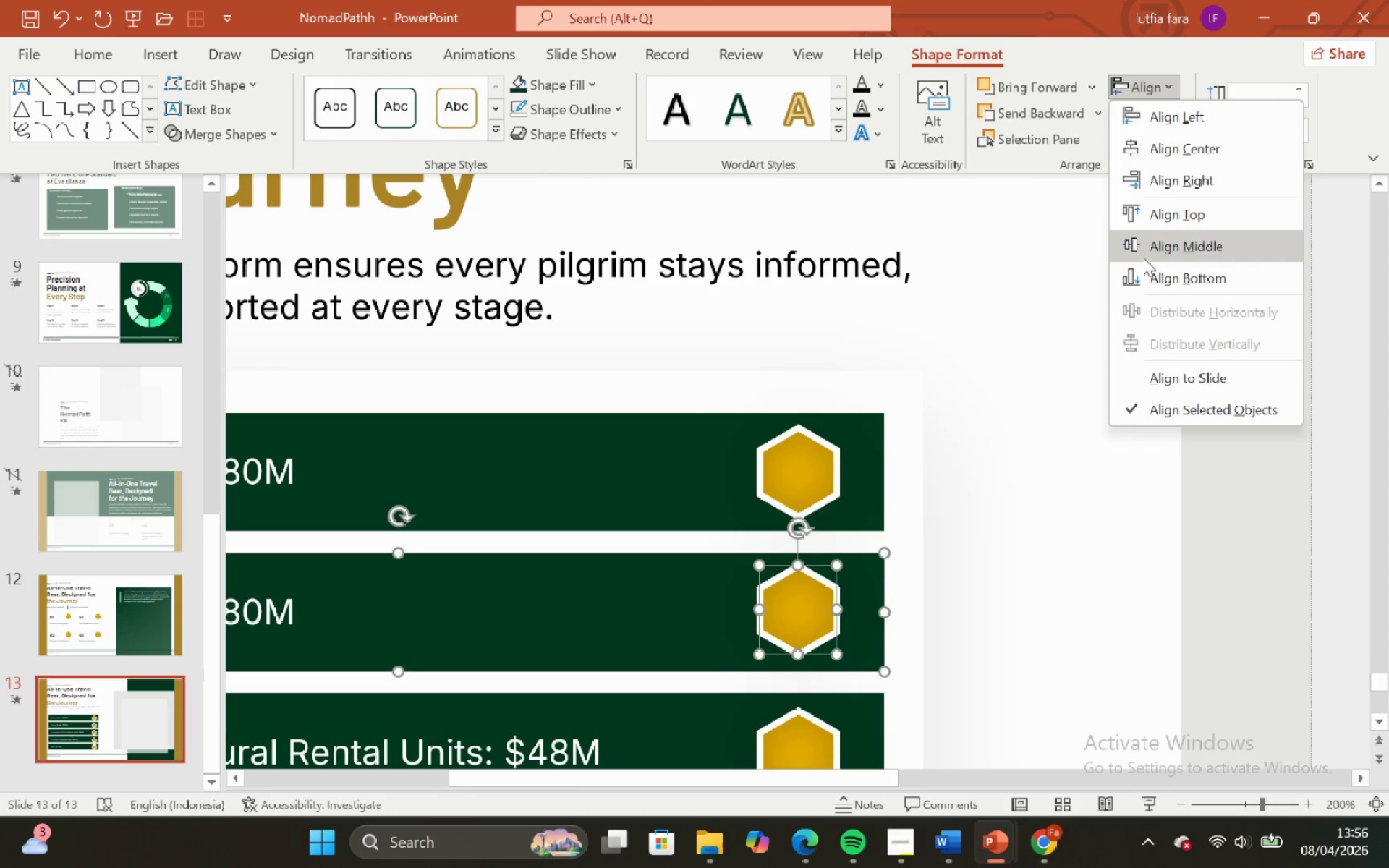 
left_click([1143, 257])
 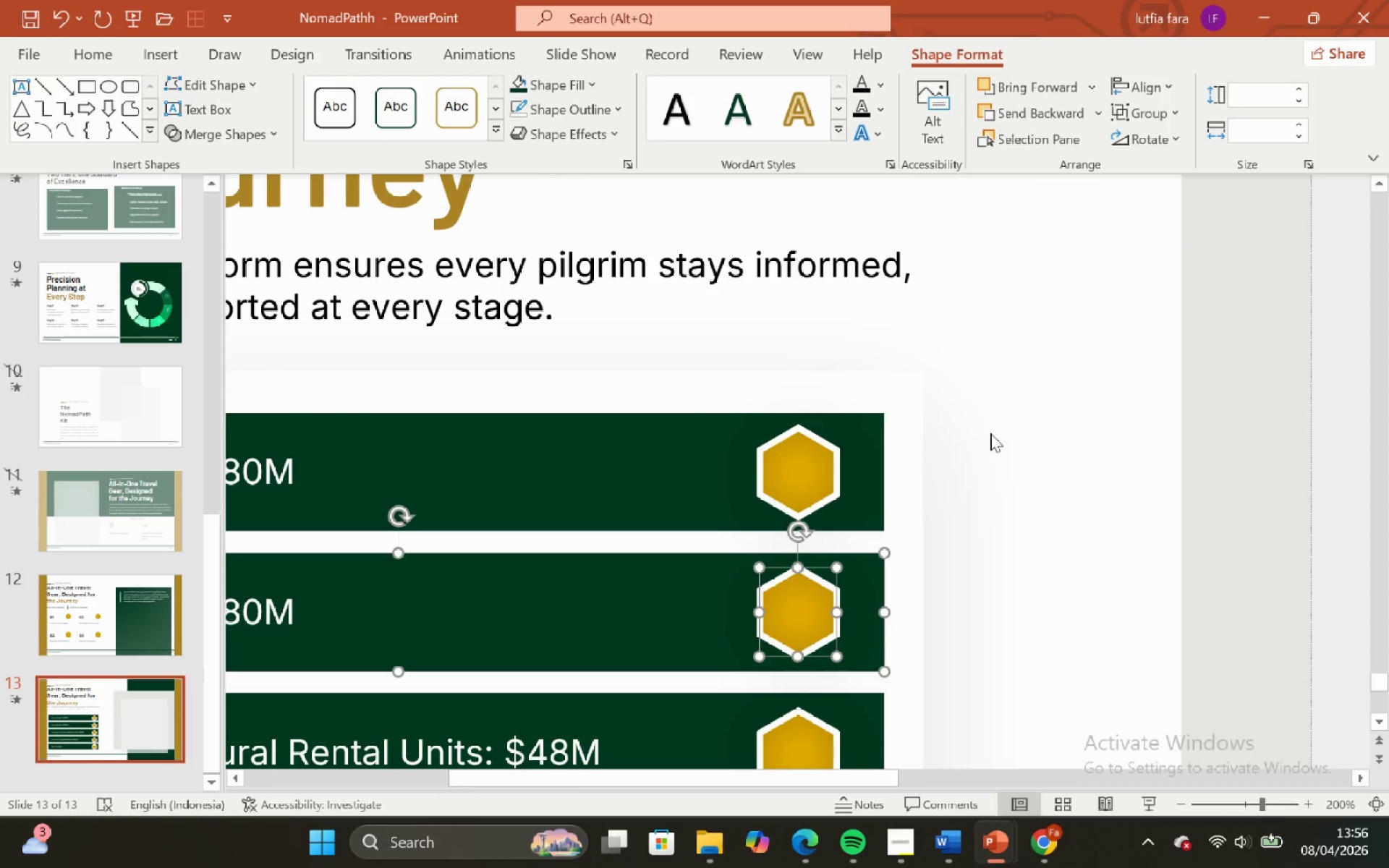 
left_click([990, 435])
 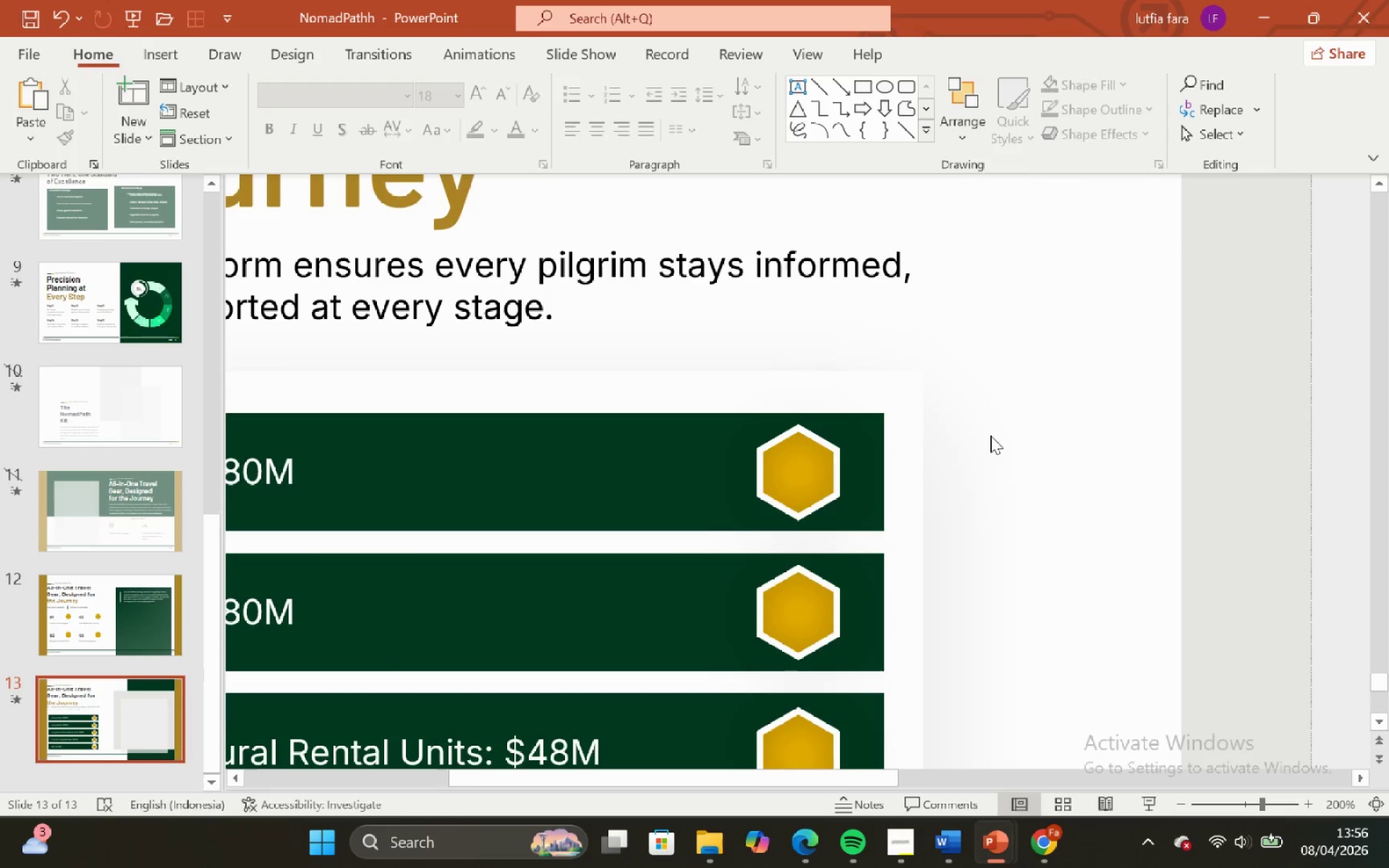 
scroll: coordinate [985, 451], scroll_direction: down, amount: 7.0
 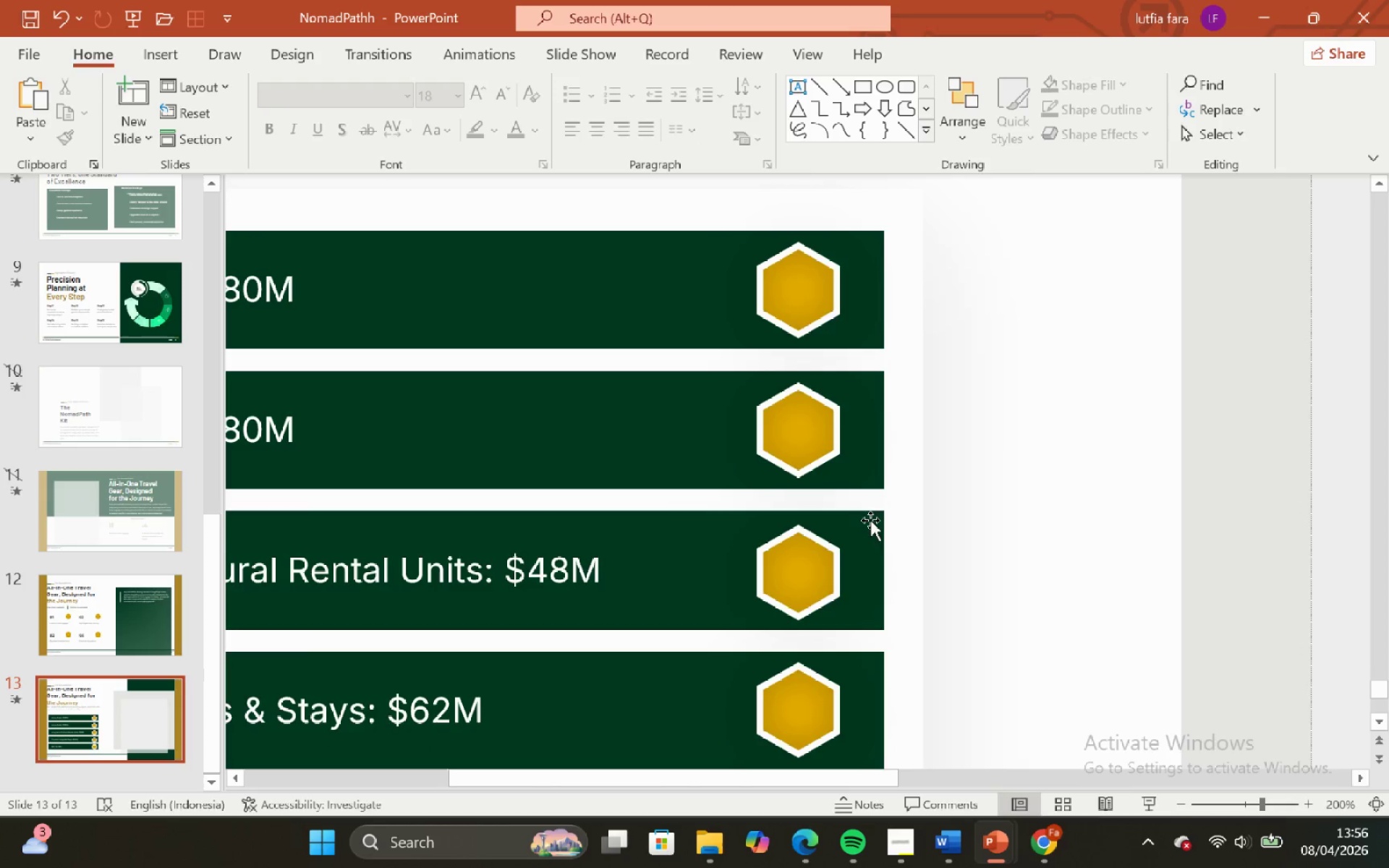 
left_click([815, 554])
 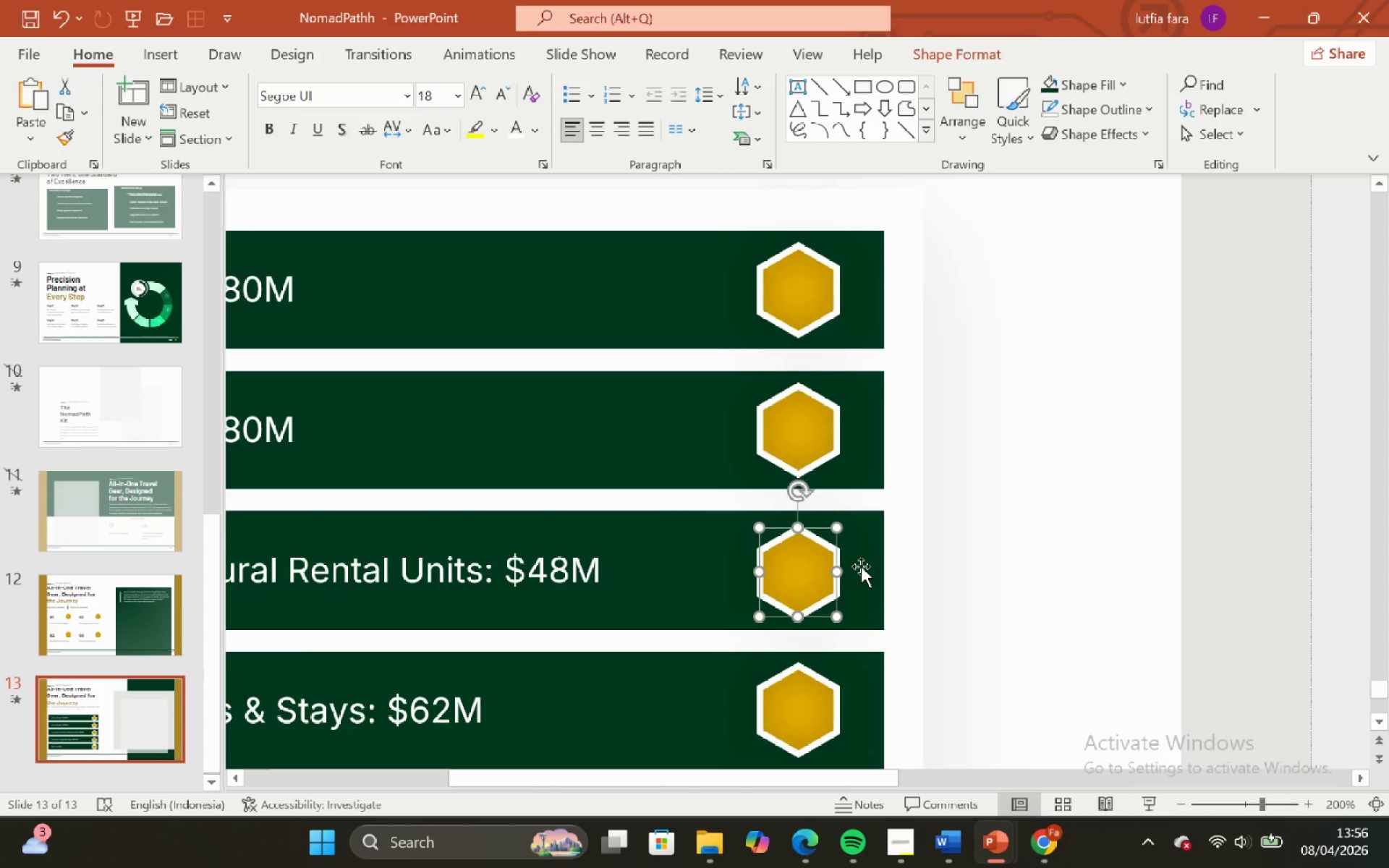 
wait(5.25)
 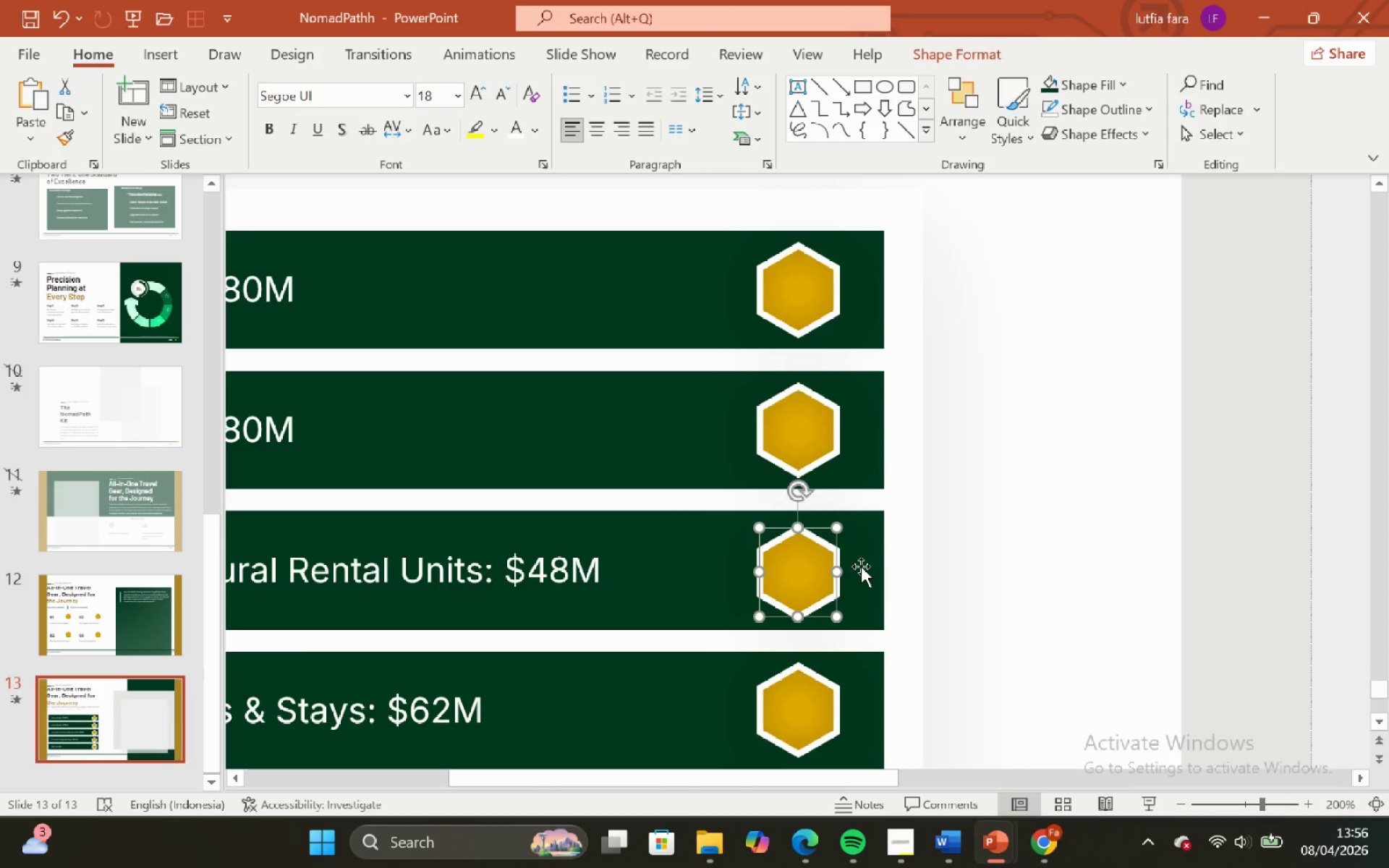 
hold_key(key=ShiftLeft, duration=0.5)
 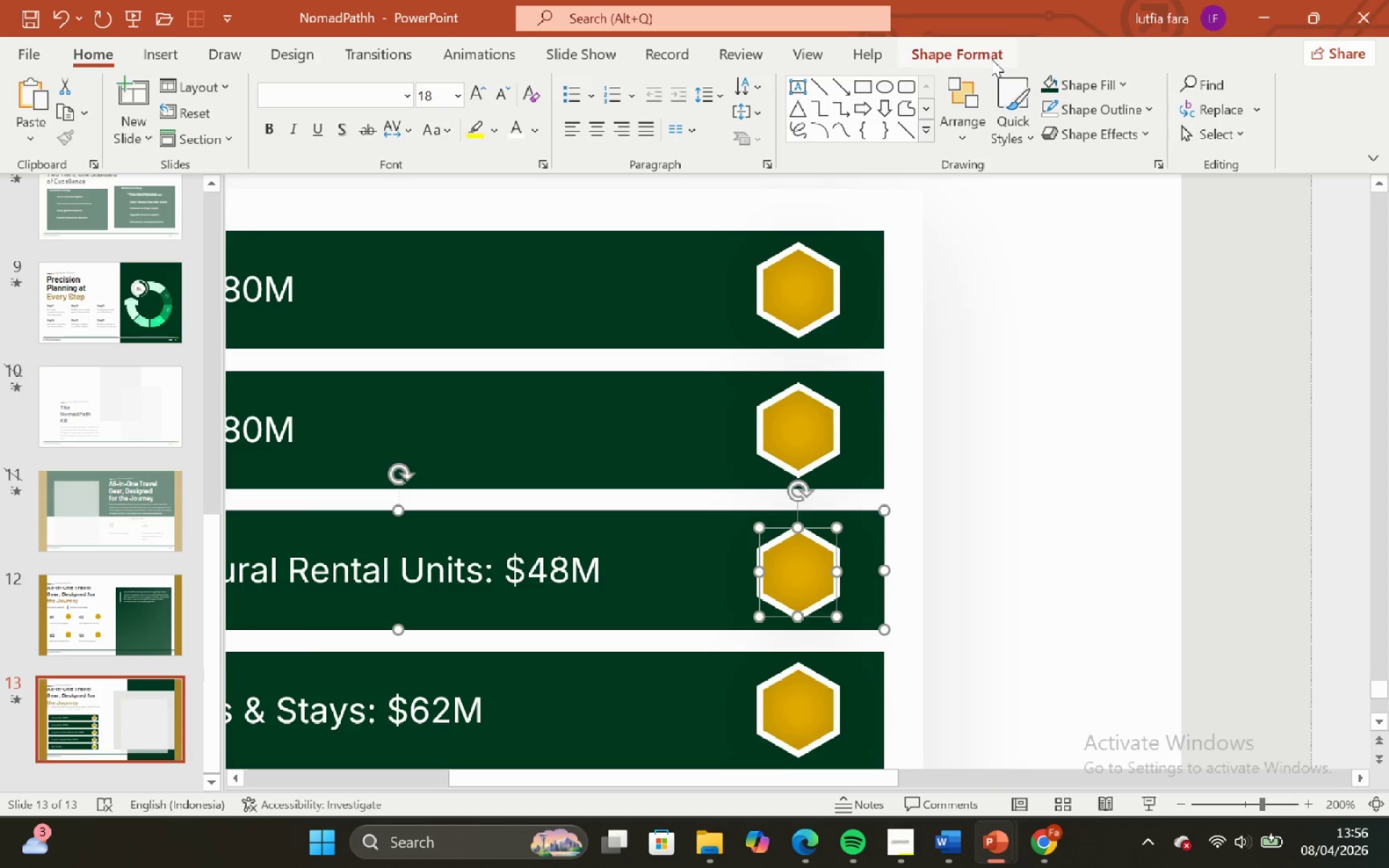 
left_click([991, 59])
 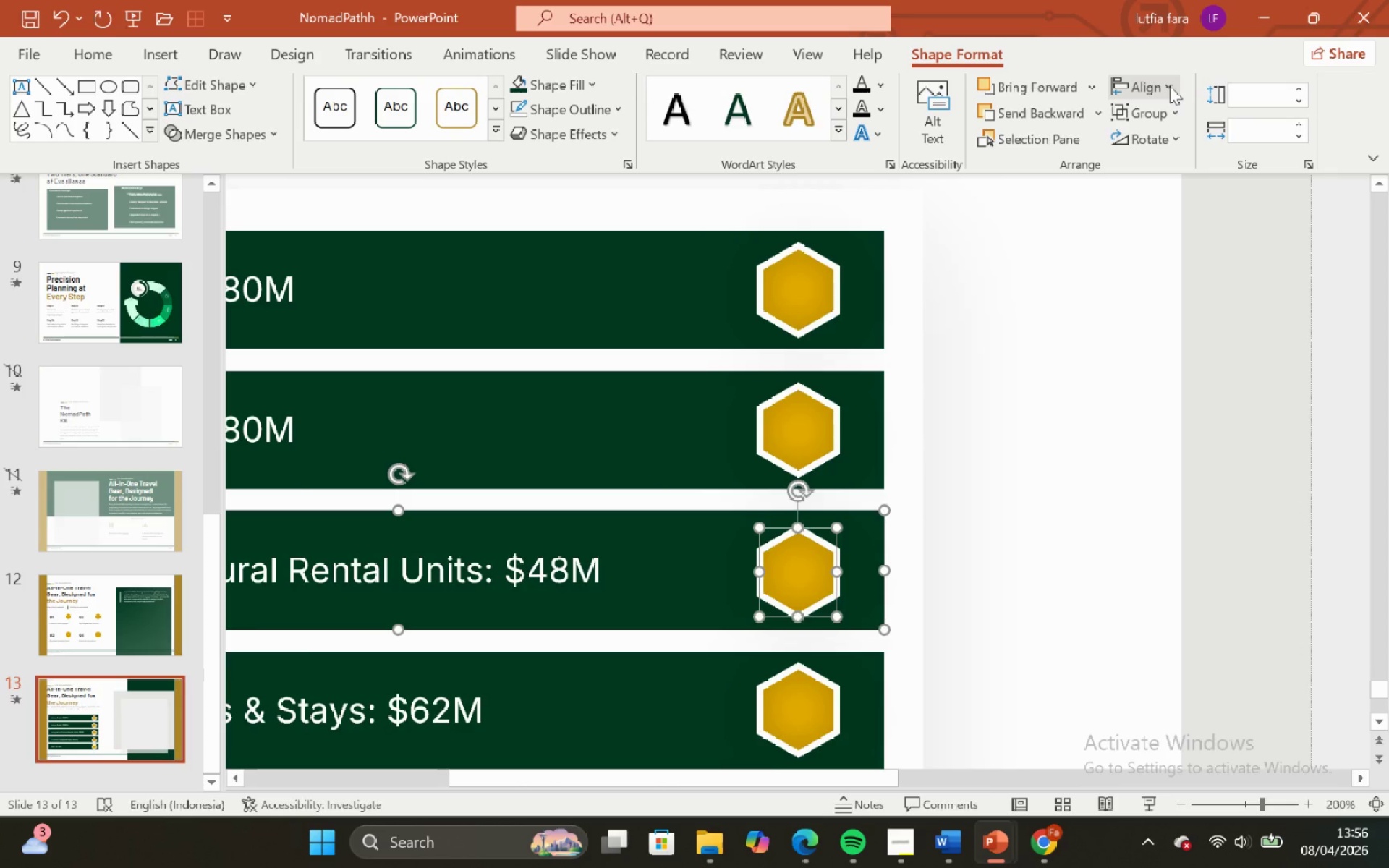 
left_click([1170, 86])
 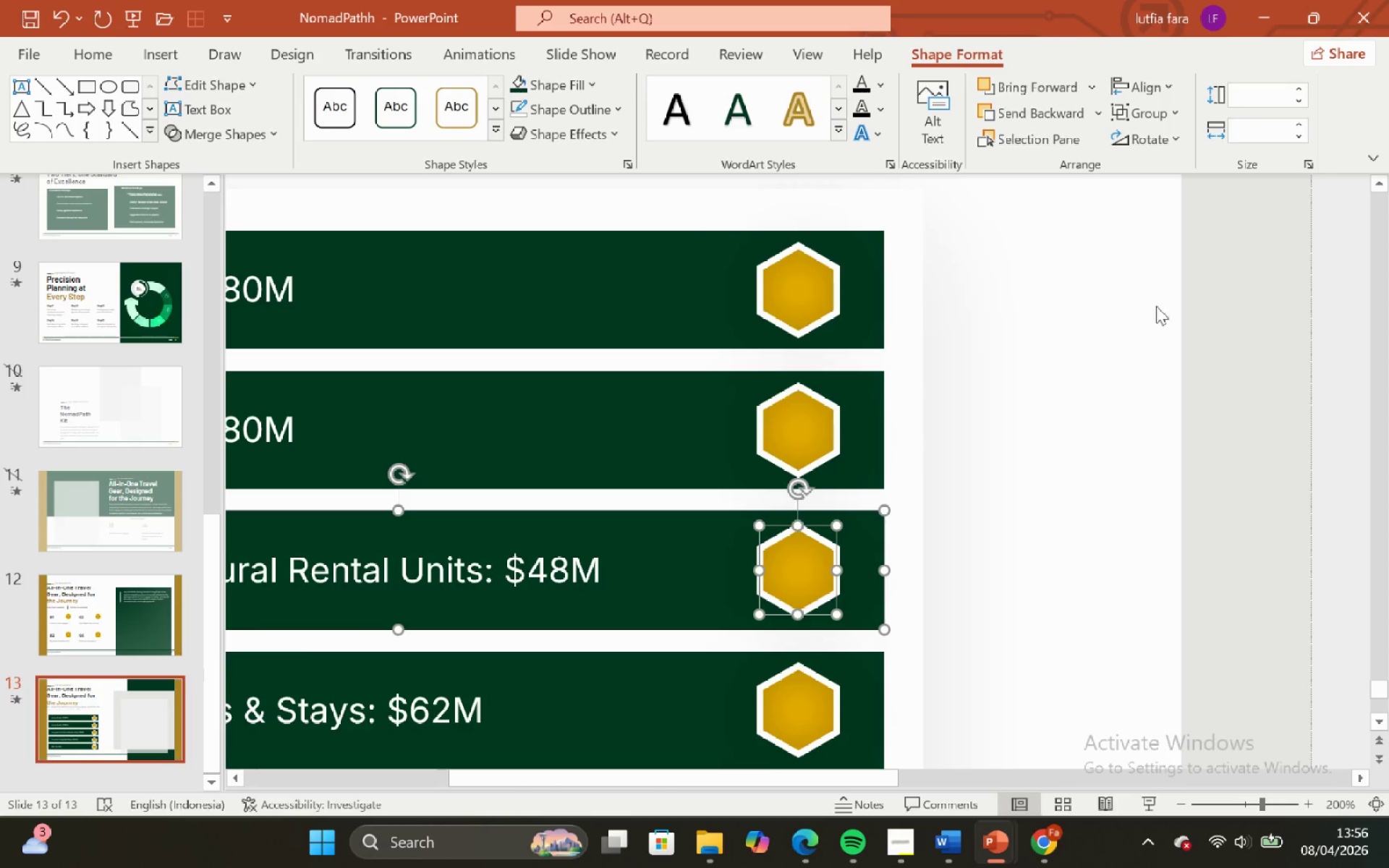 
left_click([1025, 449])
 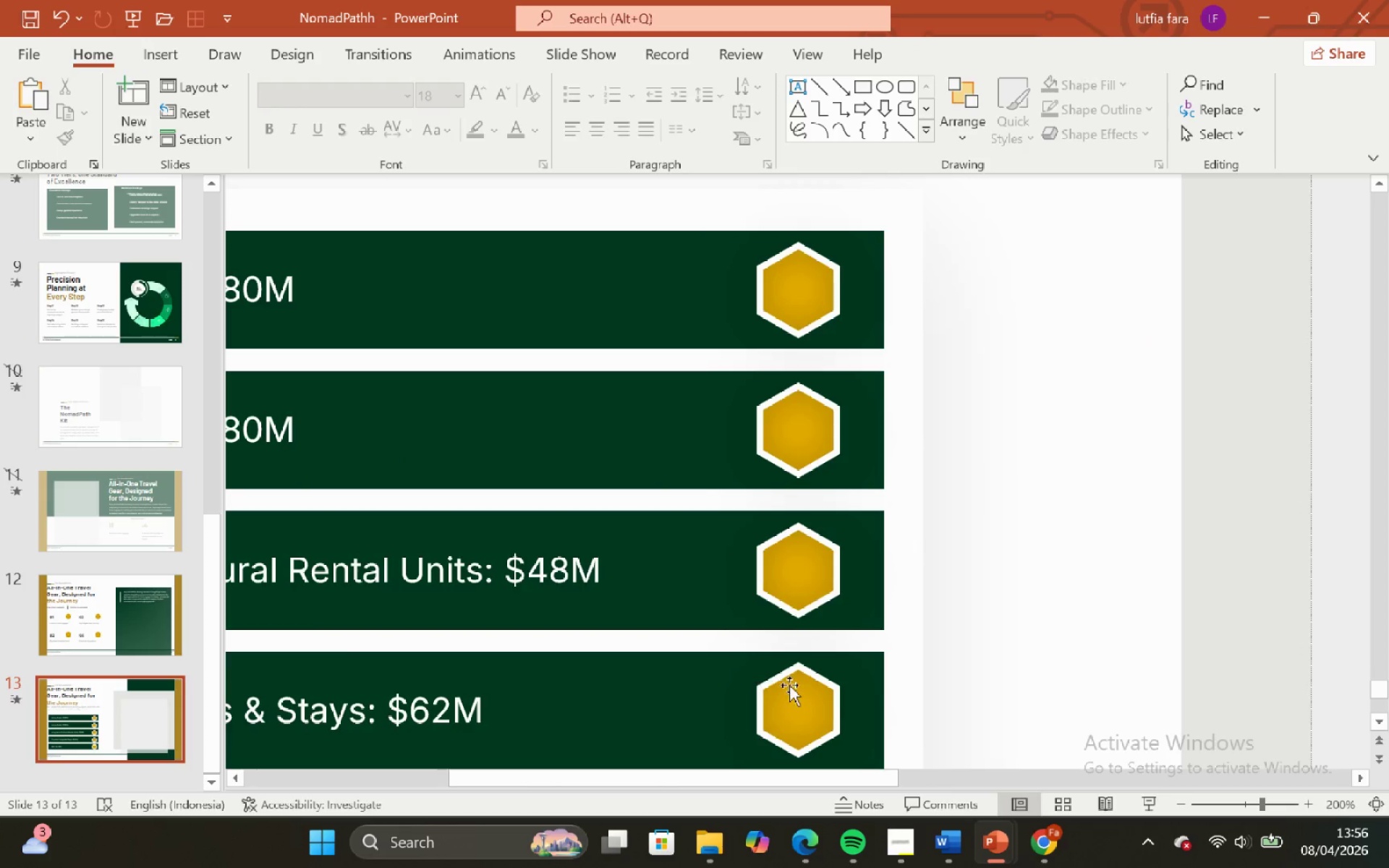 
scroll: coordinate [795, 639], scroll_direction: down, amount: 4.0
 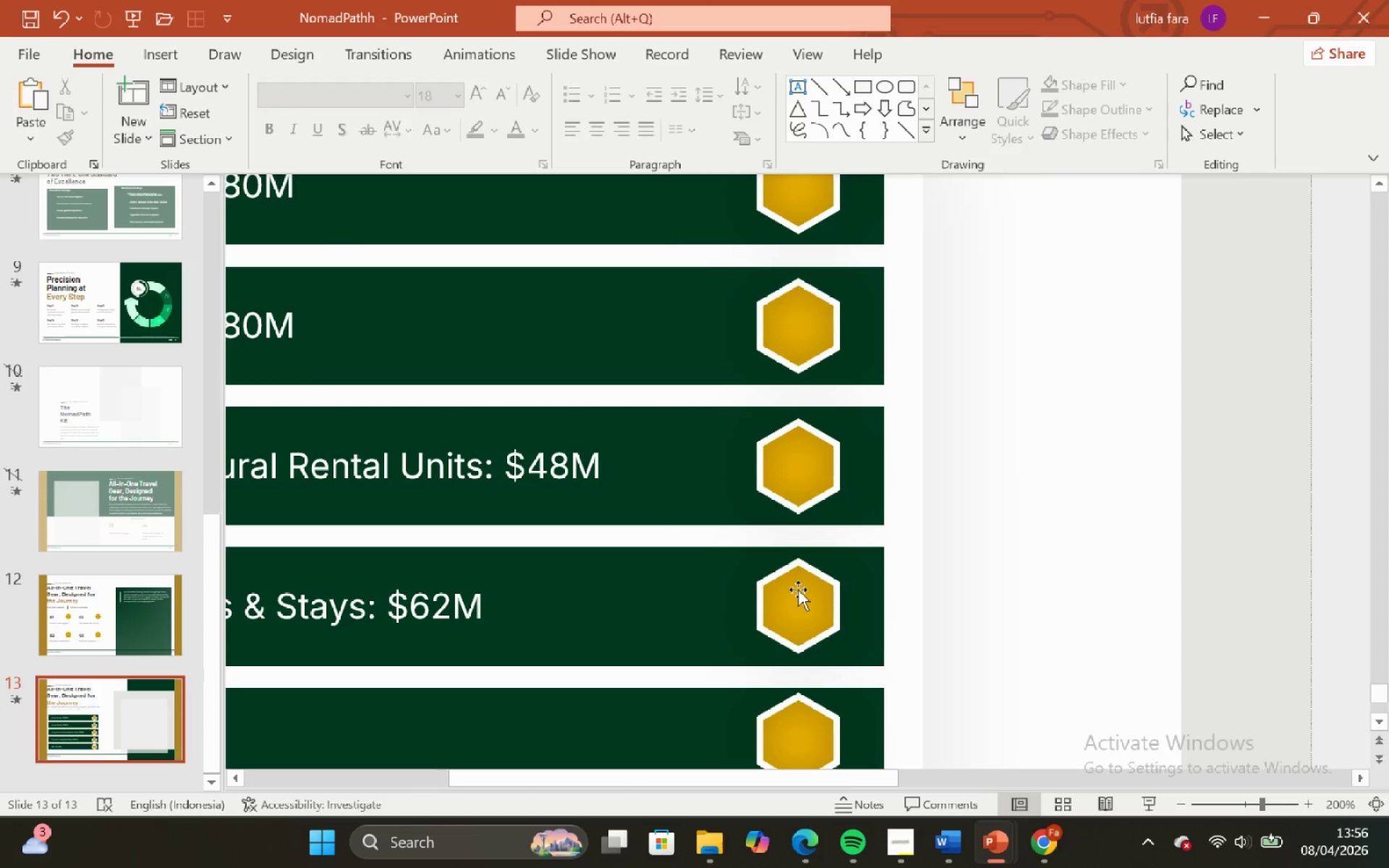 
left_click([798, 590])
 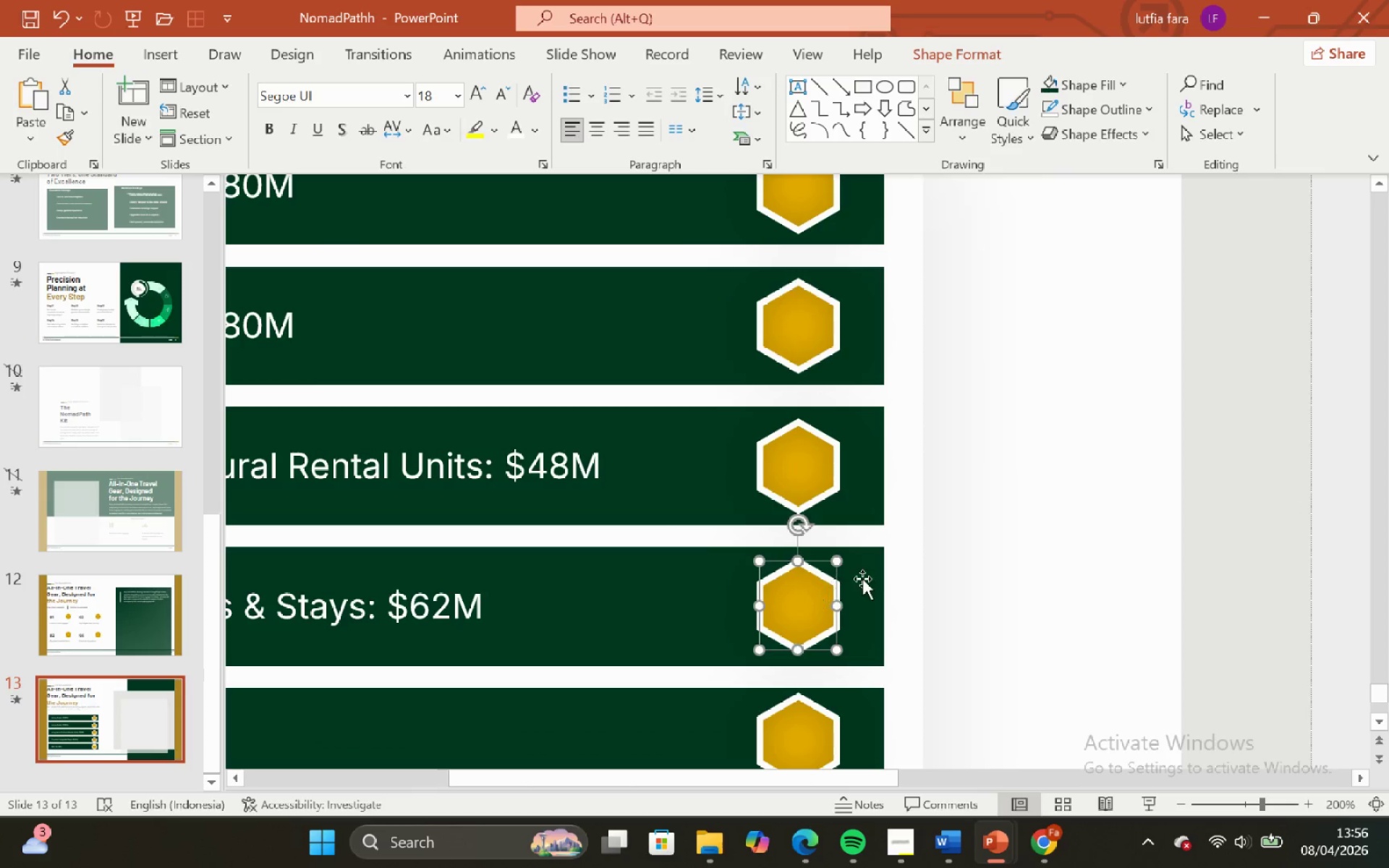 
hold_key(key=ShiftLeft, duration=0.52)
left_click([865, 580])
 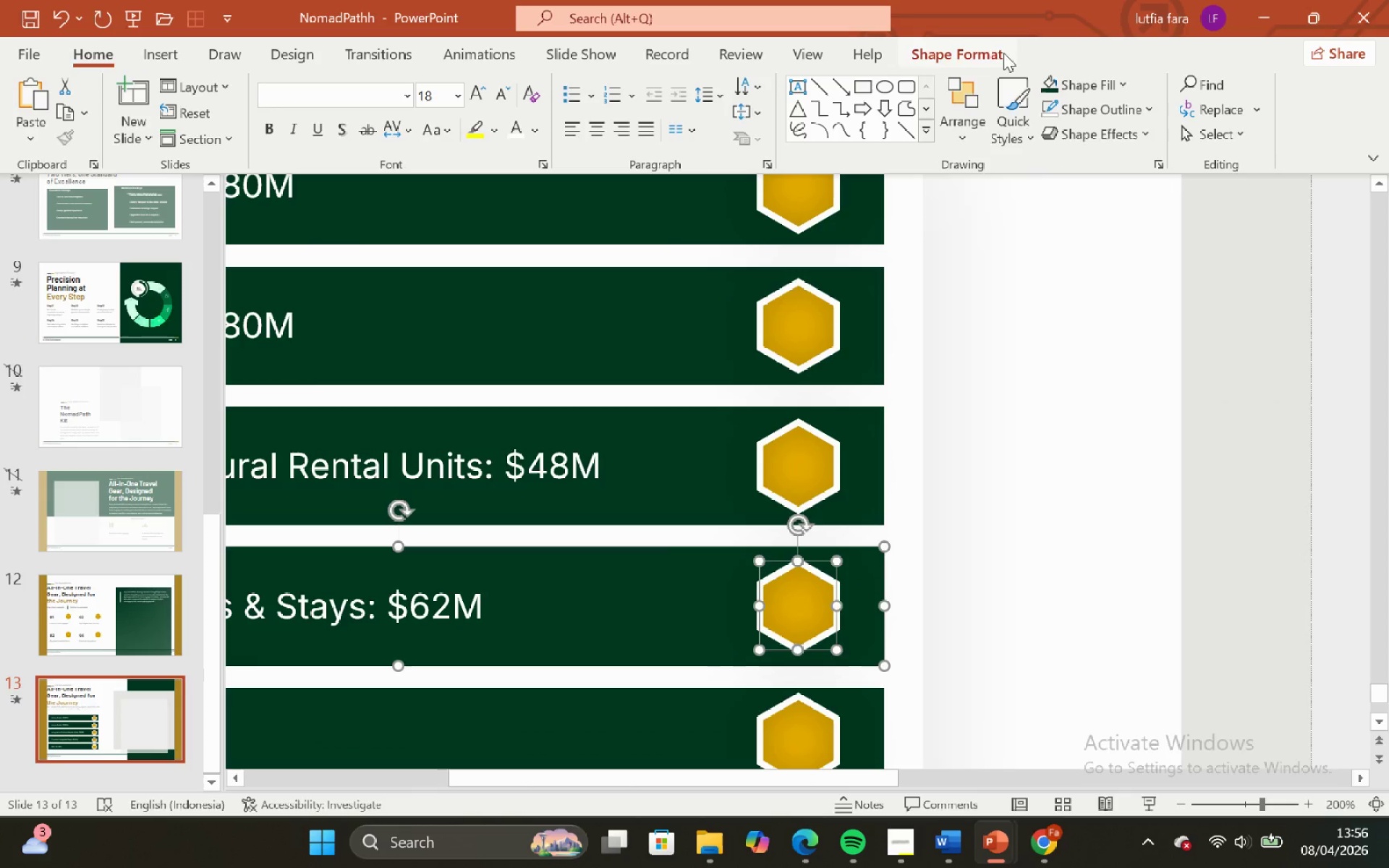 
left_click([987, 38])
 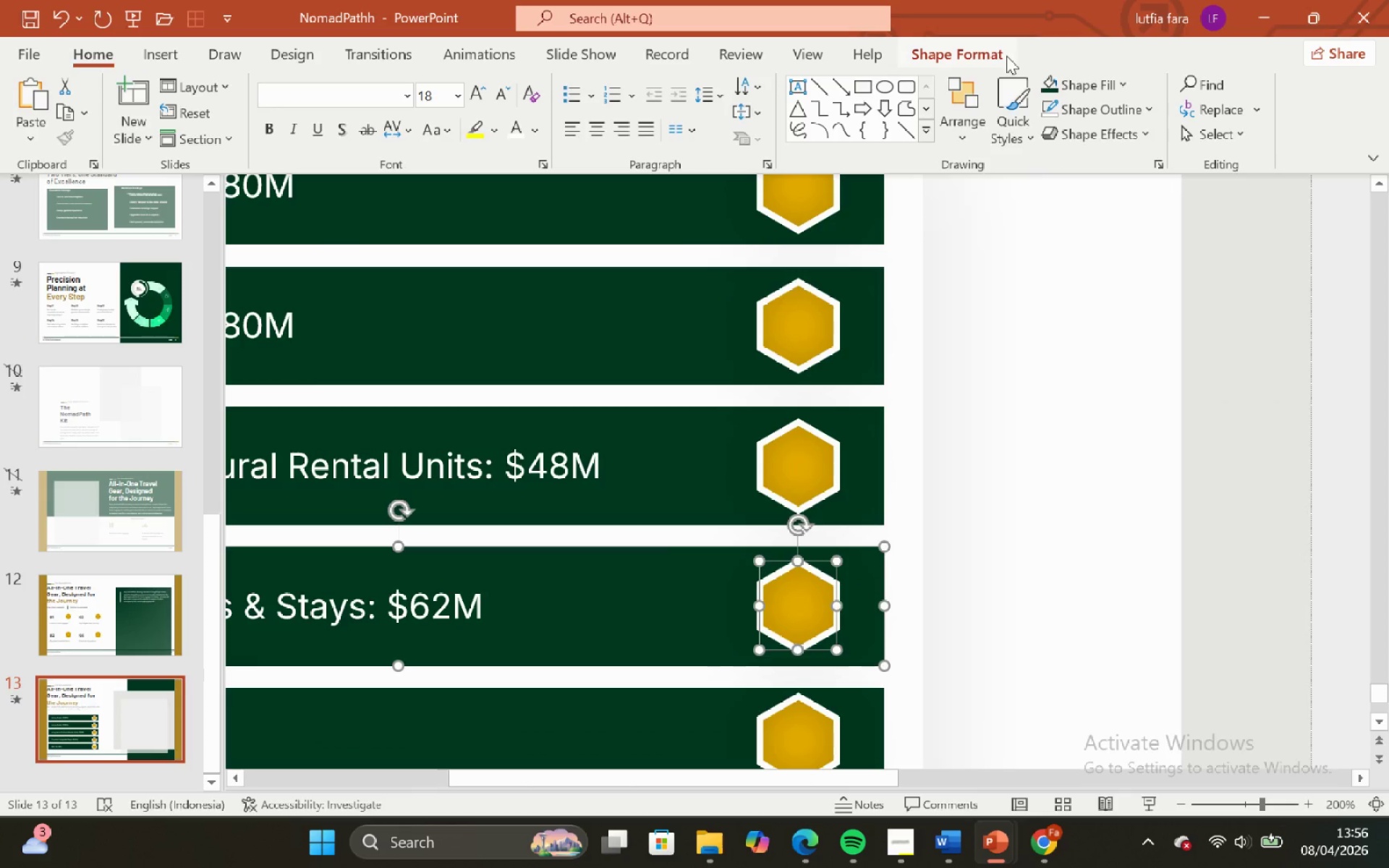 
left_click([1006, 56])
 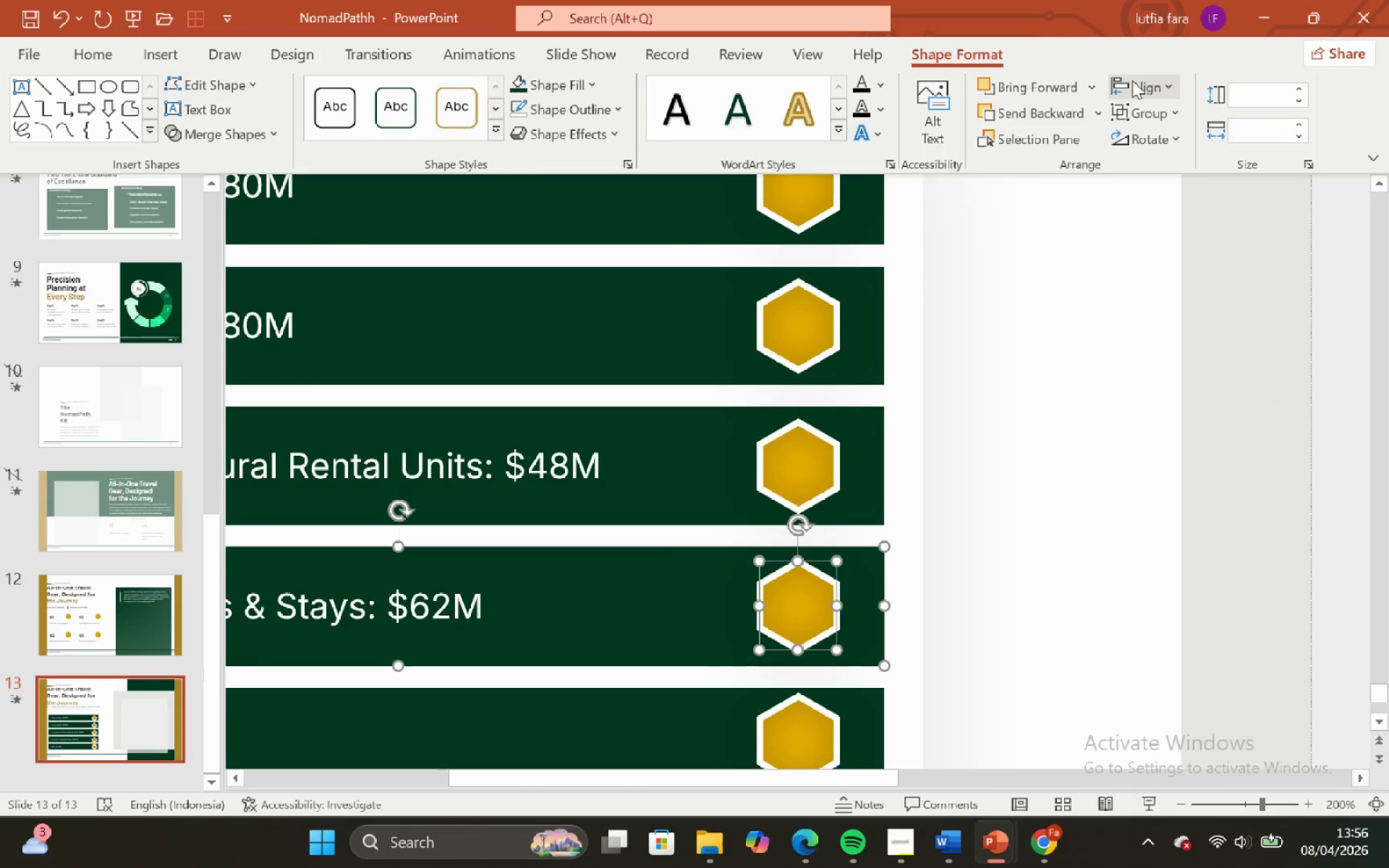 
left_click([1139, 82])
 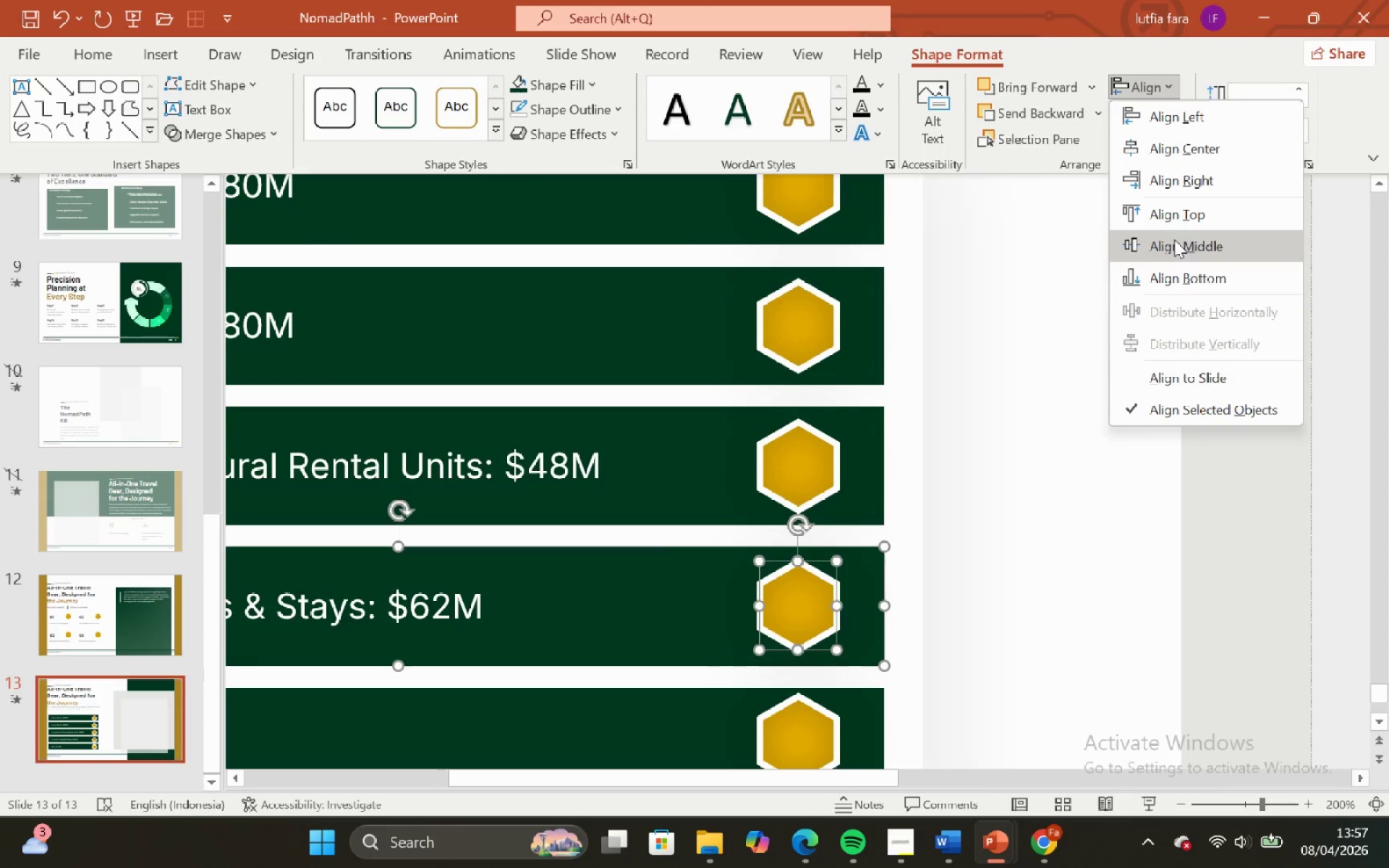 
left_click([1176, 250])
 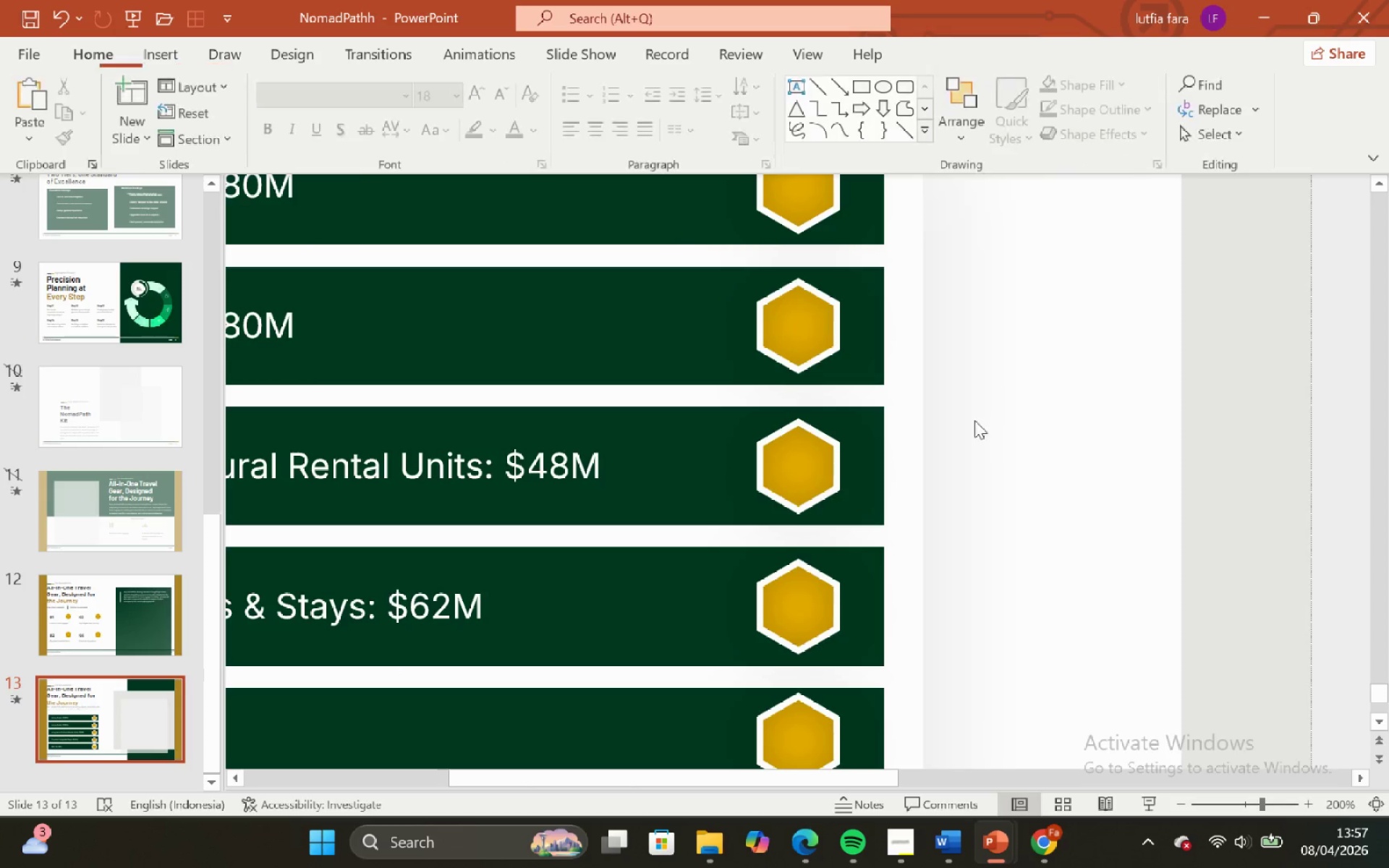 
scroll: coordinate [932, 464], scroll_direction: down, amount: 6.0
 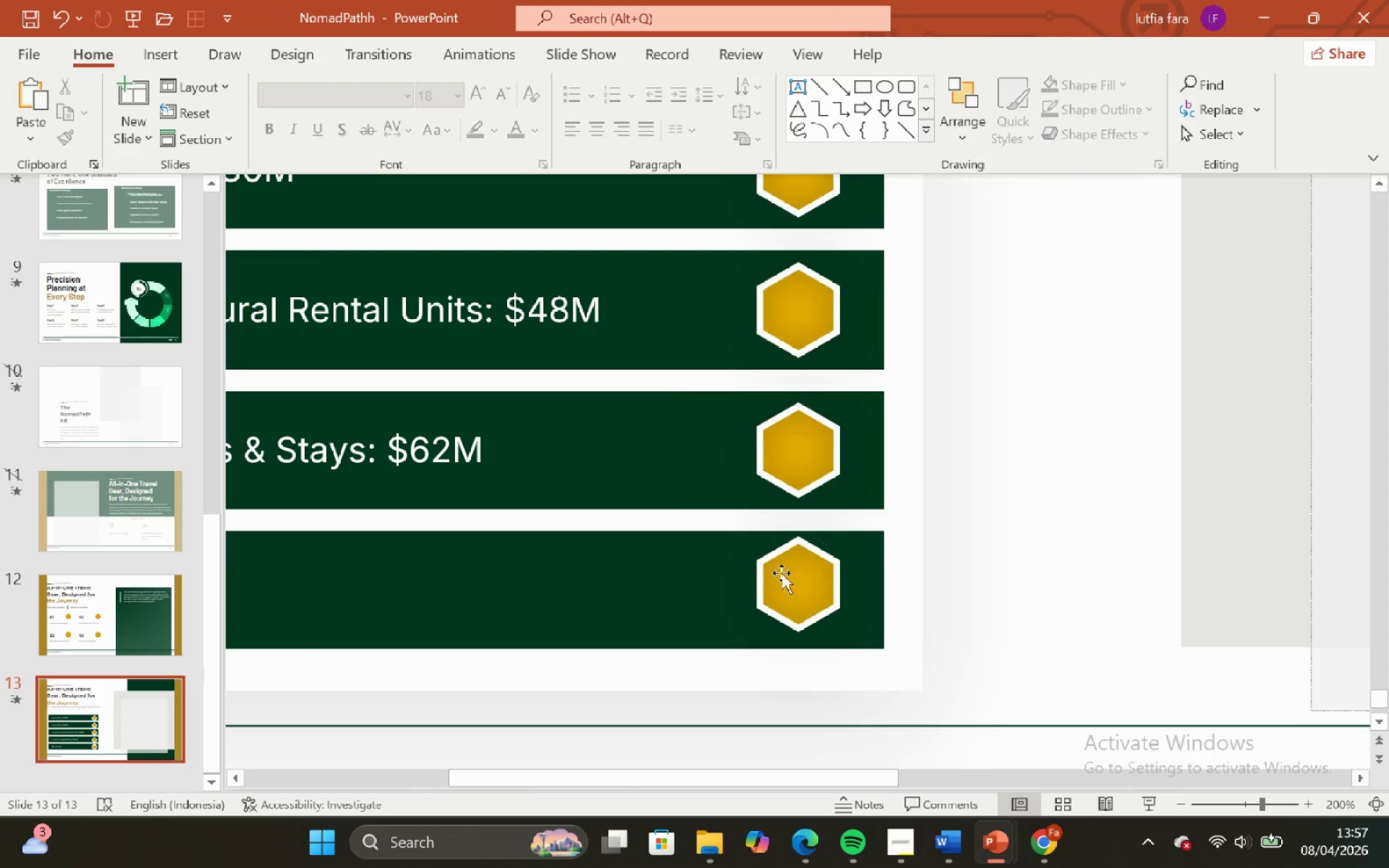 
left_click([780, 574])
 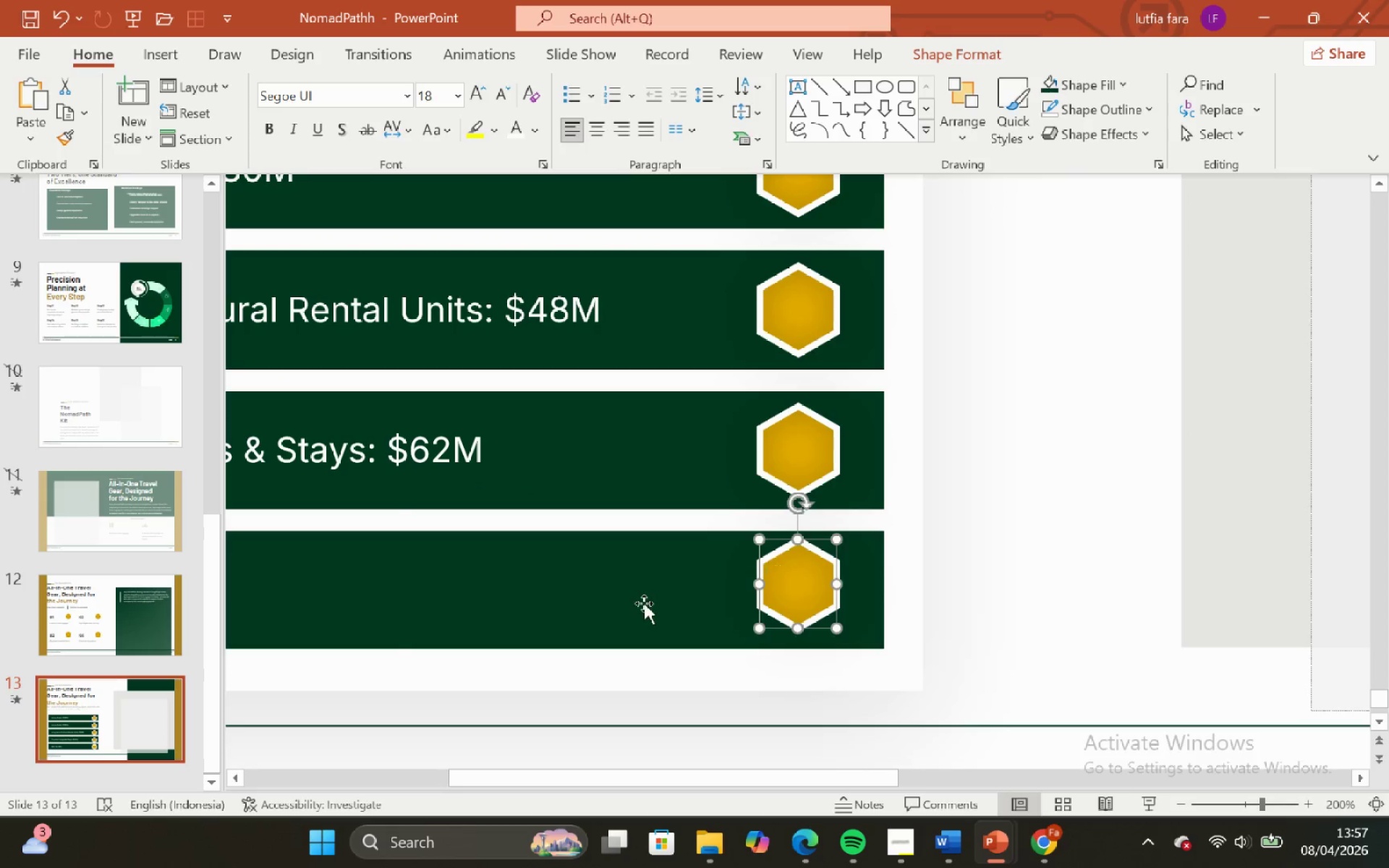 
hold_key(key=ShiftLeft, duration=0.36)
double_click([644, 603])
 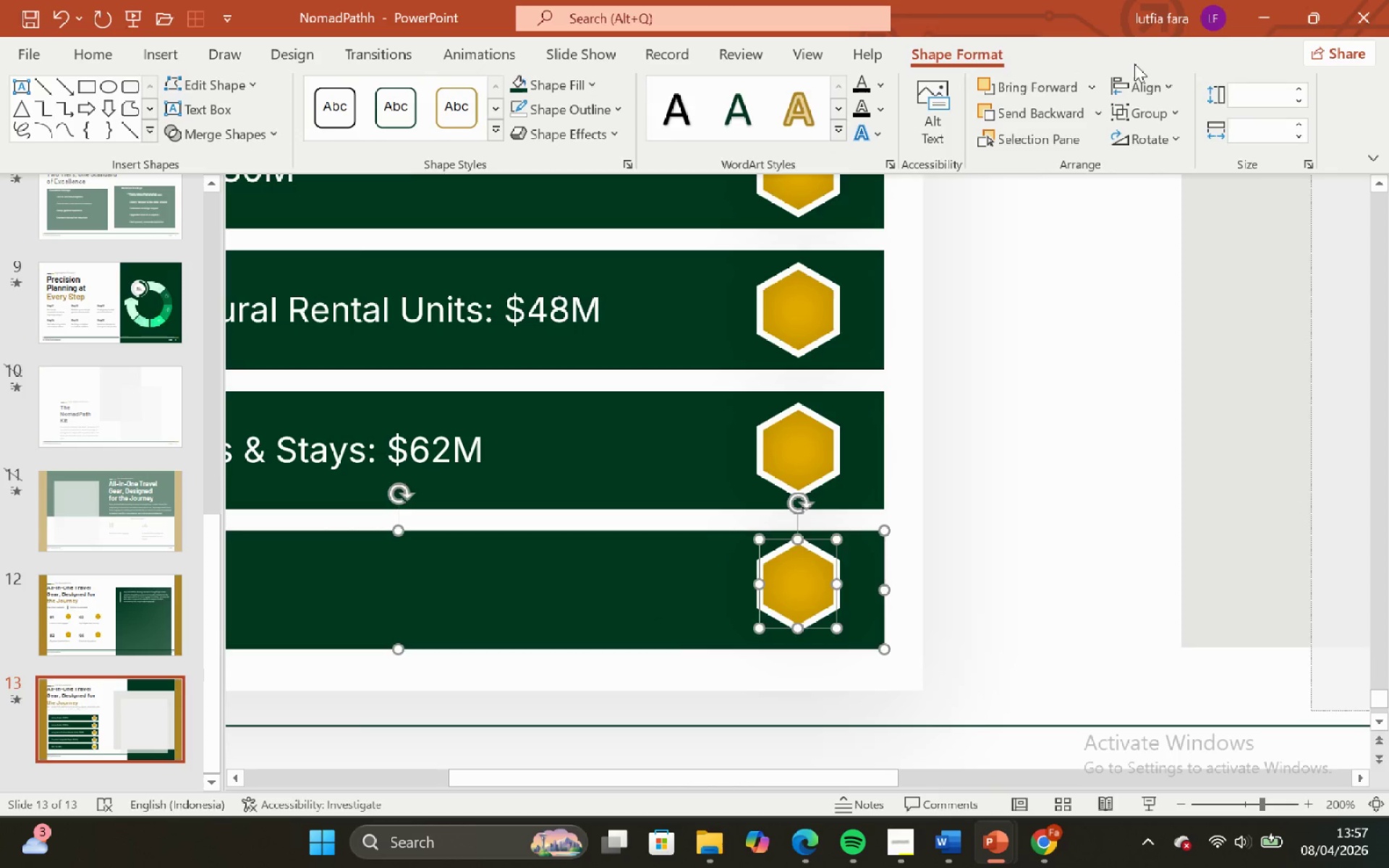 
left_click([1146, 90])
 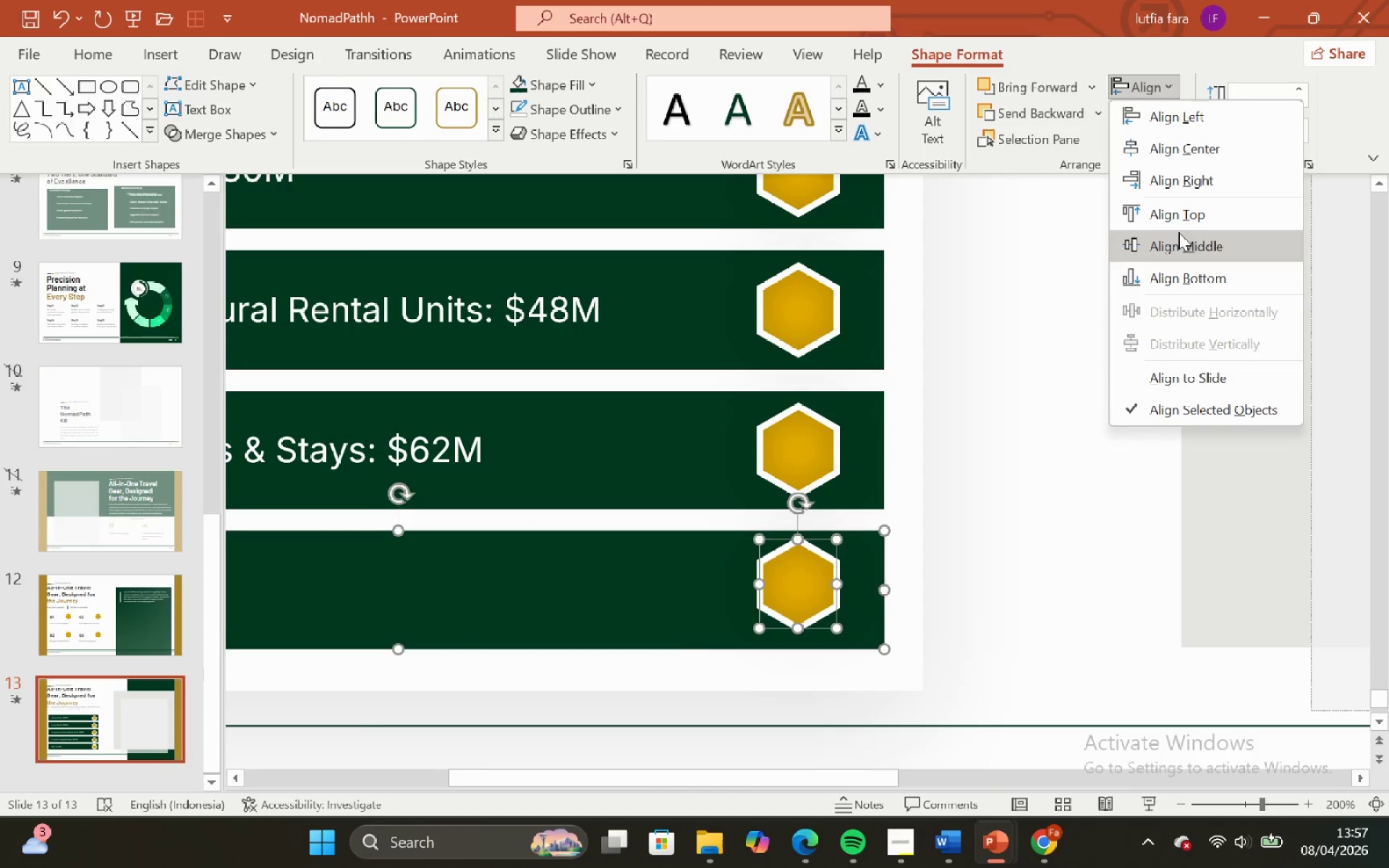 
left_click([1178, 233])
 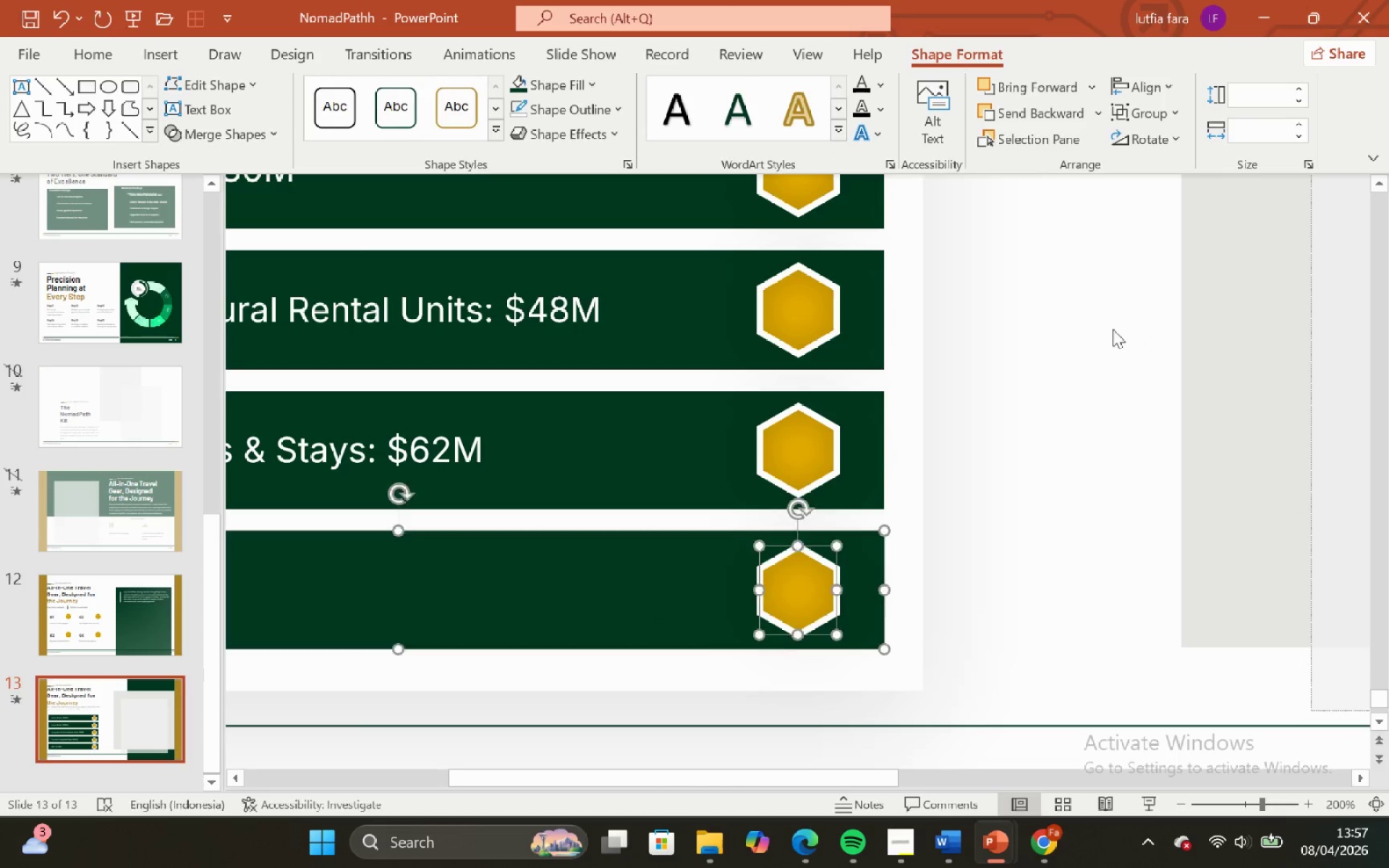 
left_click([1113, 330])
 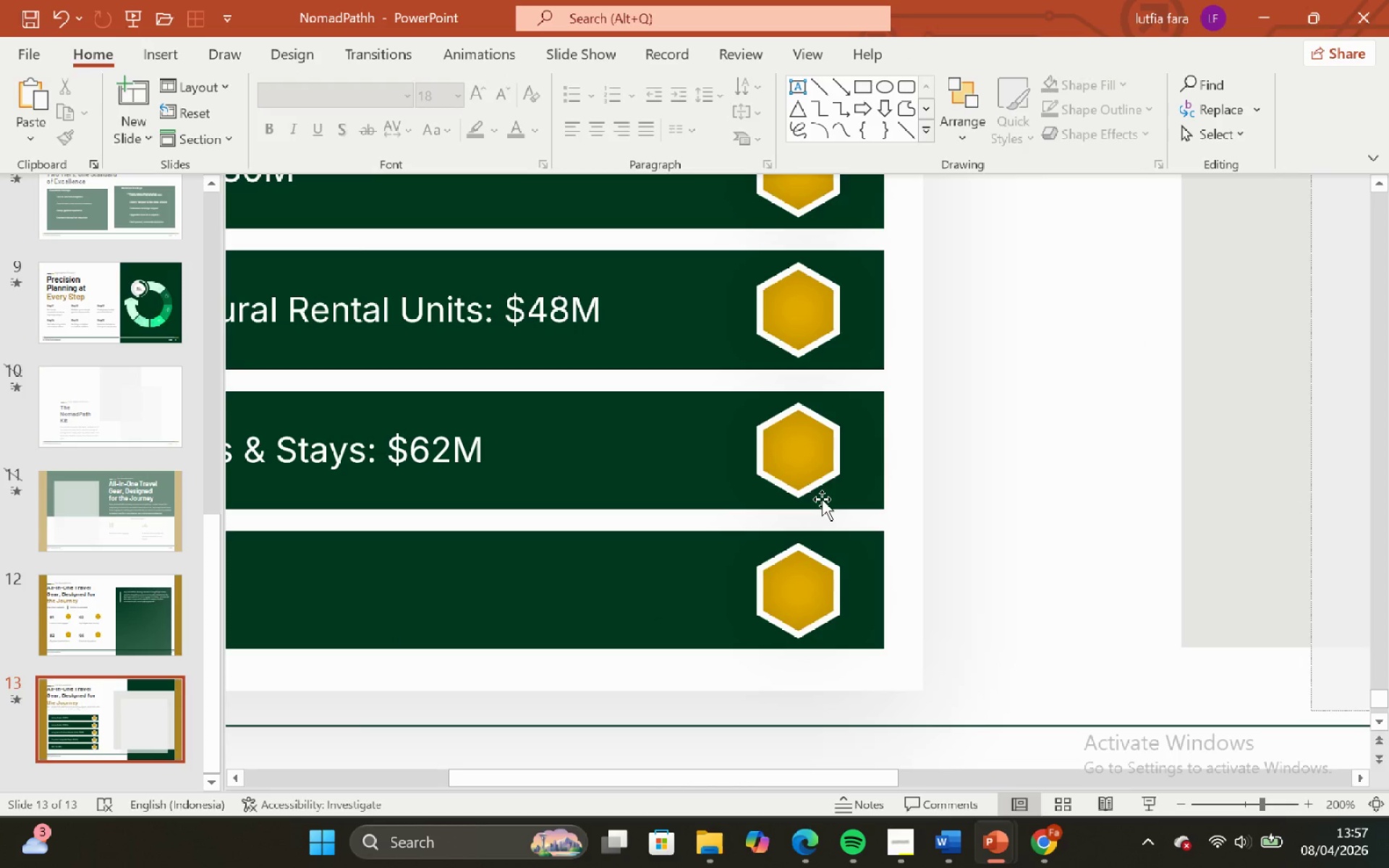 
hold_key(key=ControlLeft, duration=0.97)
hold_key(key=ShiftLeft, duration=0.8)
scroll: coordinate [810, 486], scroll_direction: down, amount: 2.0
 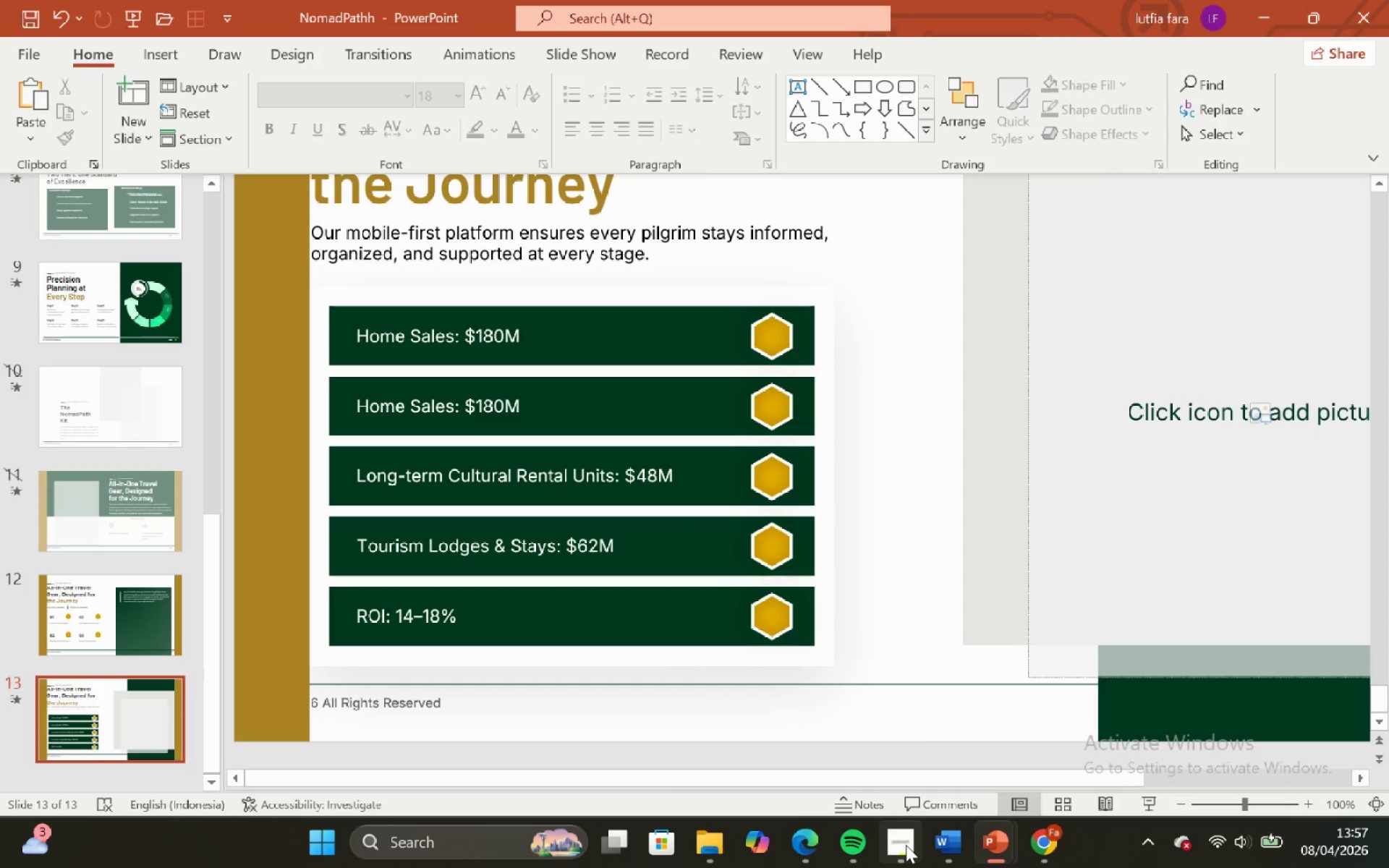 
left_click([906, 845])
 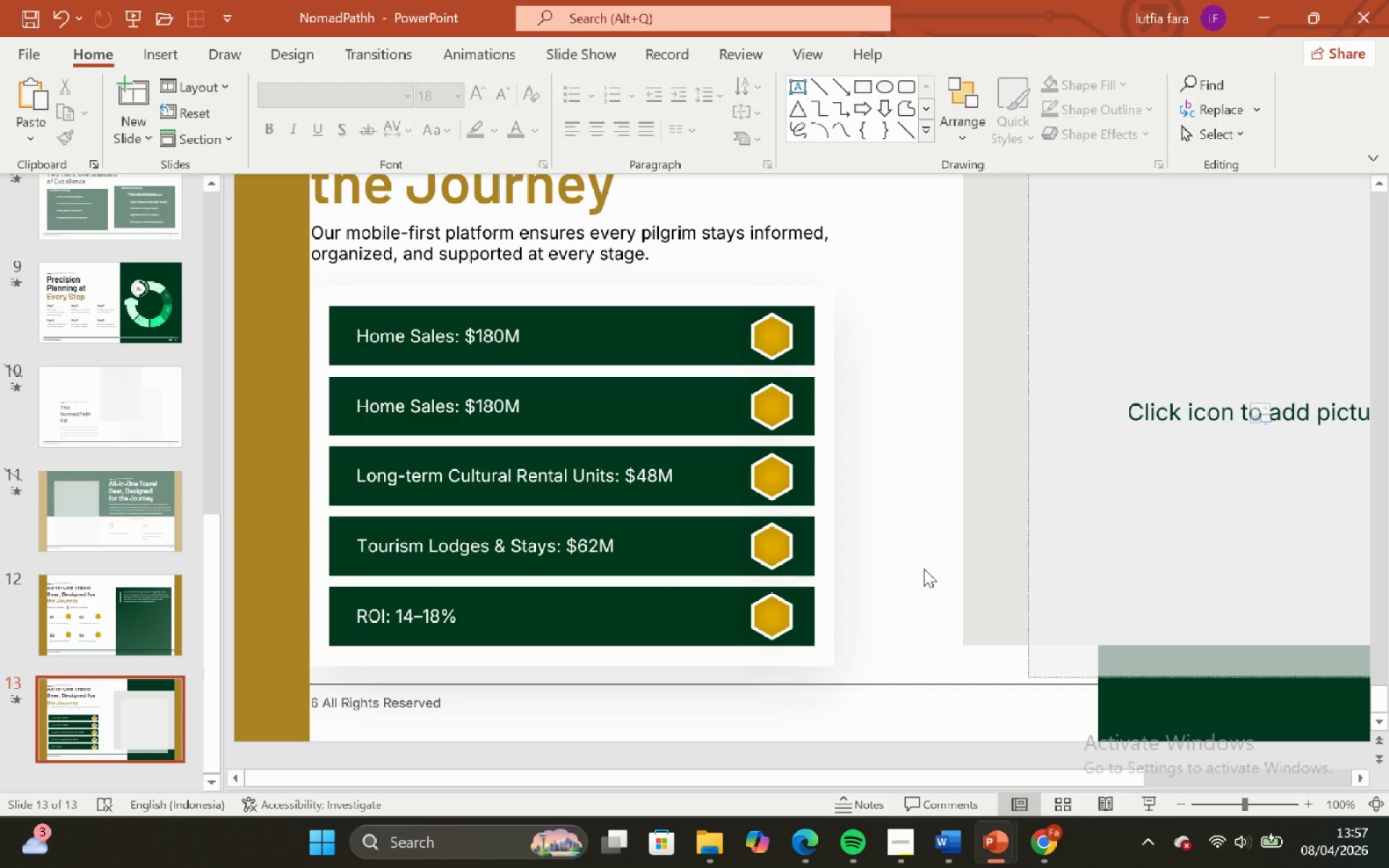 
wait(9.67)
 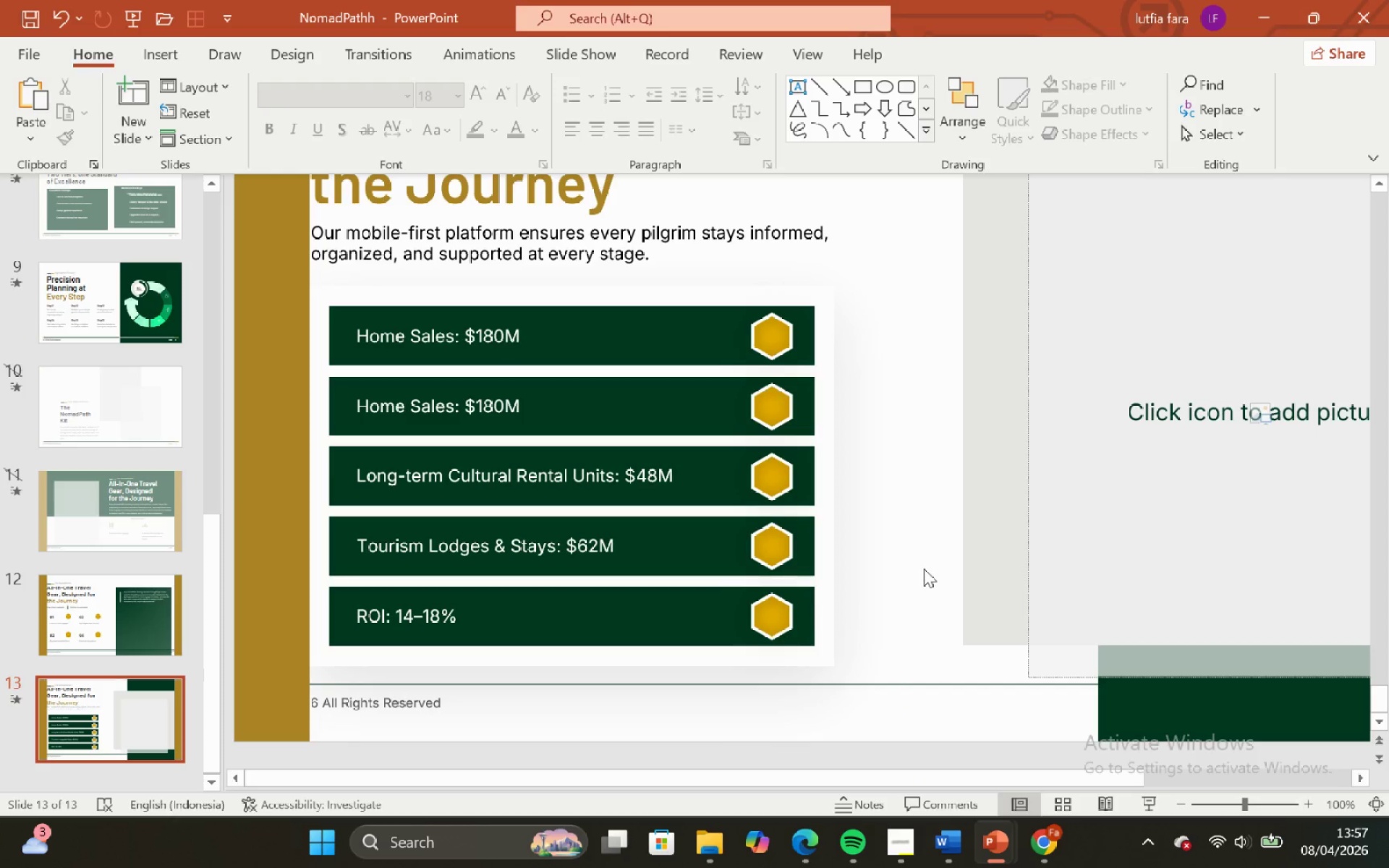 
left_click([826, 352])
 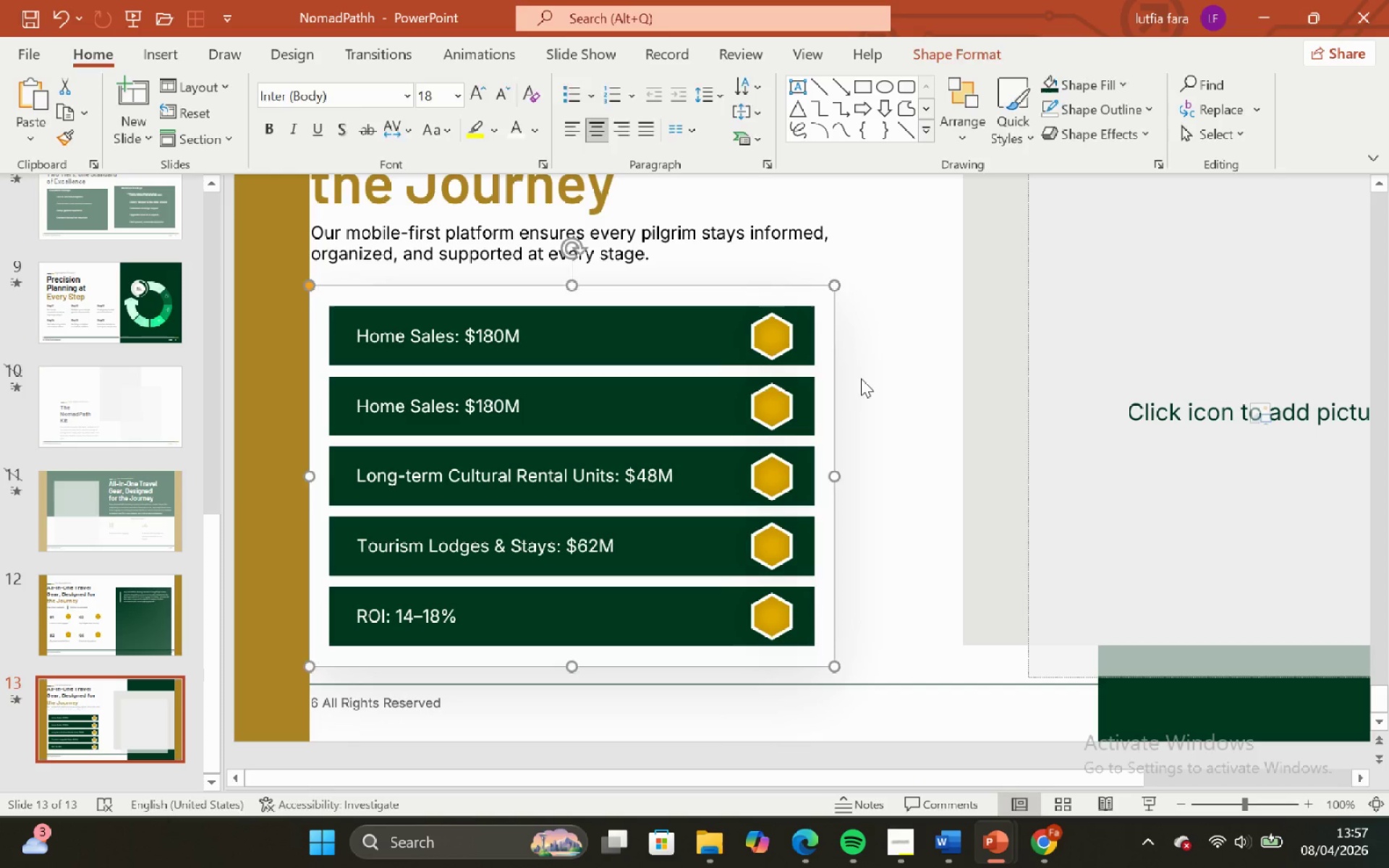 
left_click([861, 378])
 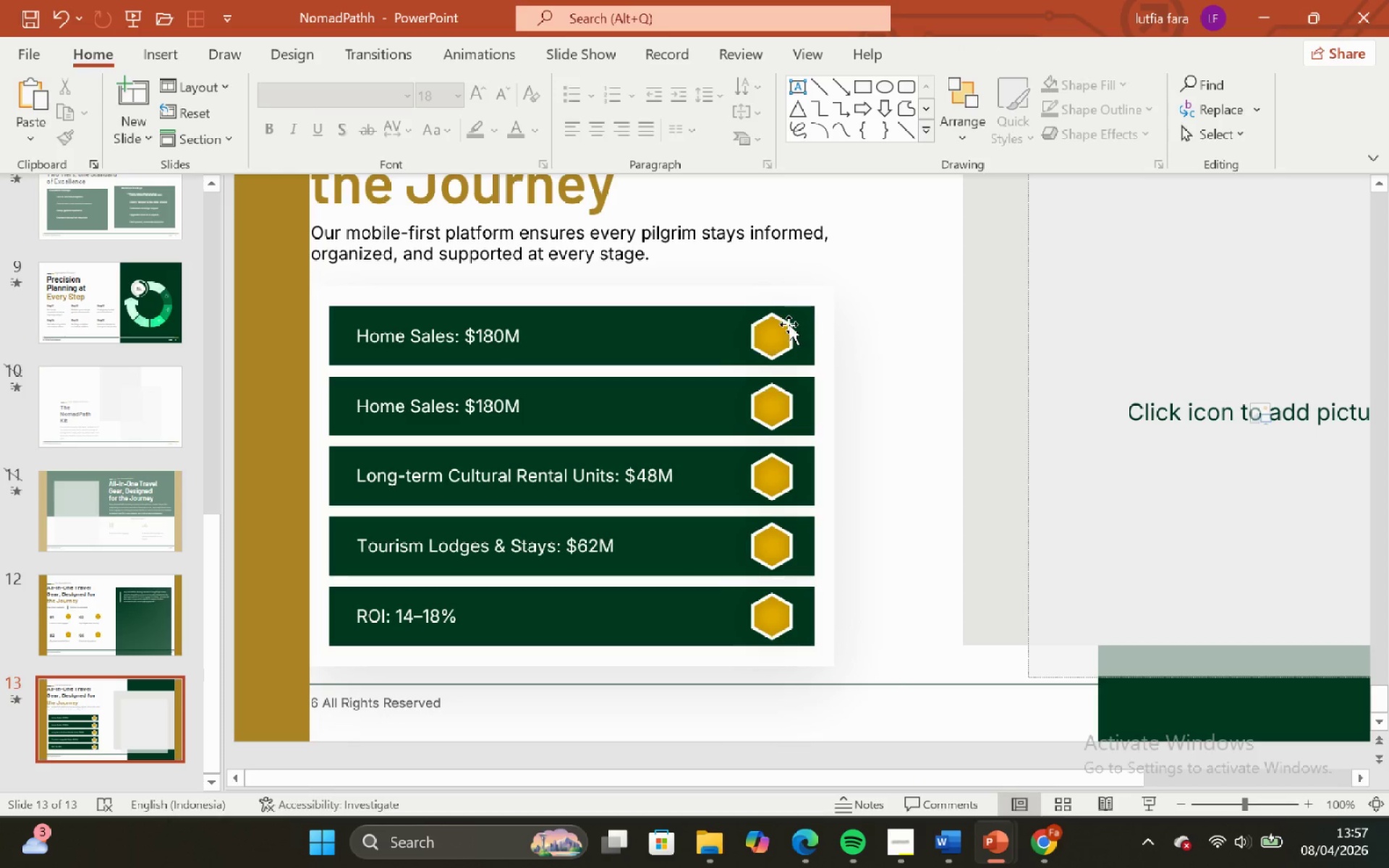 
left_click([786, 324])
 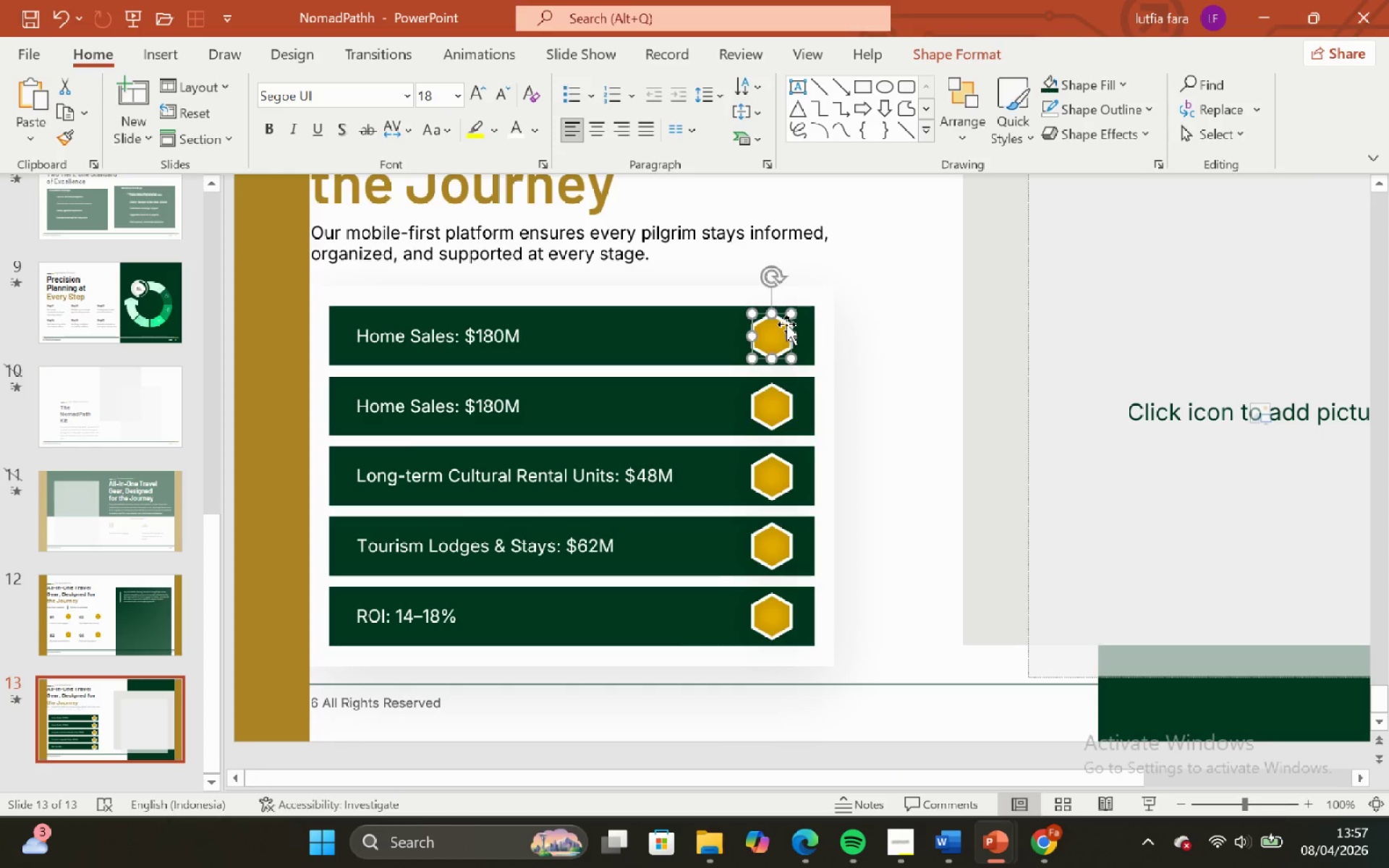 
hold_key(key=ShiftLeft, duration=0.41)
hold_key(key=ControlLeft, duration=0.33)
scroll: coordinate [786, 324], scroll_direction: up, amount: 3.0
 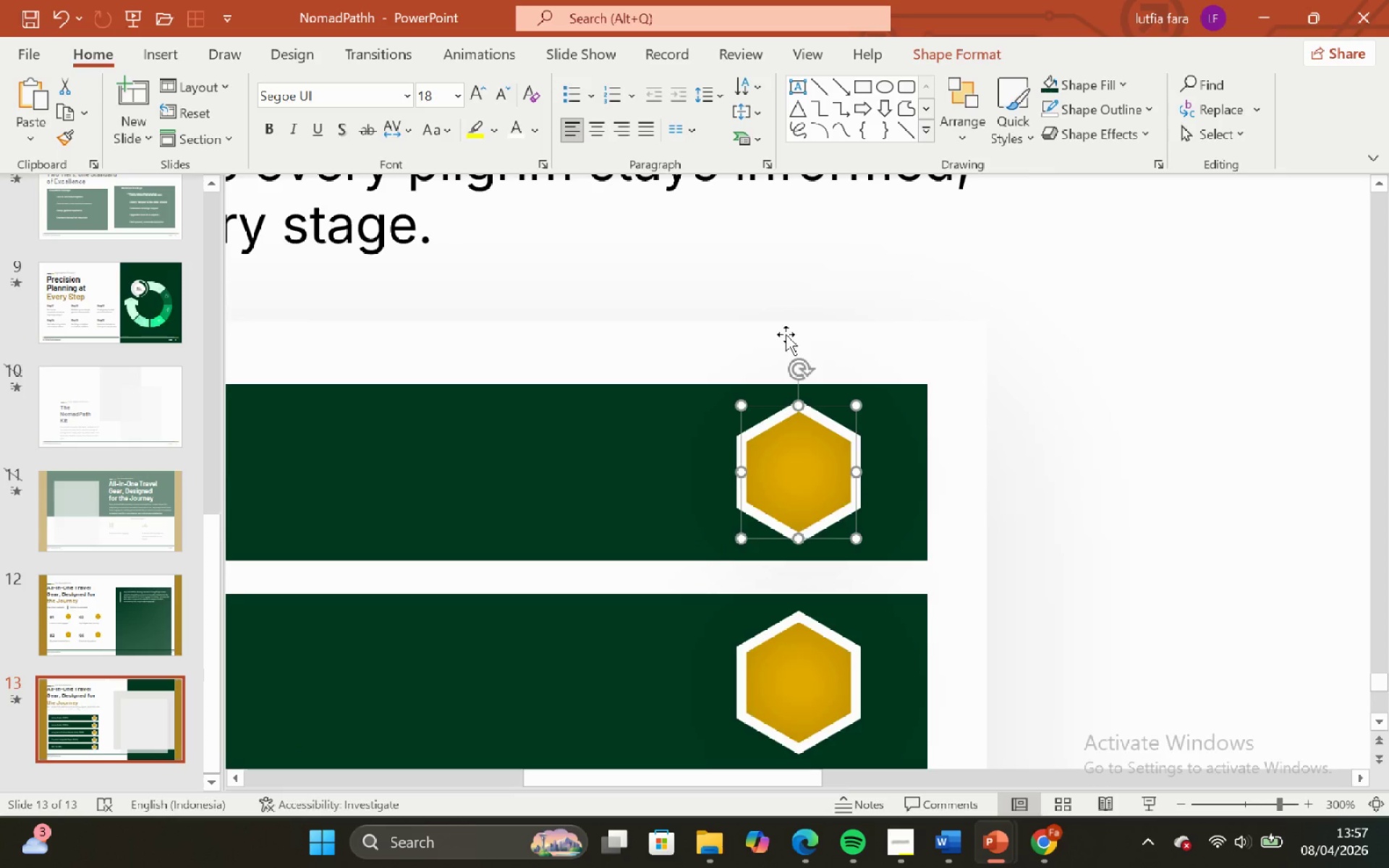 
hold_key(key=ControlLeft, duration=0.42)
hold_key(key=ShiftLeft, duration=0.59)
scroll: coordinate [786, 349], scroll_direction: down, amount: 2.0
 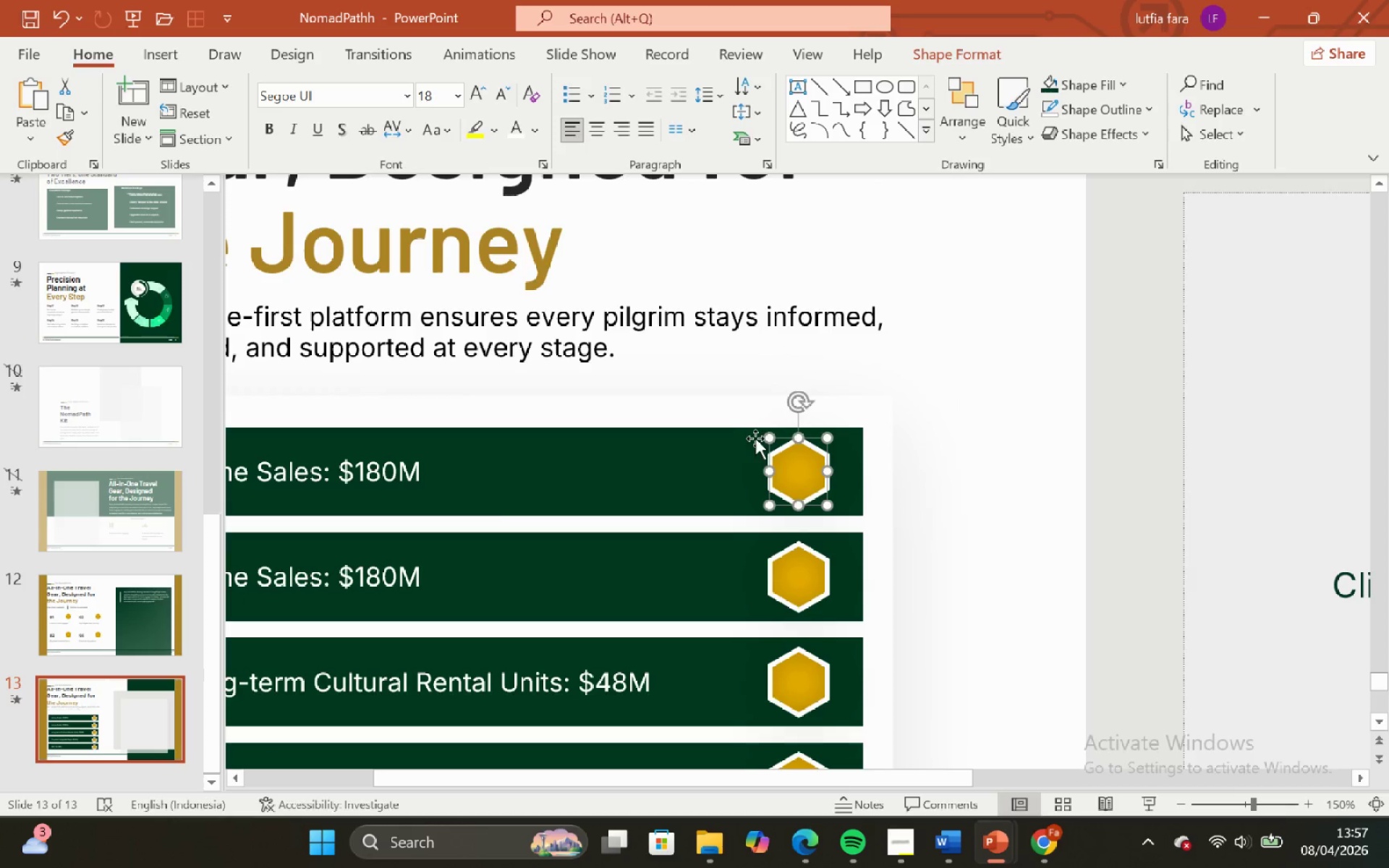 
left_click([747, 444])
 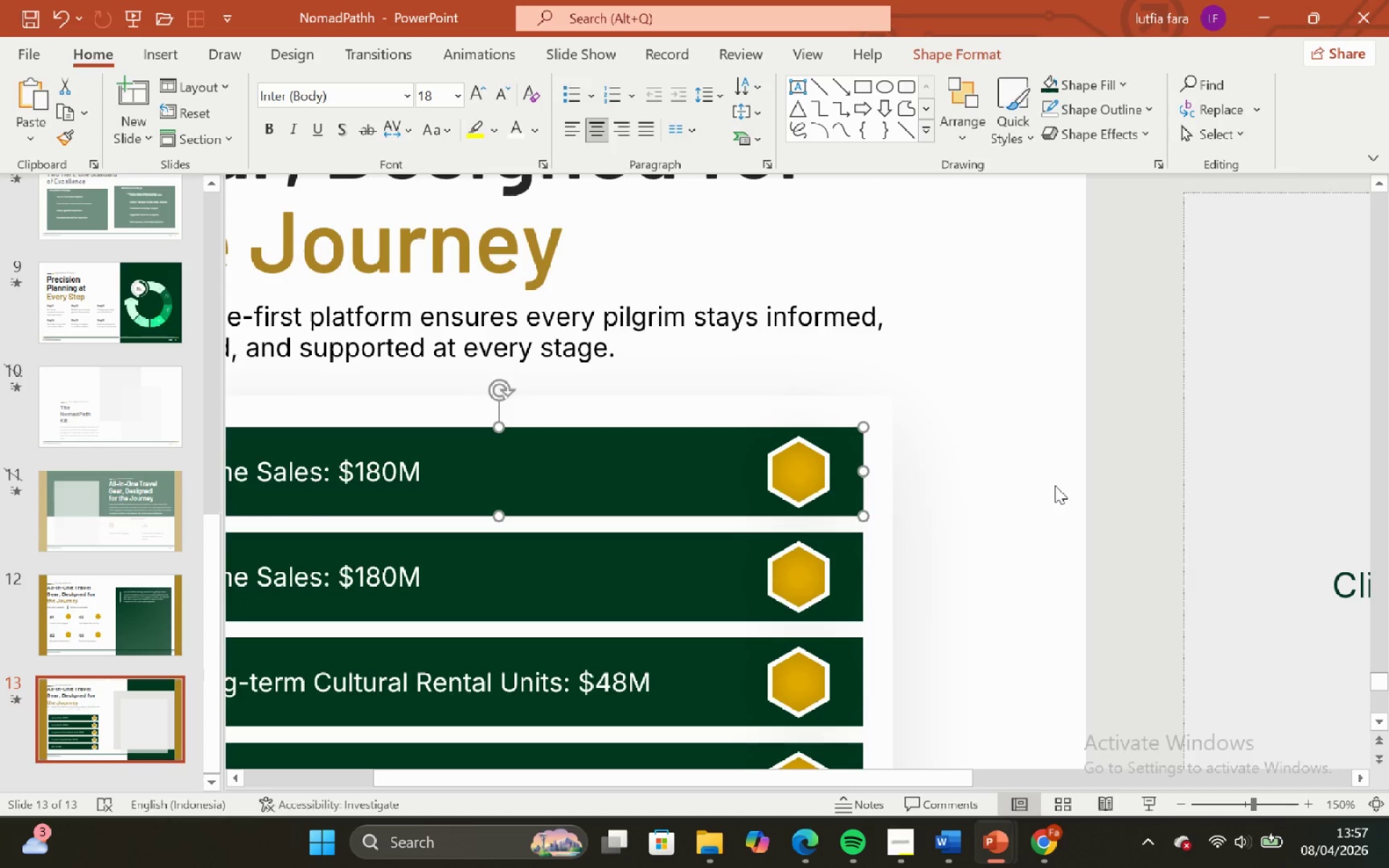 
left_click([1055, 485])
 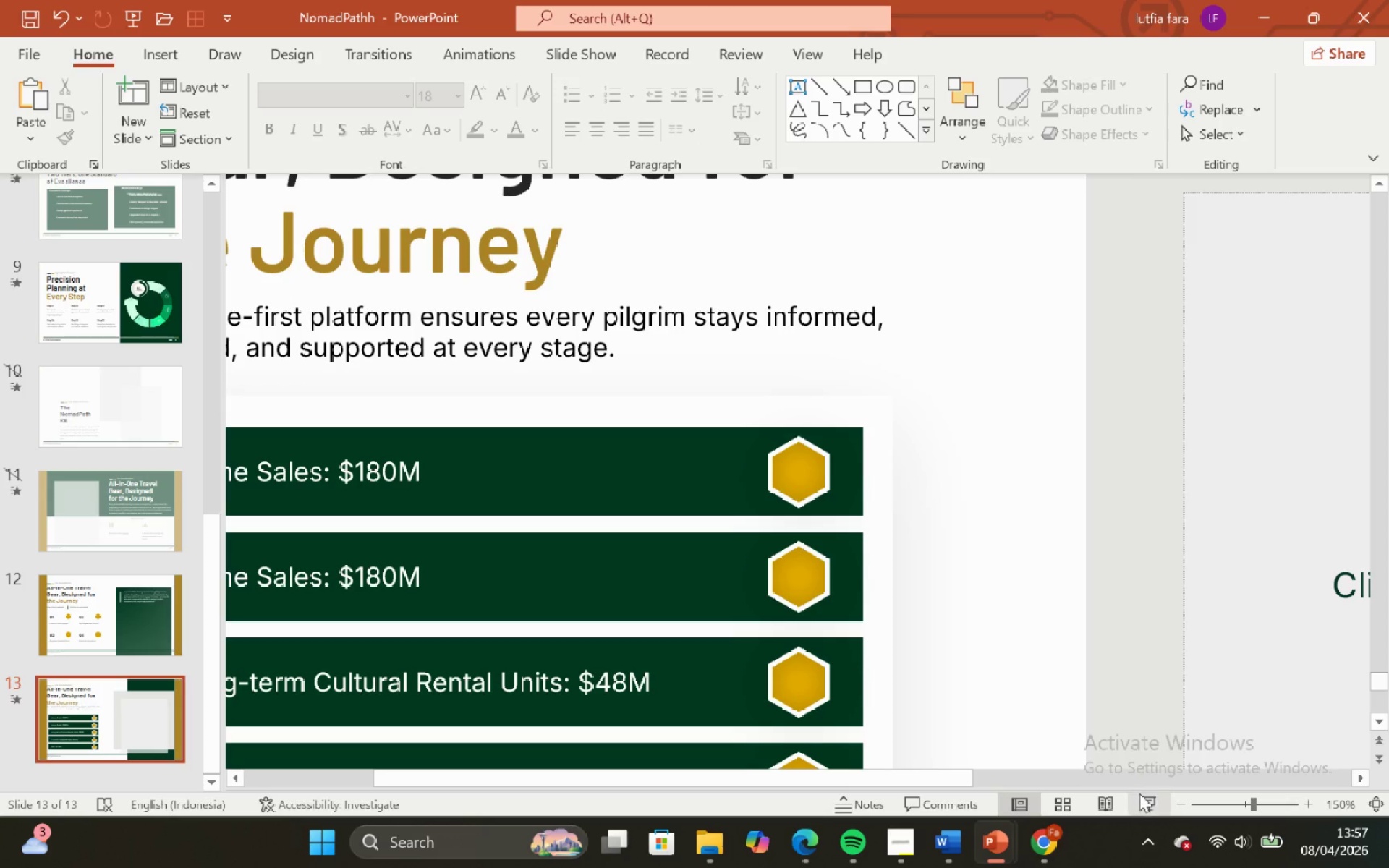 
left_click([1141, 793])
 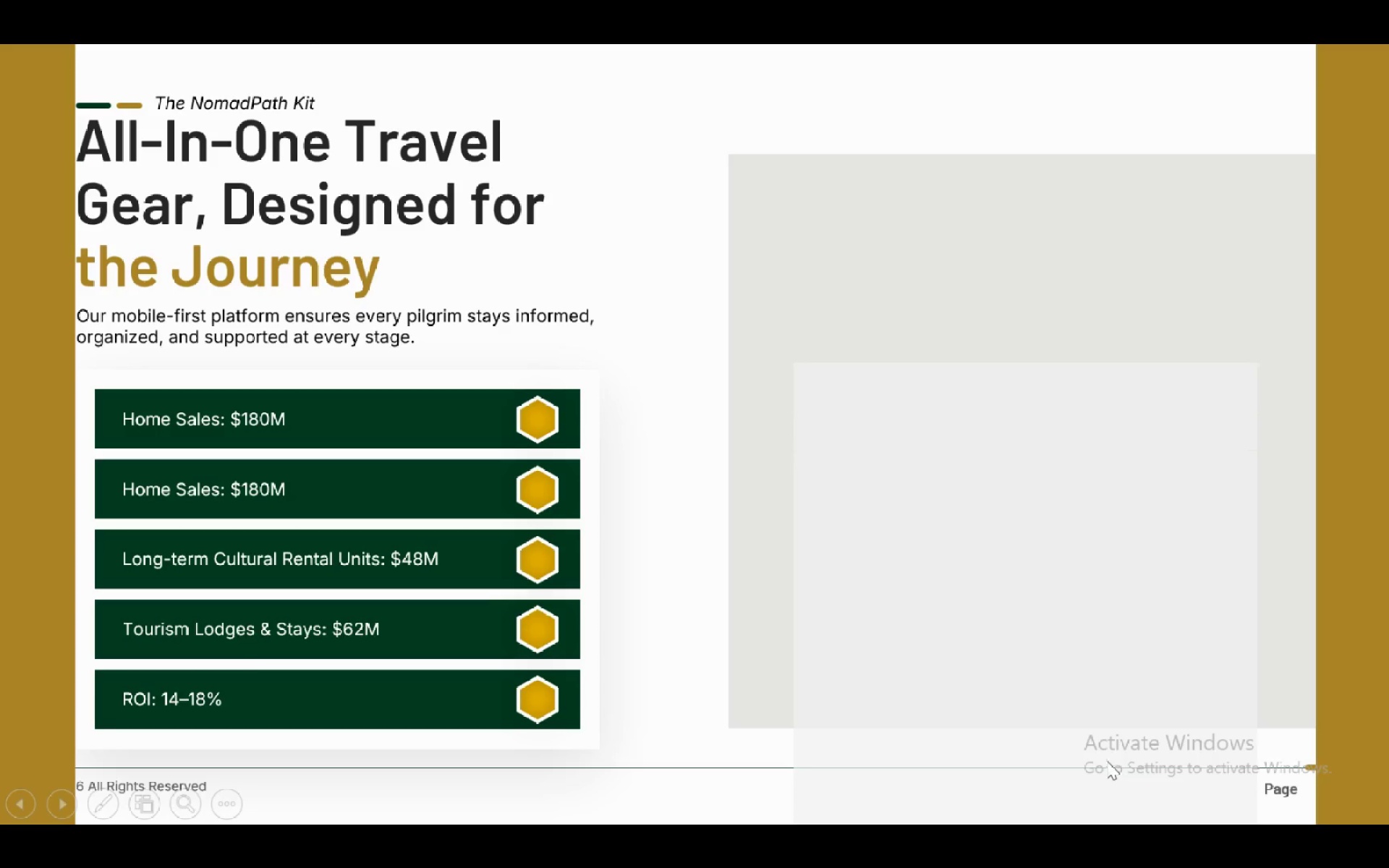 
key(Escape)
 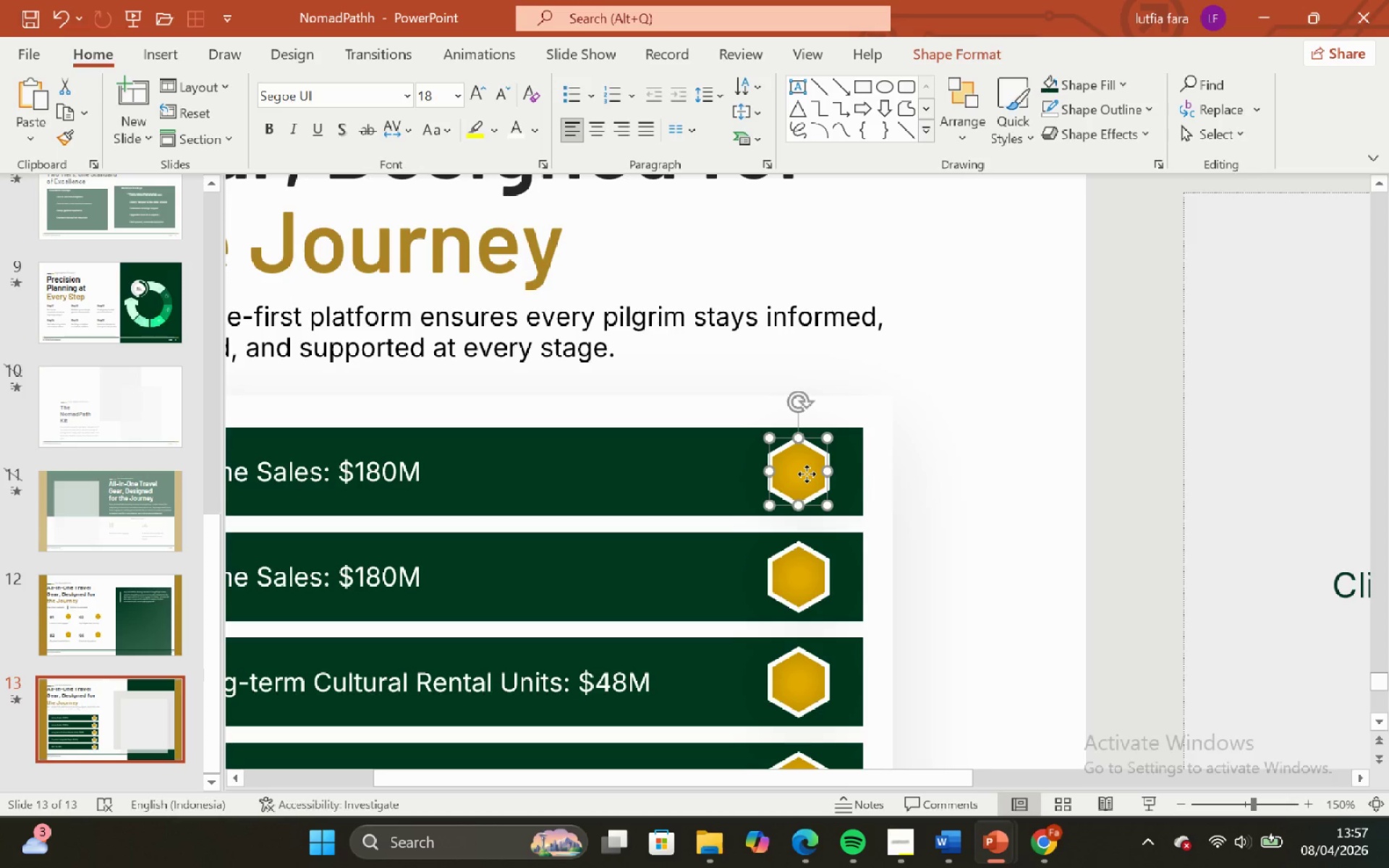 
scroll: coordinate [807, 474], scroll_direction: down, amount: 8.0
 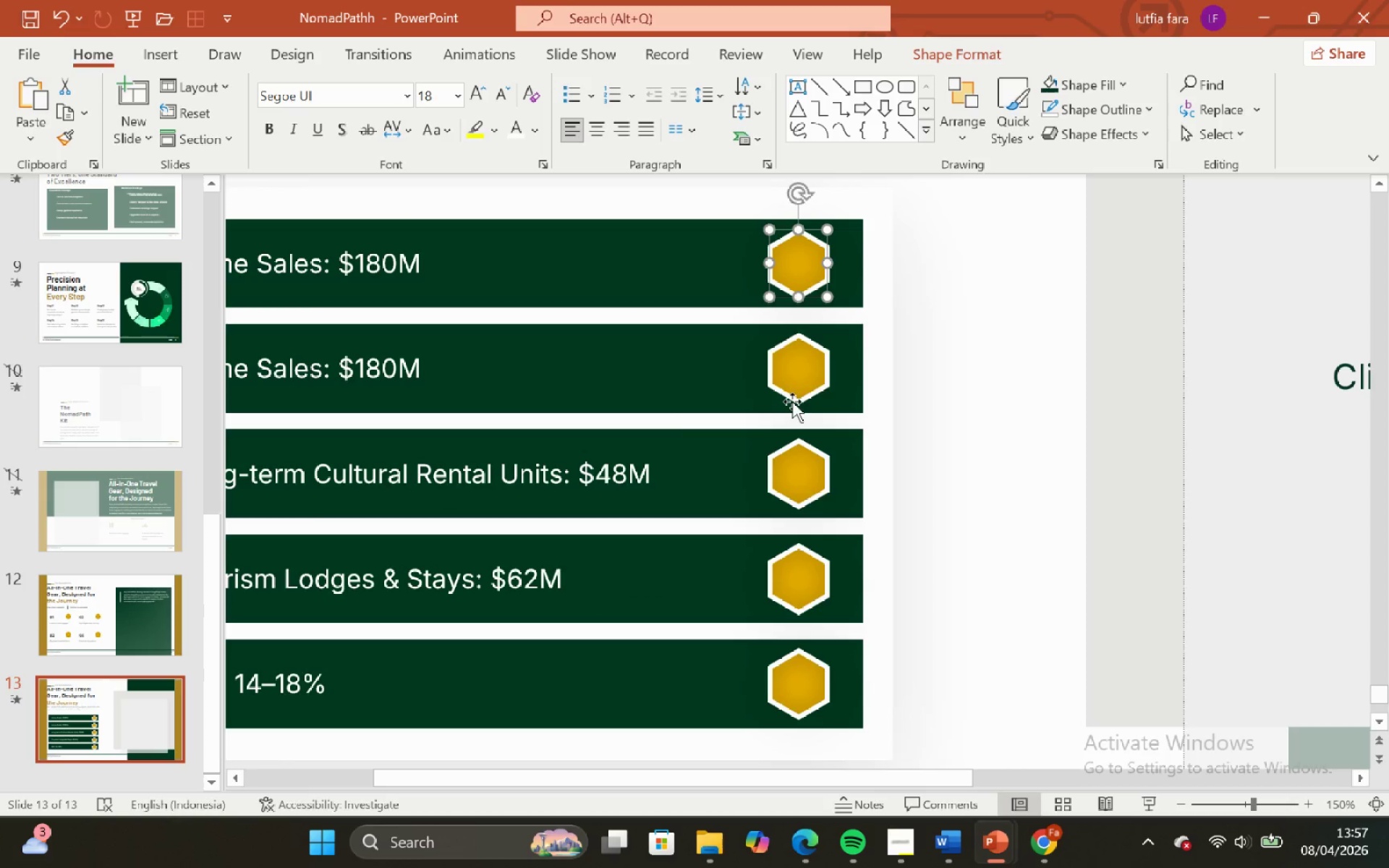 
hold_key(key=ShiftLeft, duration=2.28)
left_click([791, 378])
 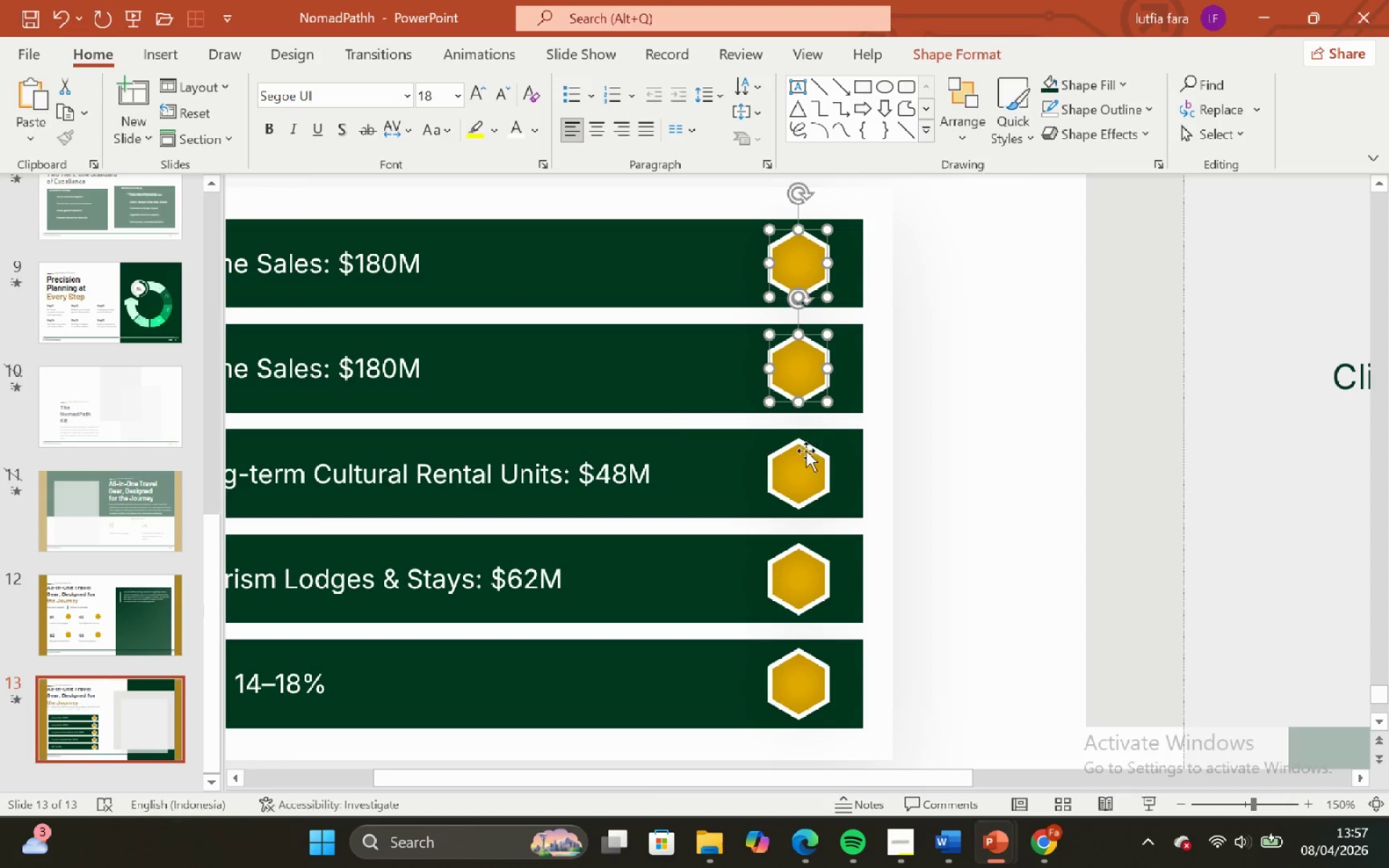 
left_click([806, 451])
 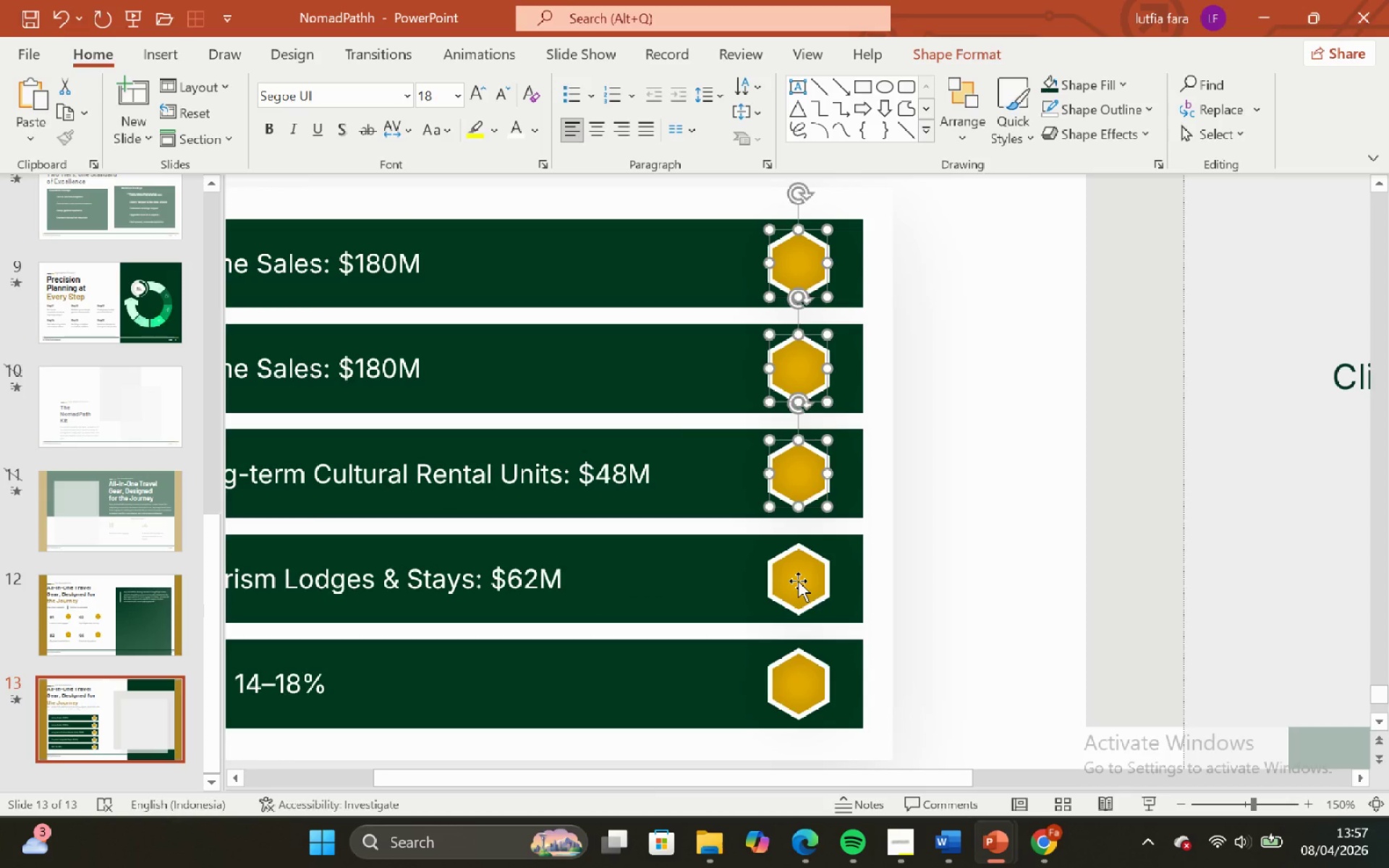 
left_click([799, 581])
 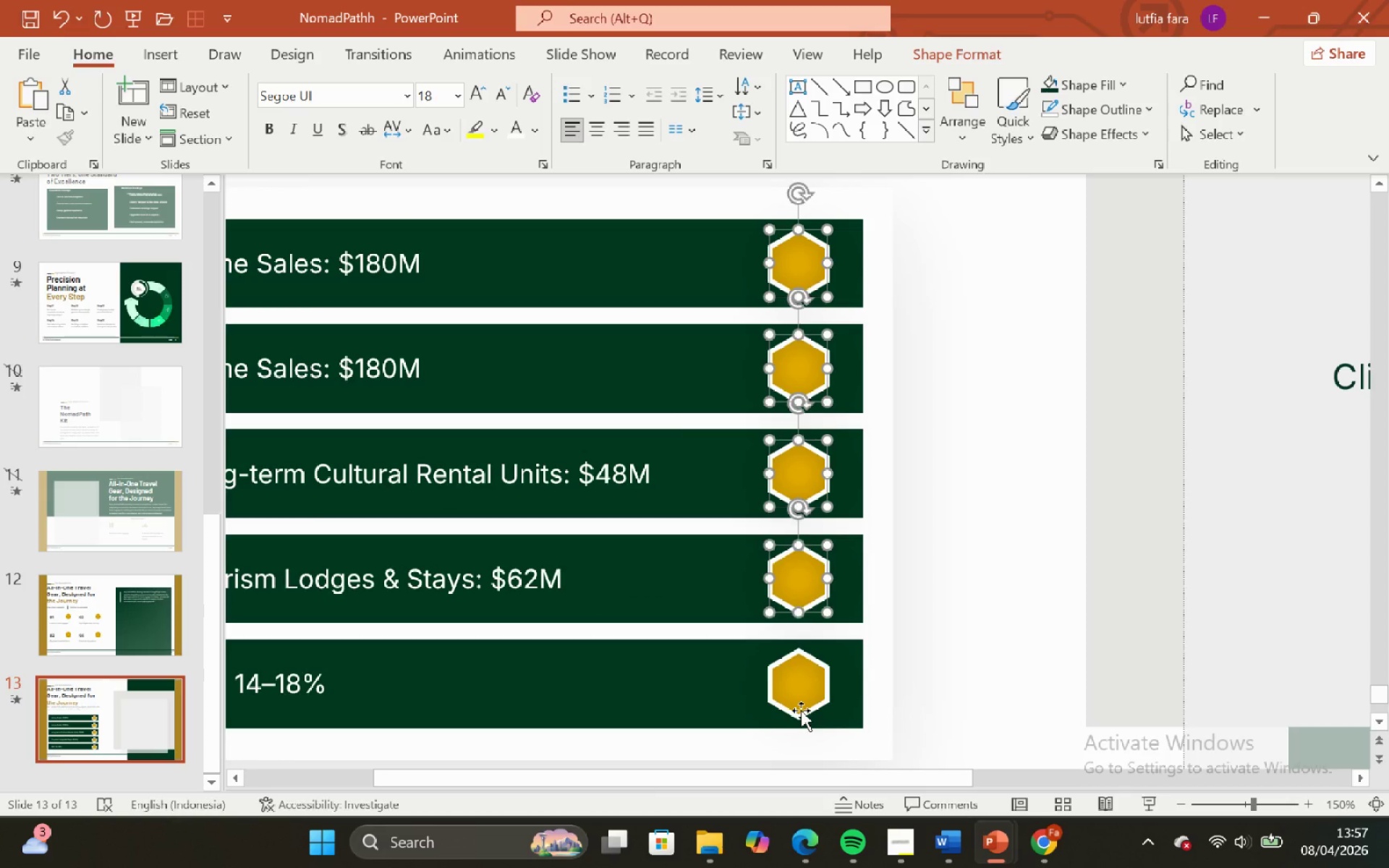 
left_click([801, 710])
 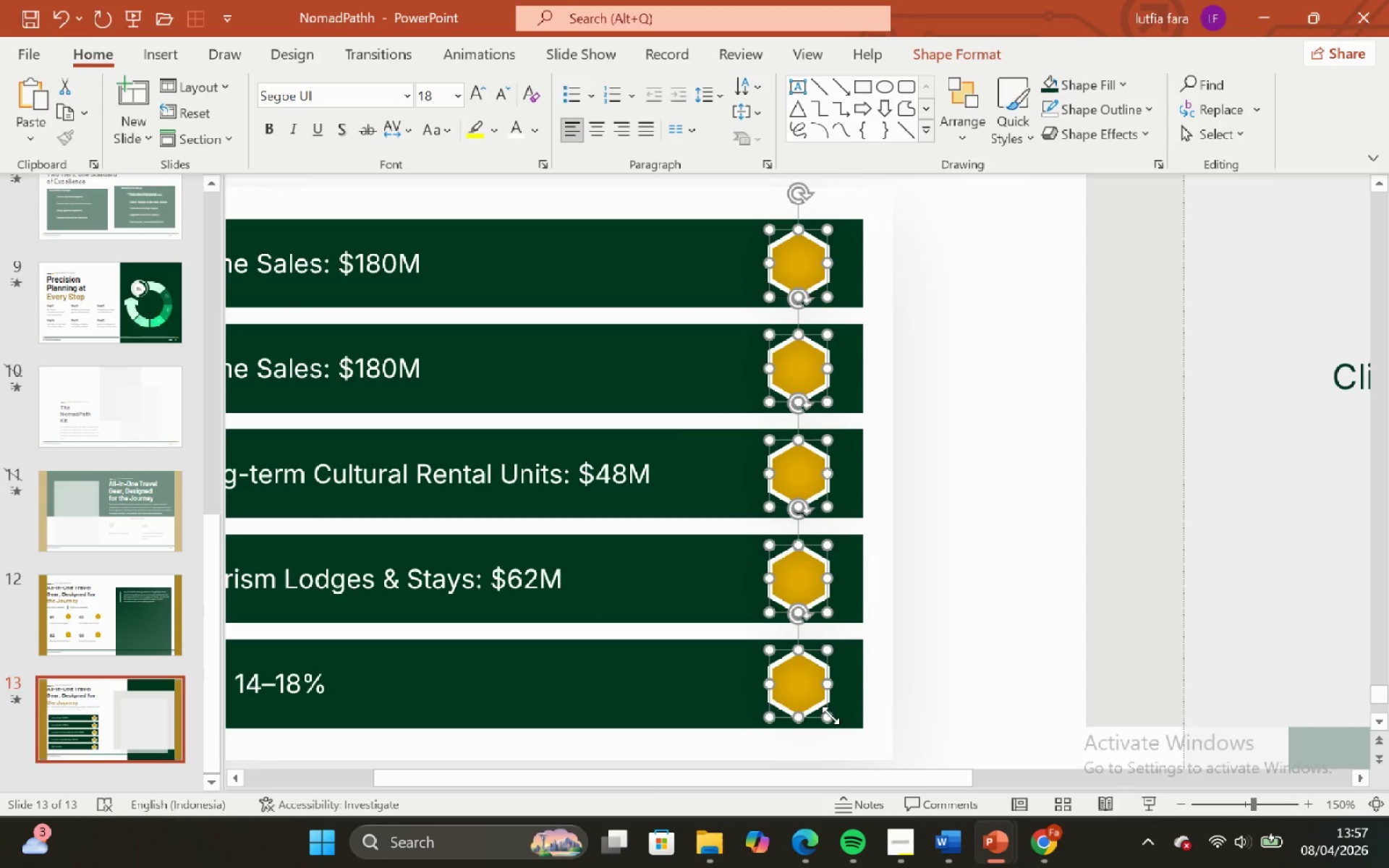 
hold_key(key=ShiftLeft, duration=0.88)
left_click_drag(start_coordinate=[831, 715], to_coordinate=[820, 707])
 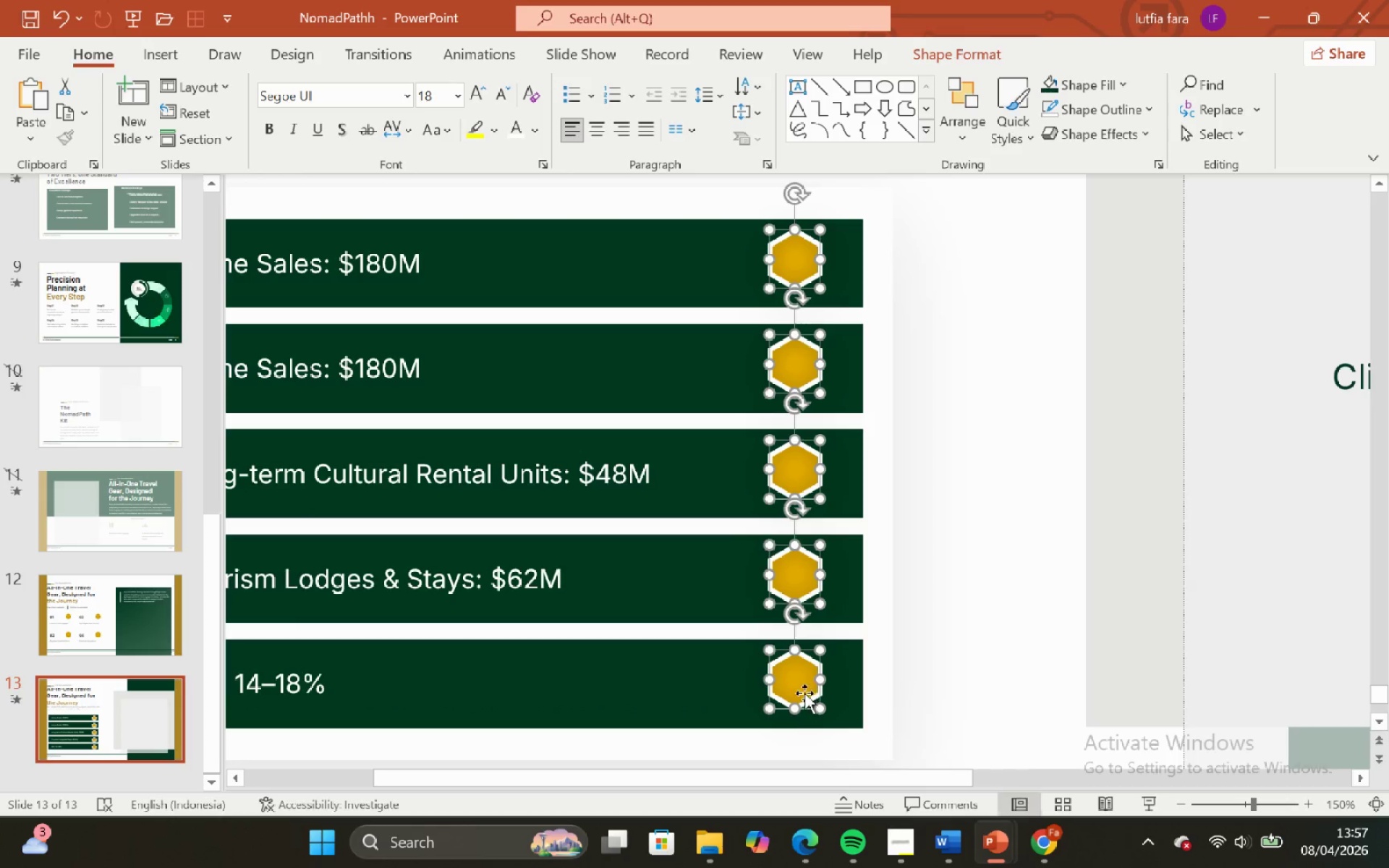 
hold_key(key=ShiftLeft, duration=0.88)
left_click_drag(start_coordinate=[804, 693], to_coordinate=[817, 691])
 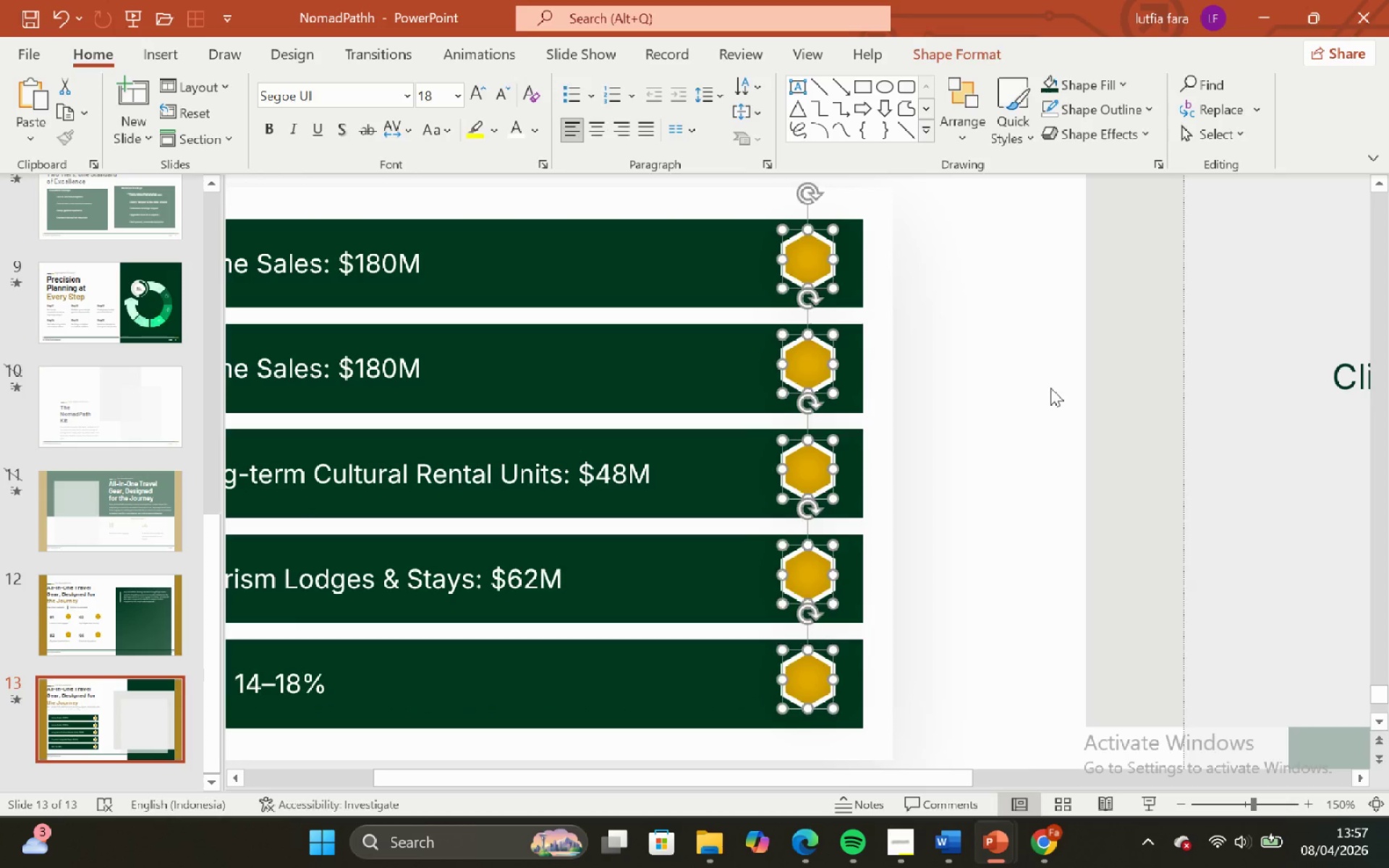 
left_click_drag(start_coordinate=[1051, 388], to_coordinate=[1048, 383])
 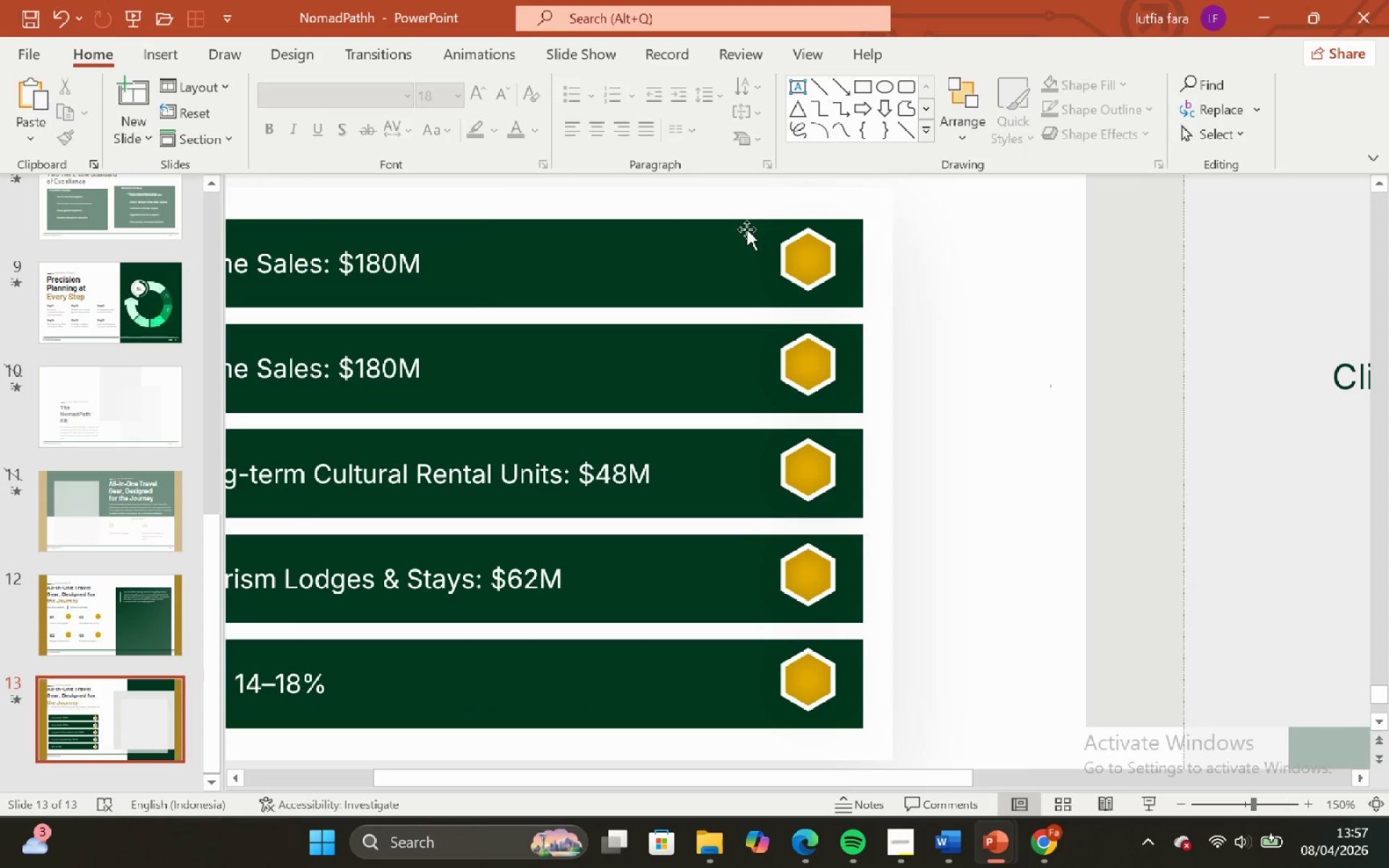 
left_click([747, 229])
 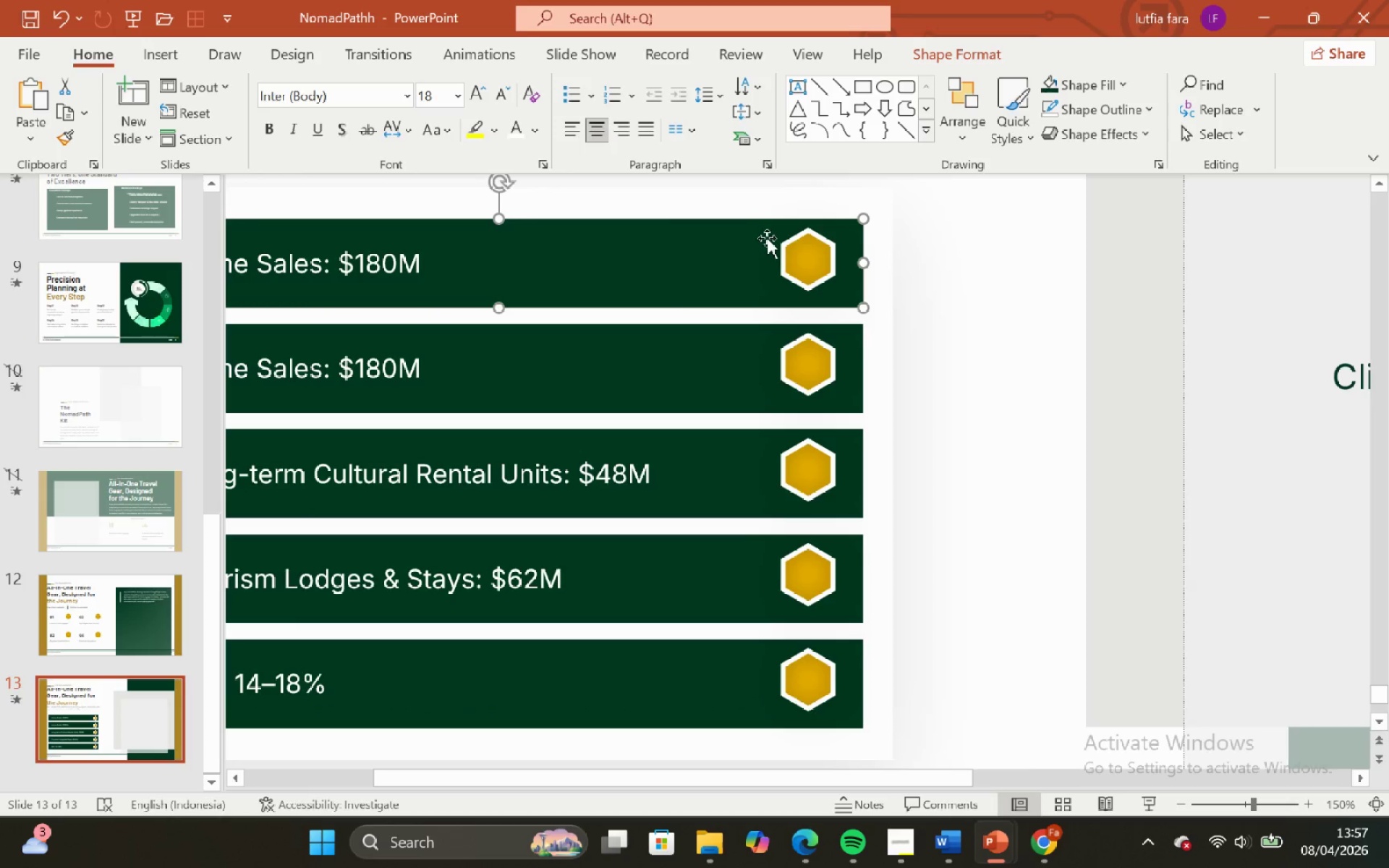 
hold_key(key=ShiftLeft, duration=0.69)
left_click([778, 244])
 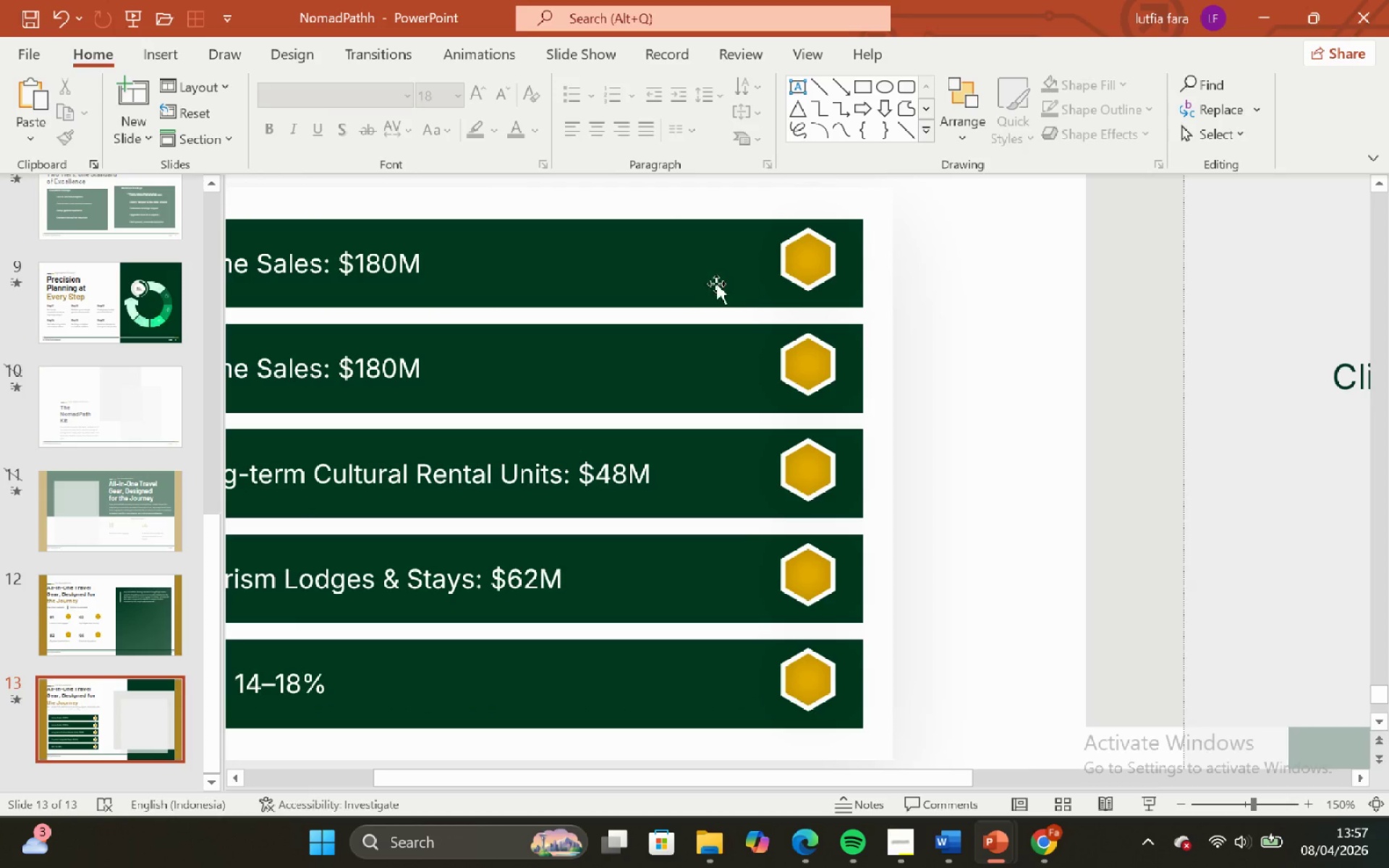 
left_click([705, 263])
 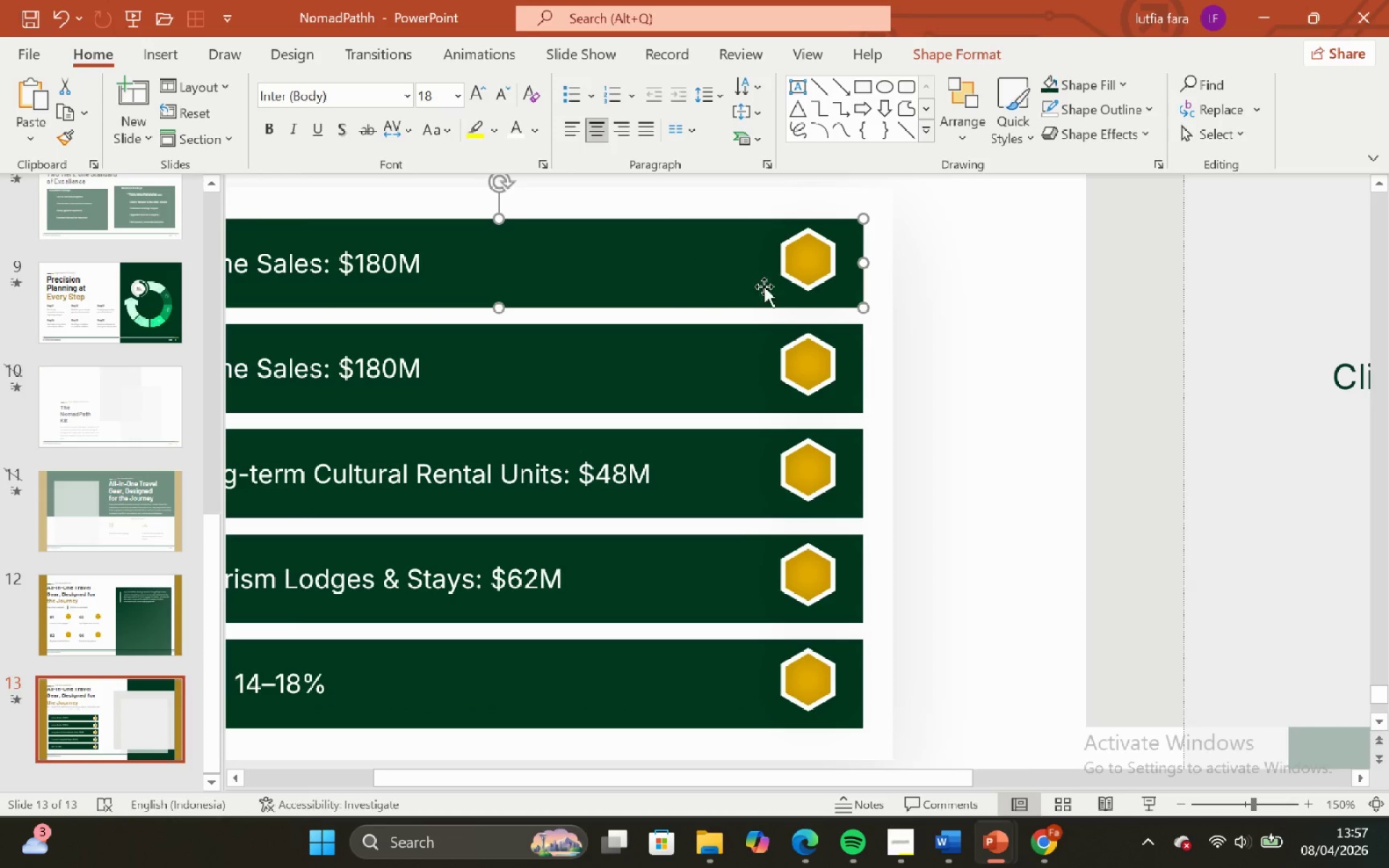 
hold_key(key=ShiftLeft, duration=0.81)
left_click([815, 272])
 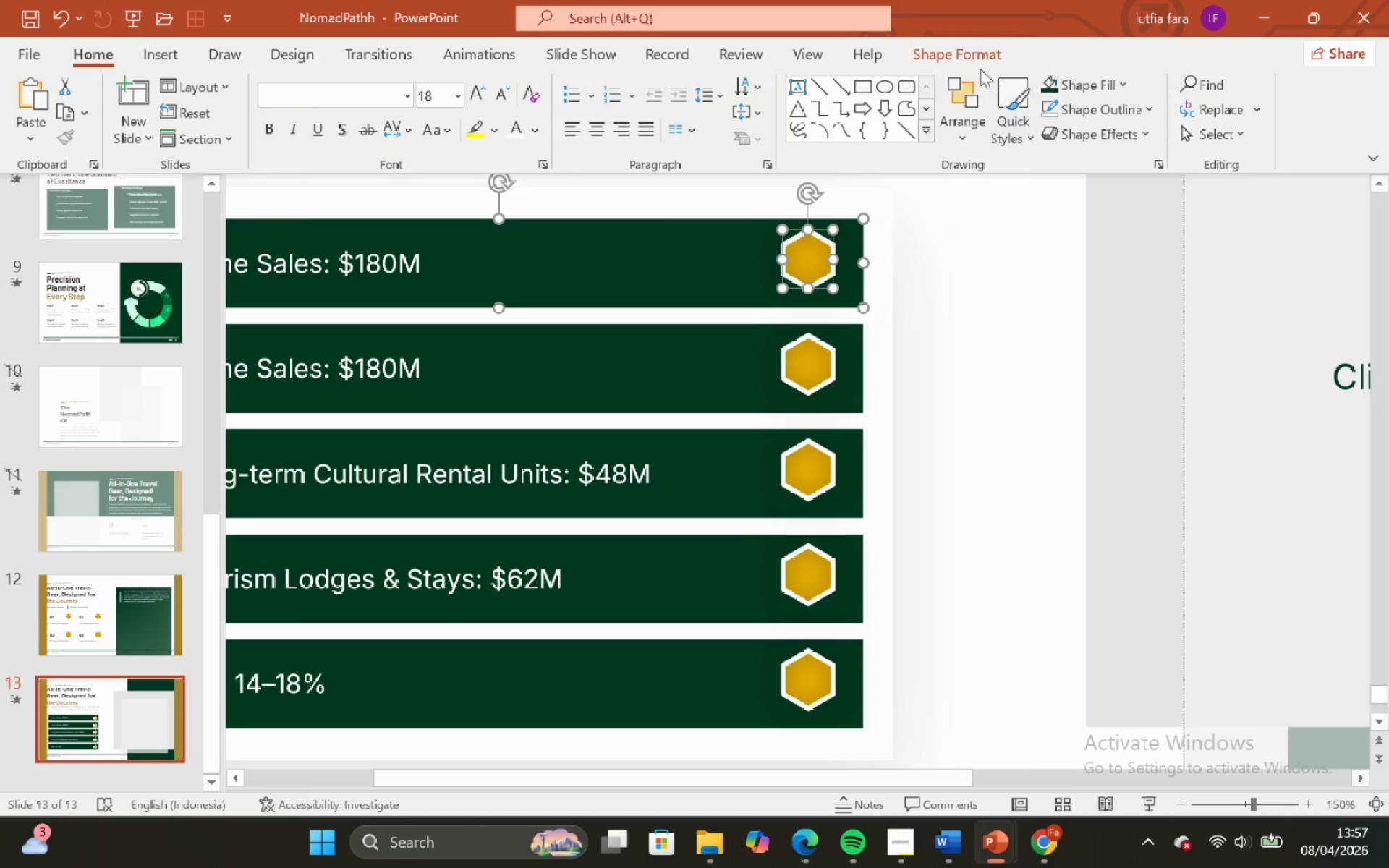 
left_click([972, 55])
 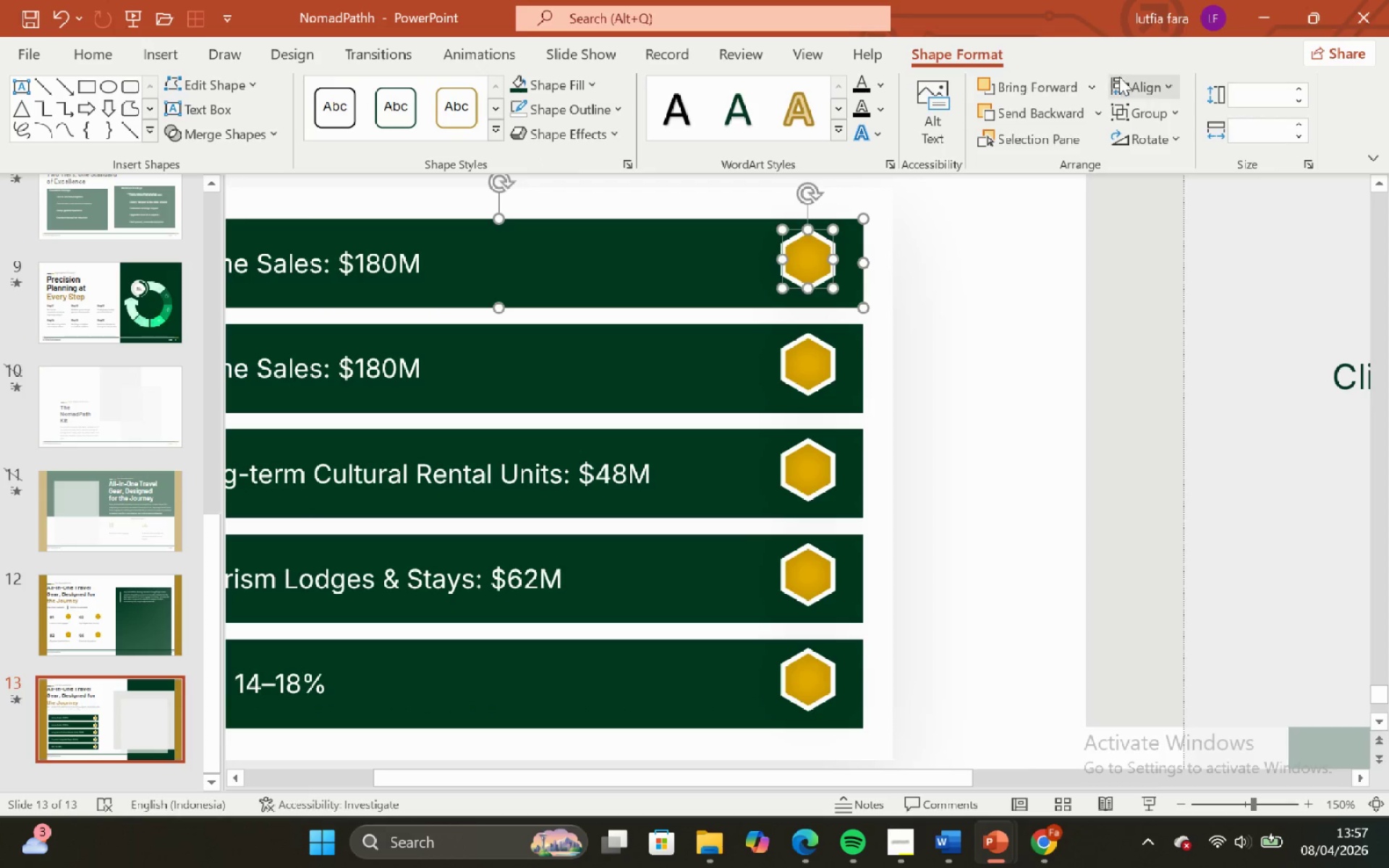 
left_click([1127, 79])
 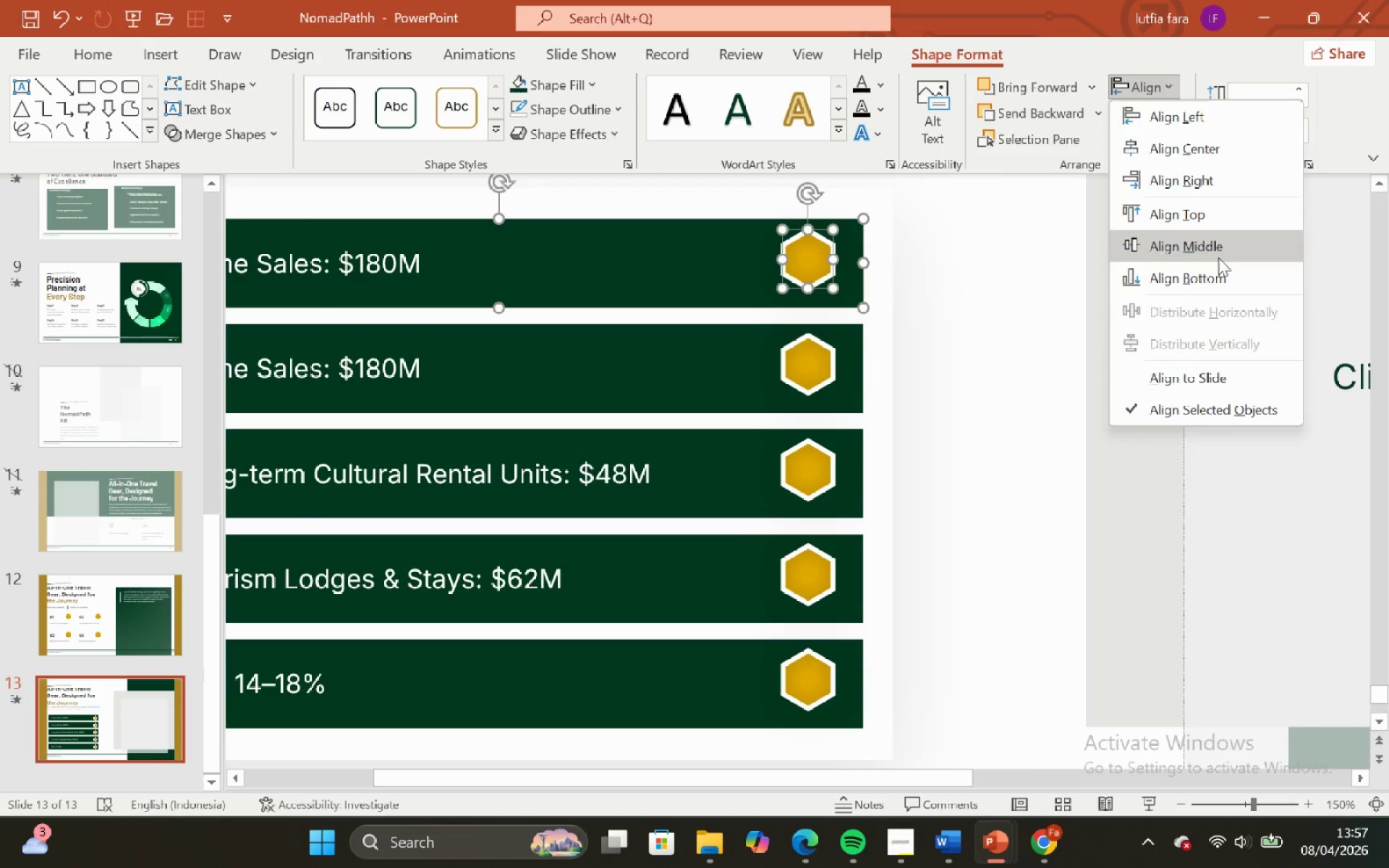 
left_click([1218, 258])
 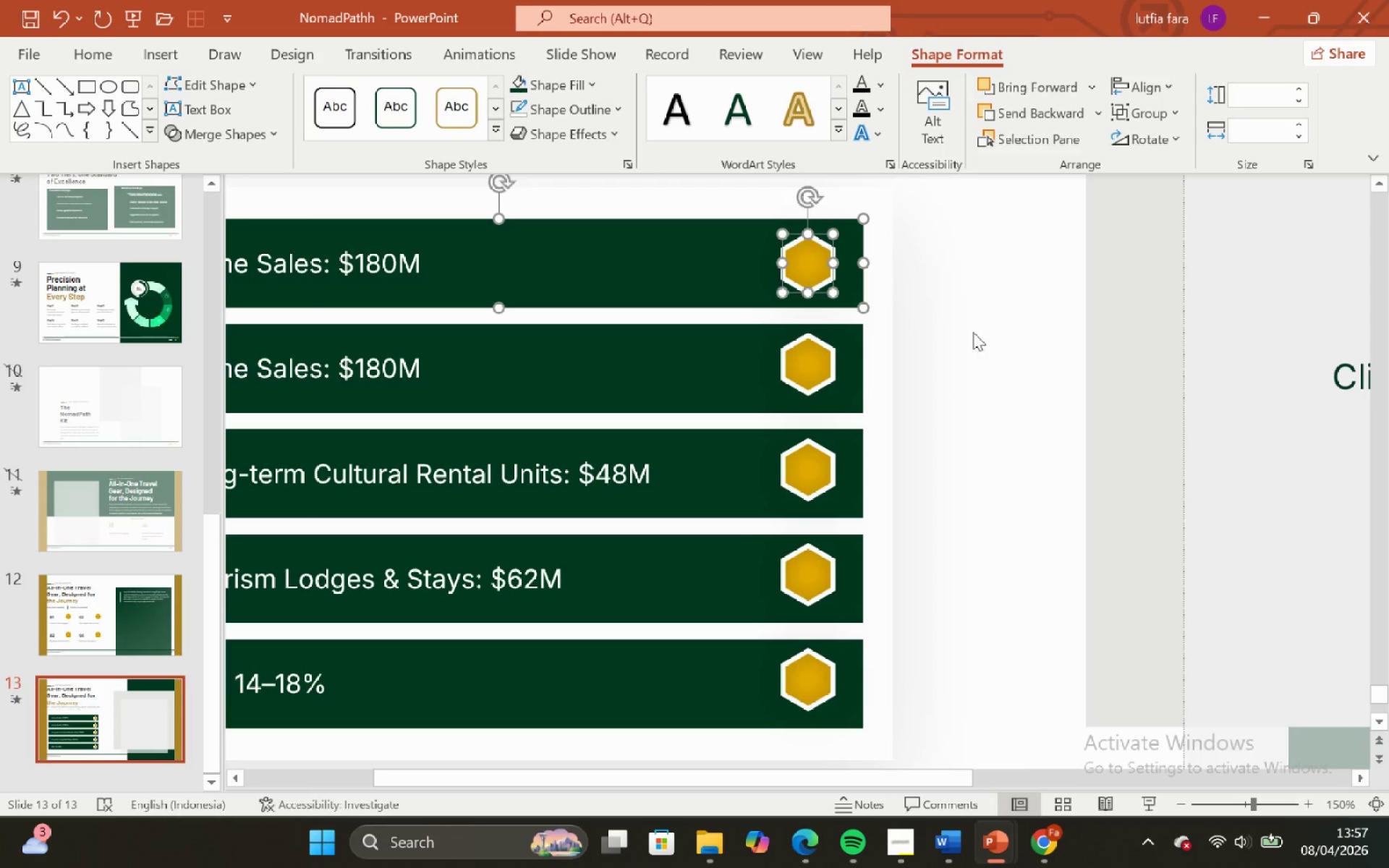 
left_click([990, 315])
 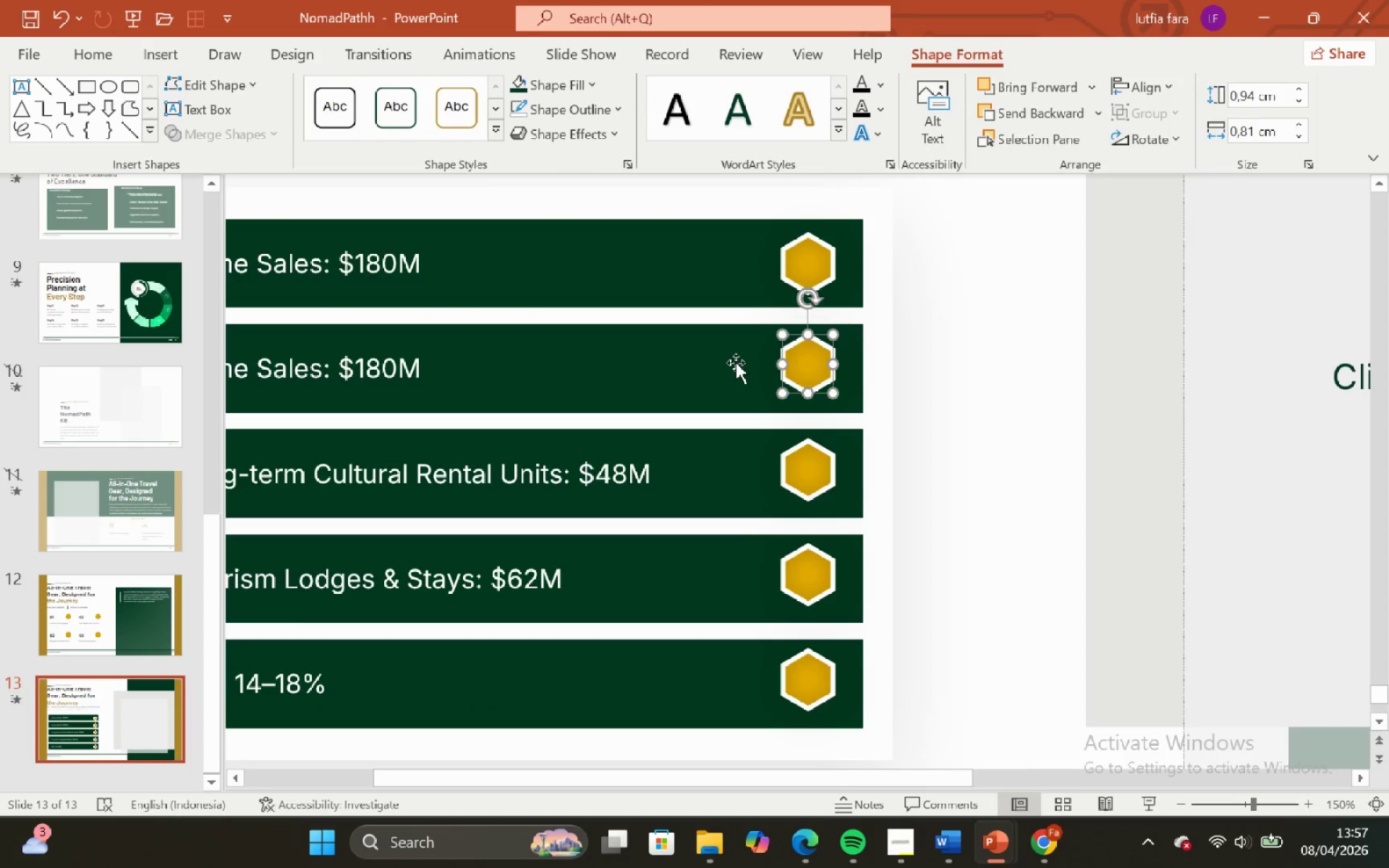 
hold_key(key=ShiftLeft, duration=0.41)
 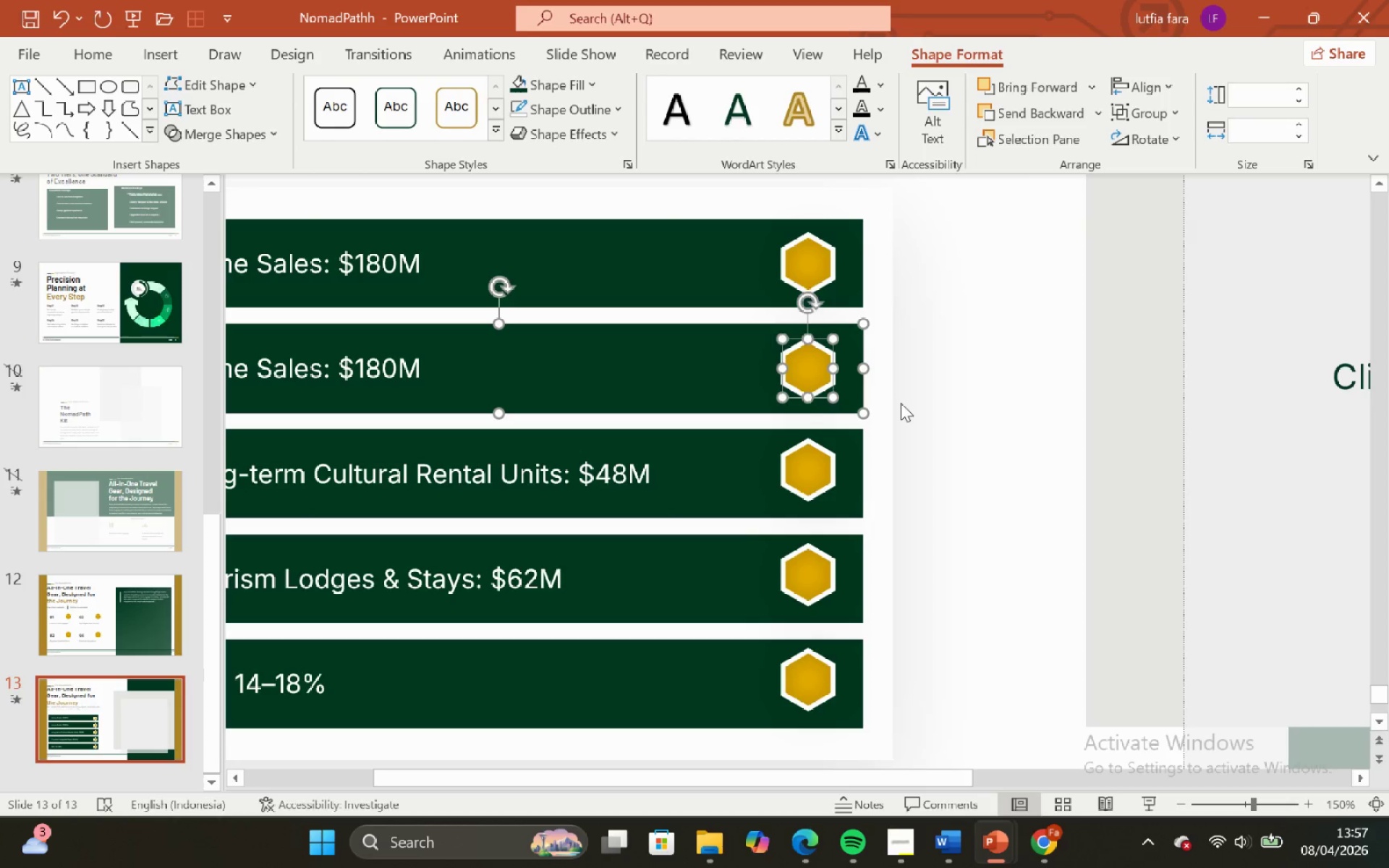 
left_click([825, 461])
 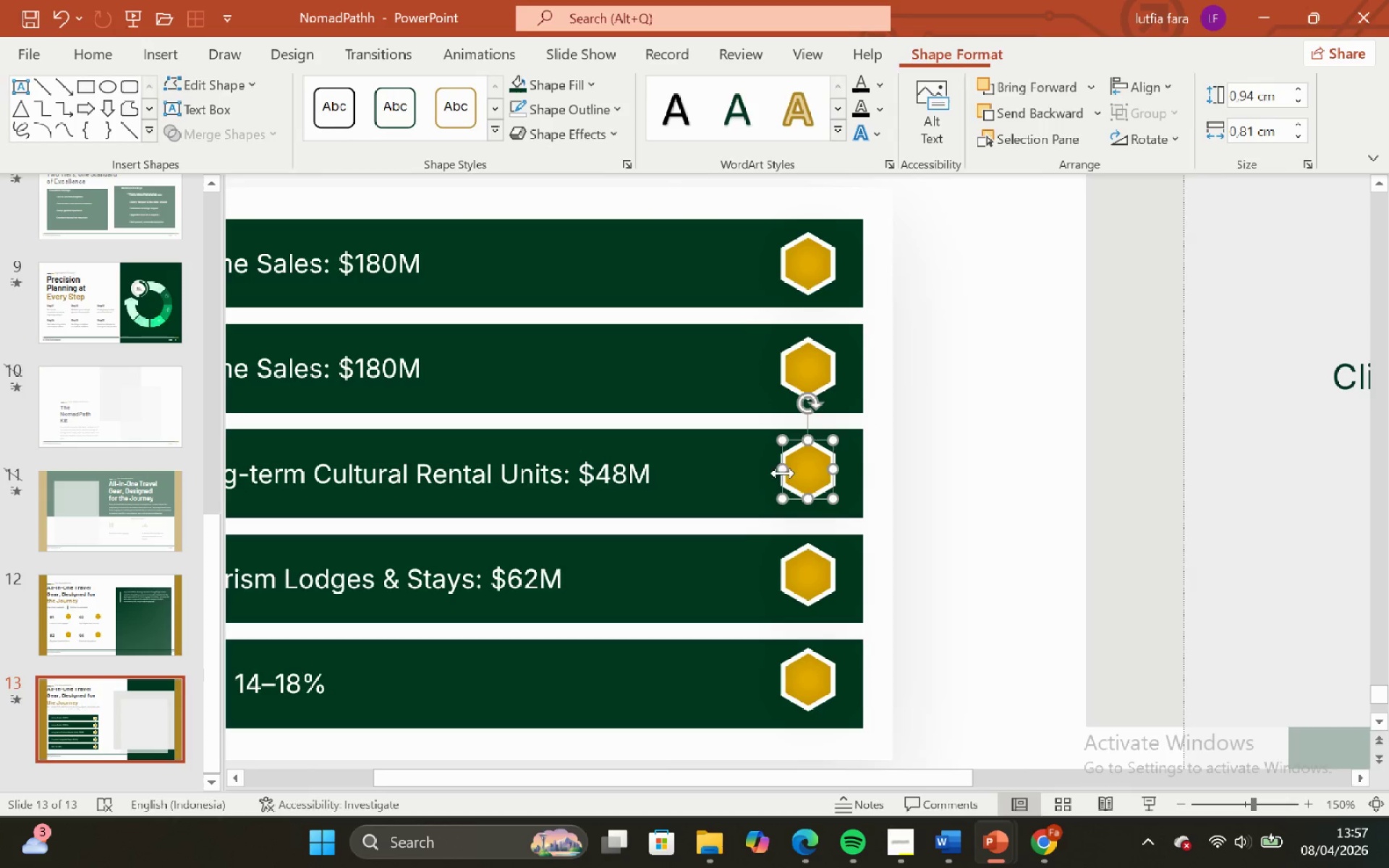 
hold_key(key=ShiftLeft, duration=0.48)
left_click([749, 472])
 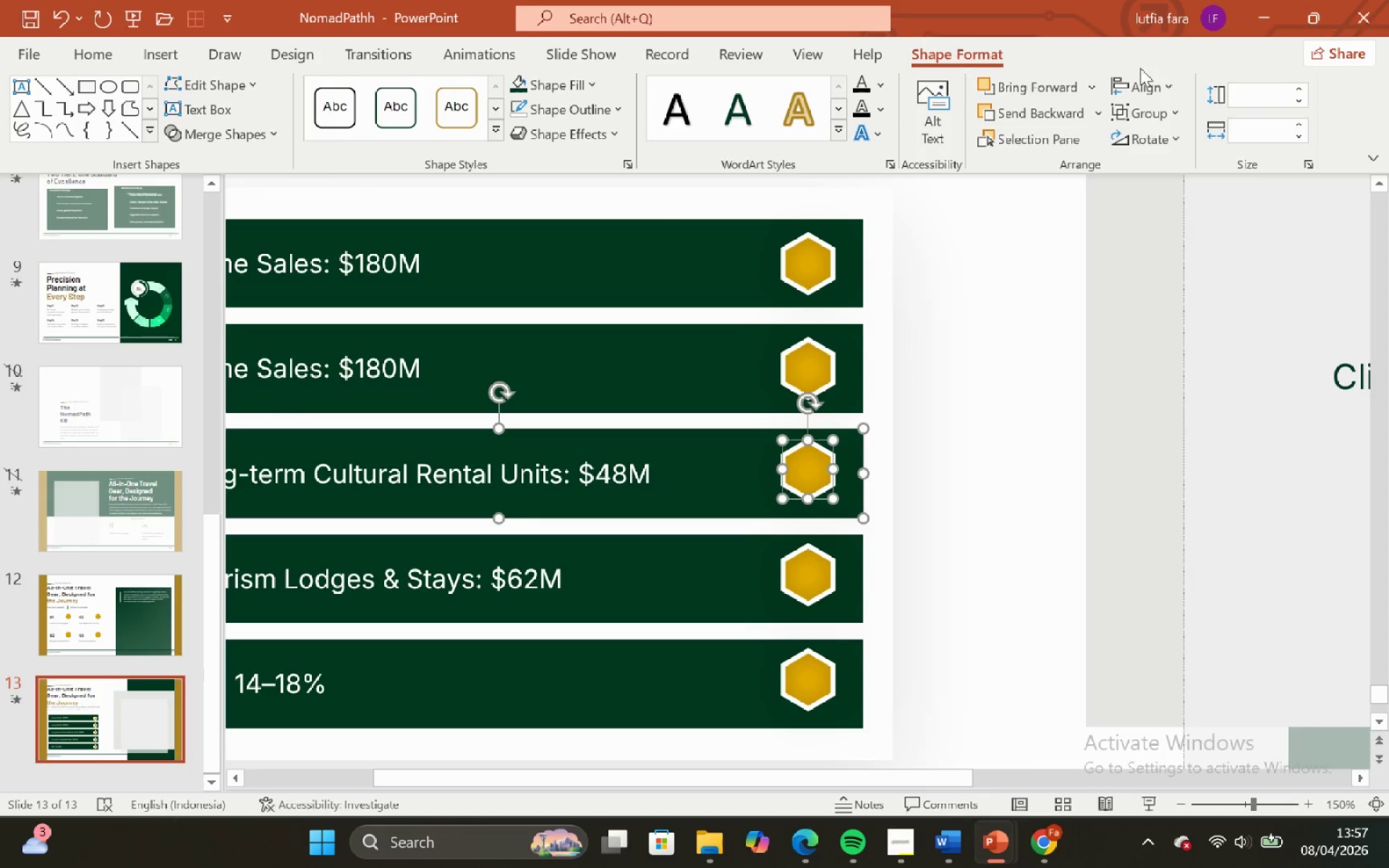 
left_click([1142, 81])
 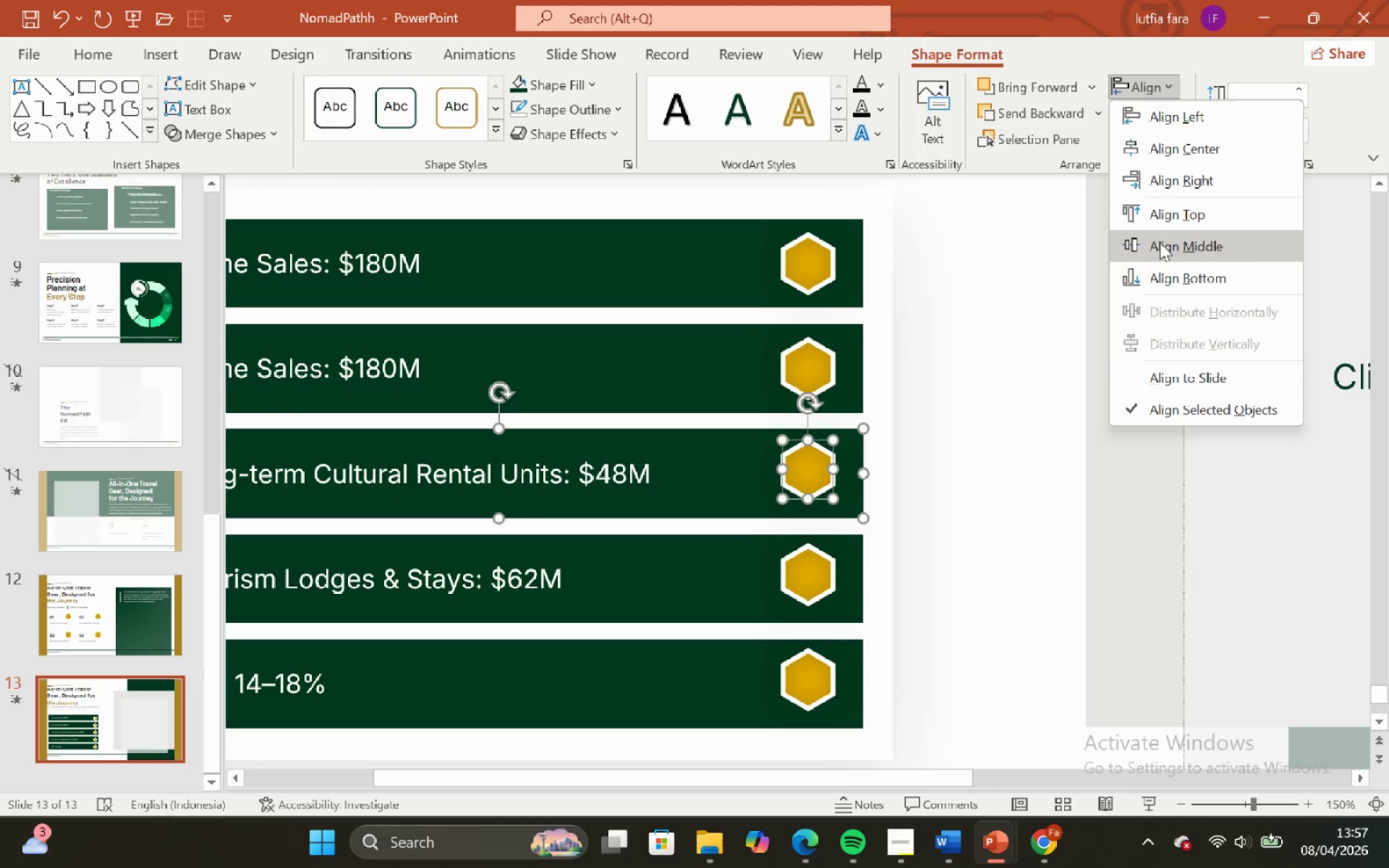 
left_click([1160, 242])
 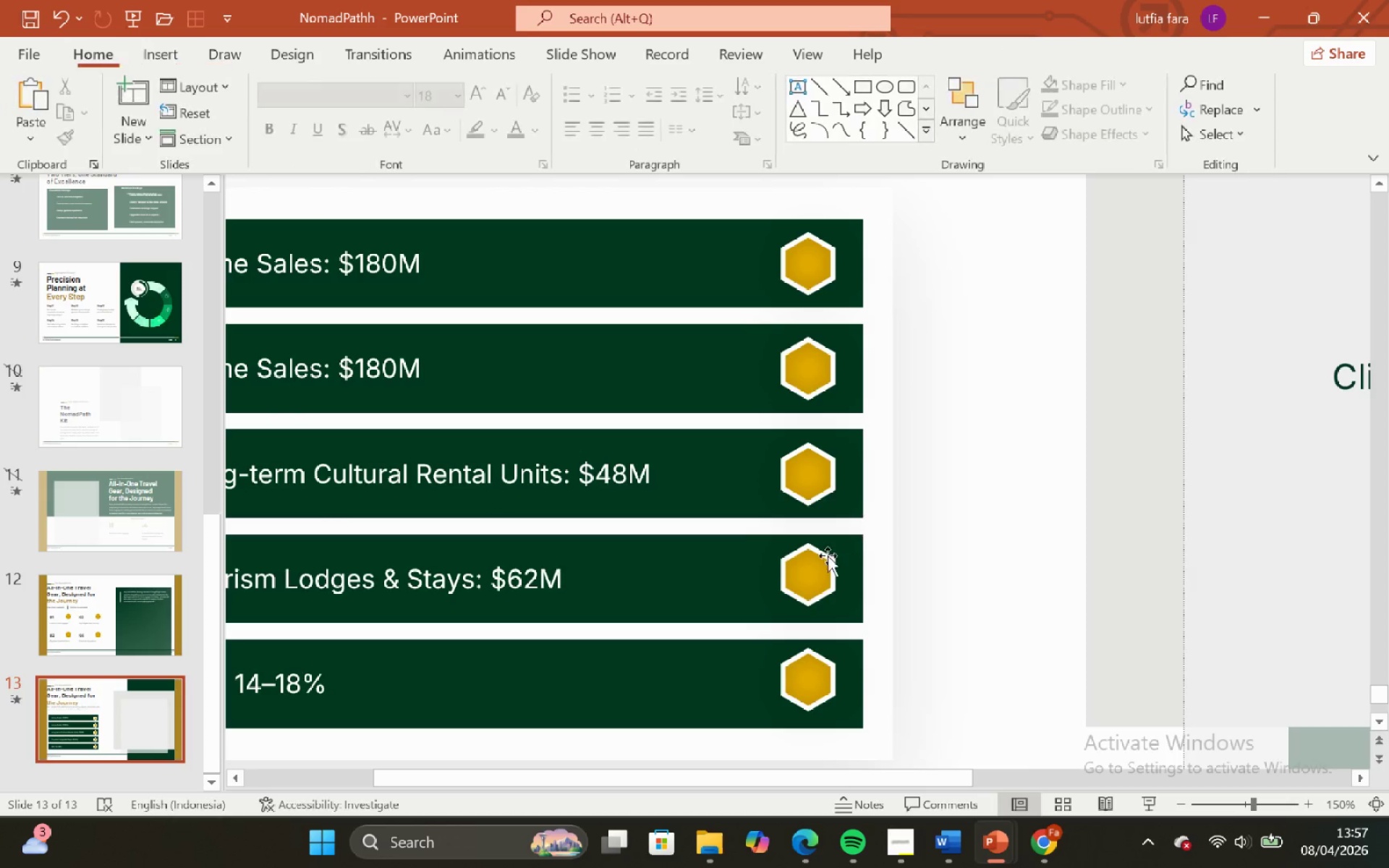 
left_click([793, 595])
 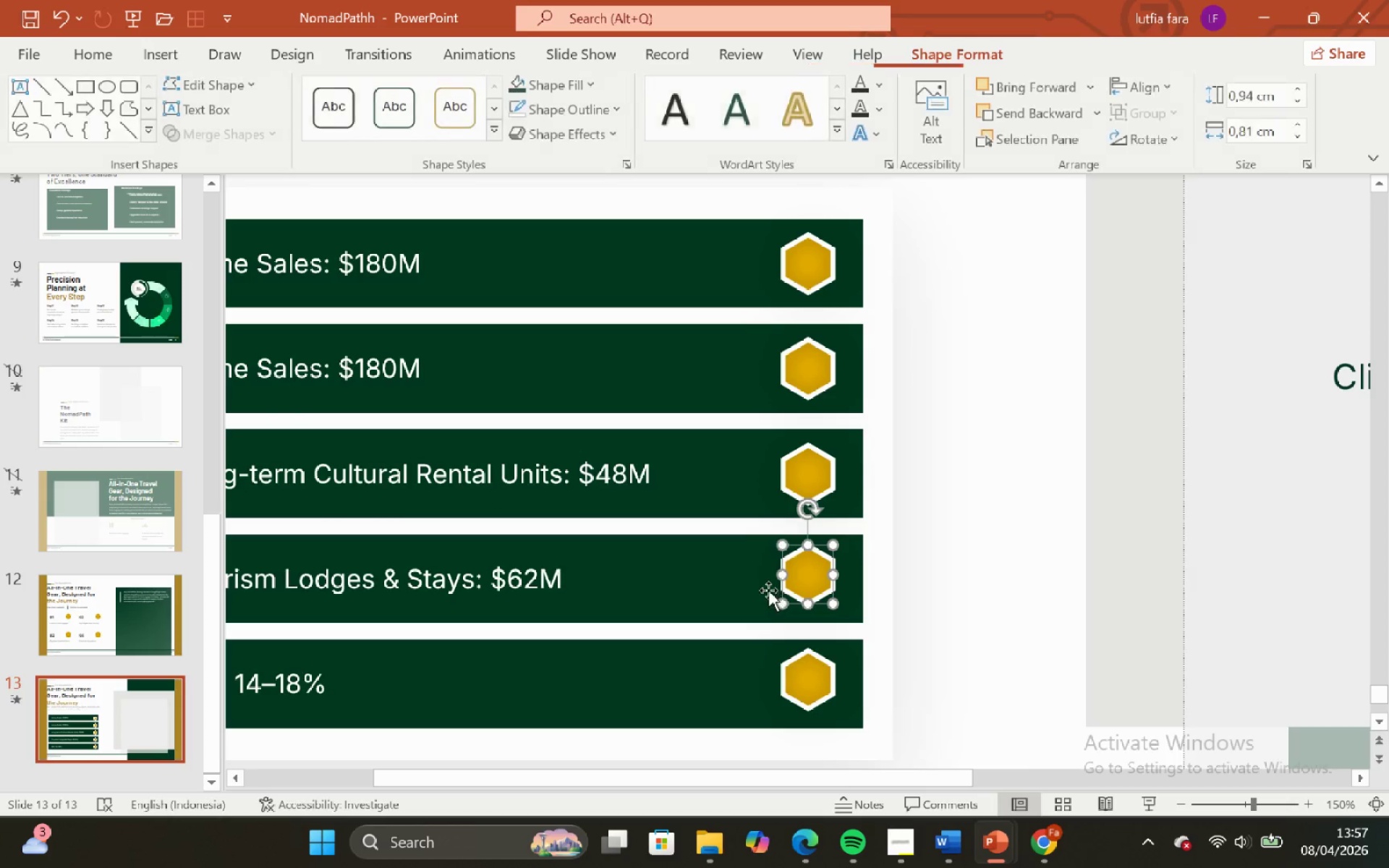 
hold_key(key=ShiftLeft, duration=0.41)
 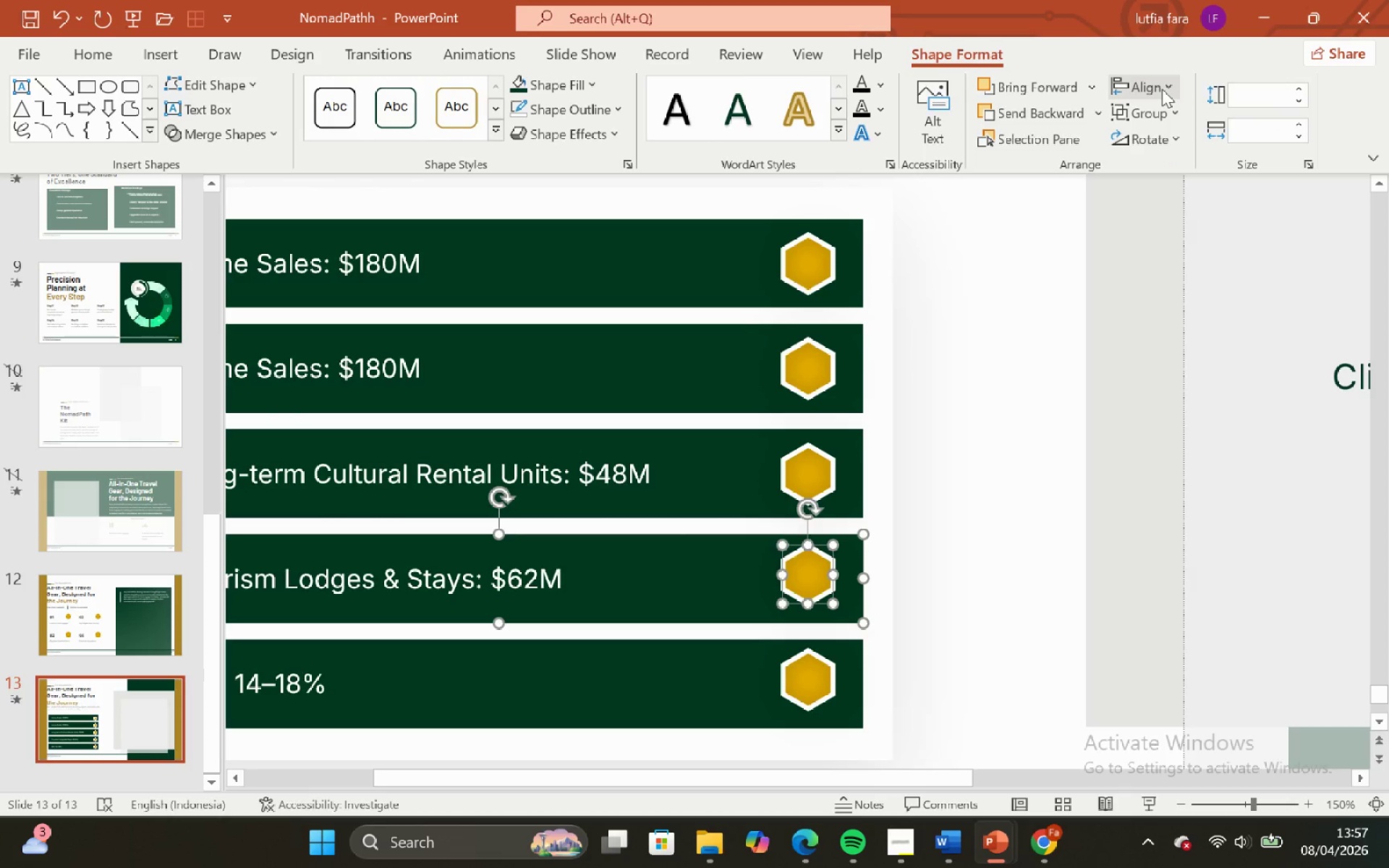 
left_click([1162, 89])
 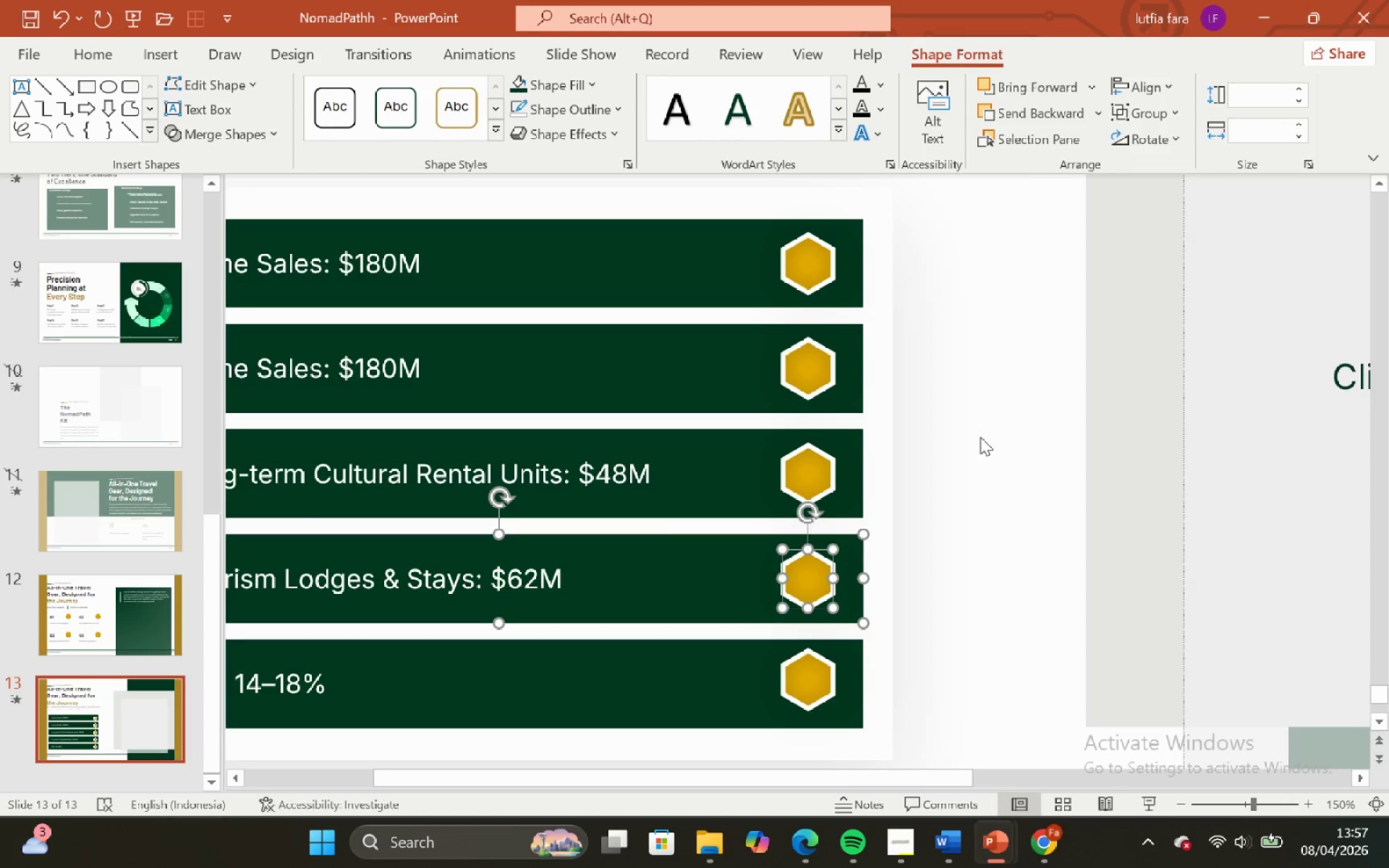 
scroll: coordinate [741, 501], scroll_direction: down, amount: 4.0
 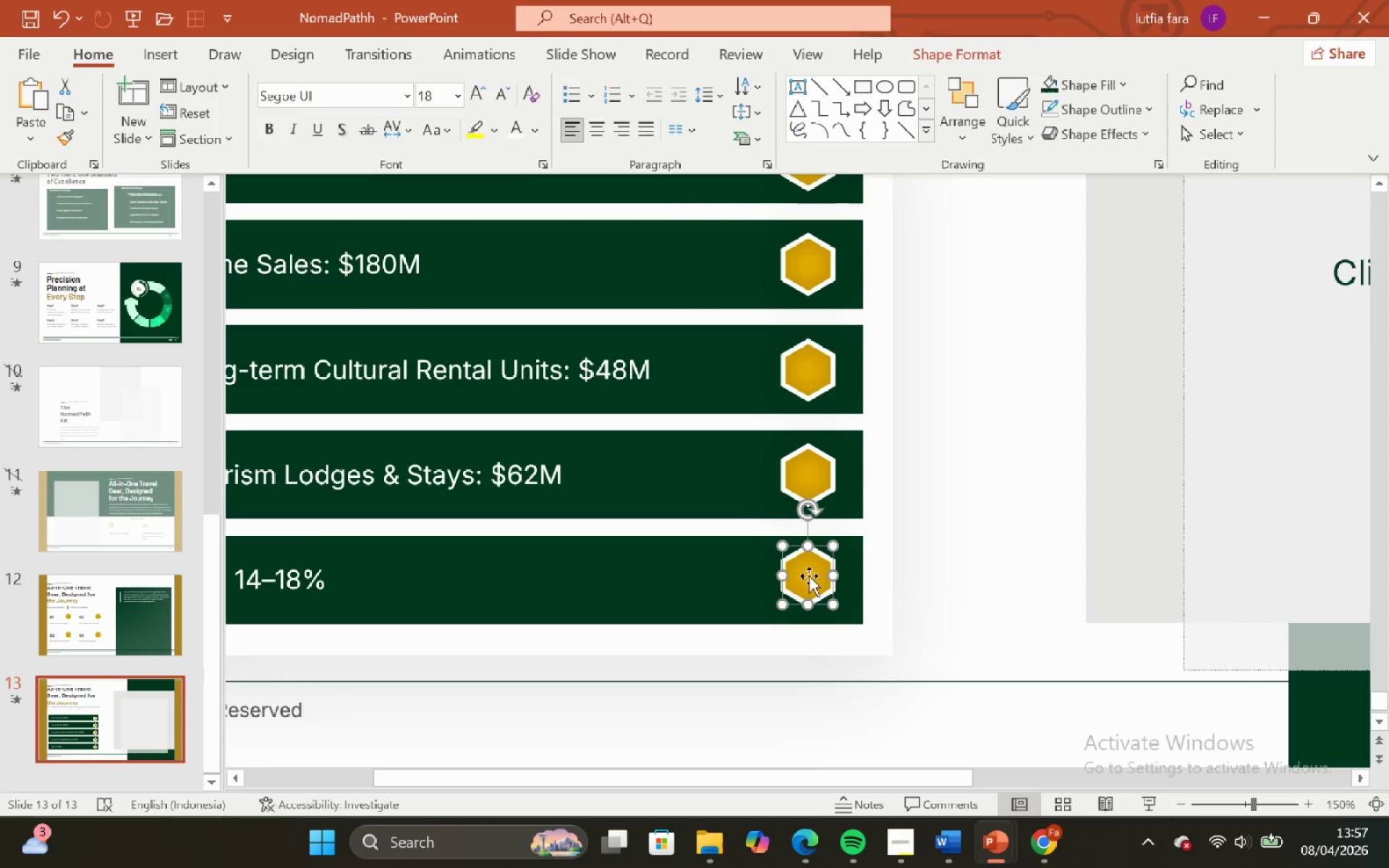 
hold_key(key=ShiftLeft, duration=1.22)
left_click([734, 545])
 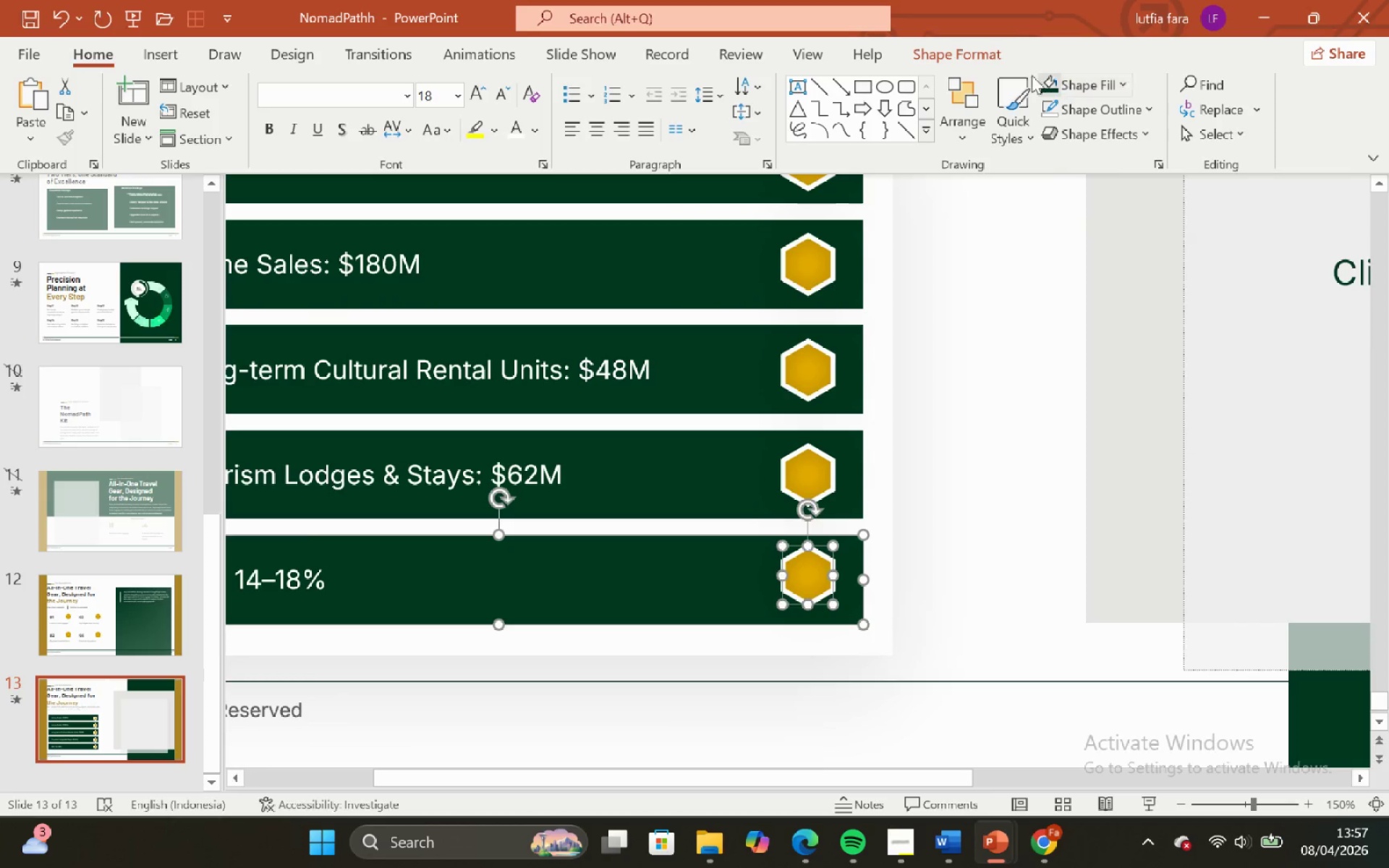 
left_click([997, 51])
 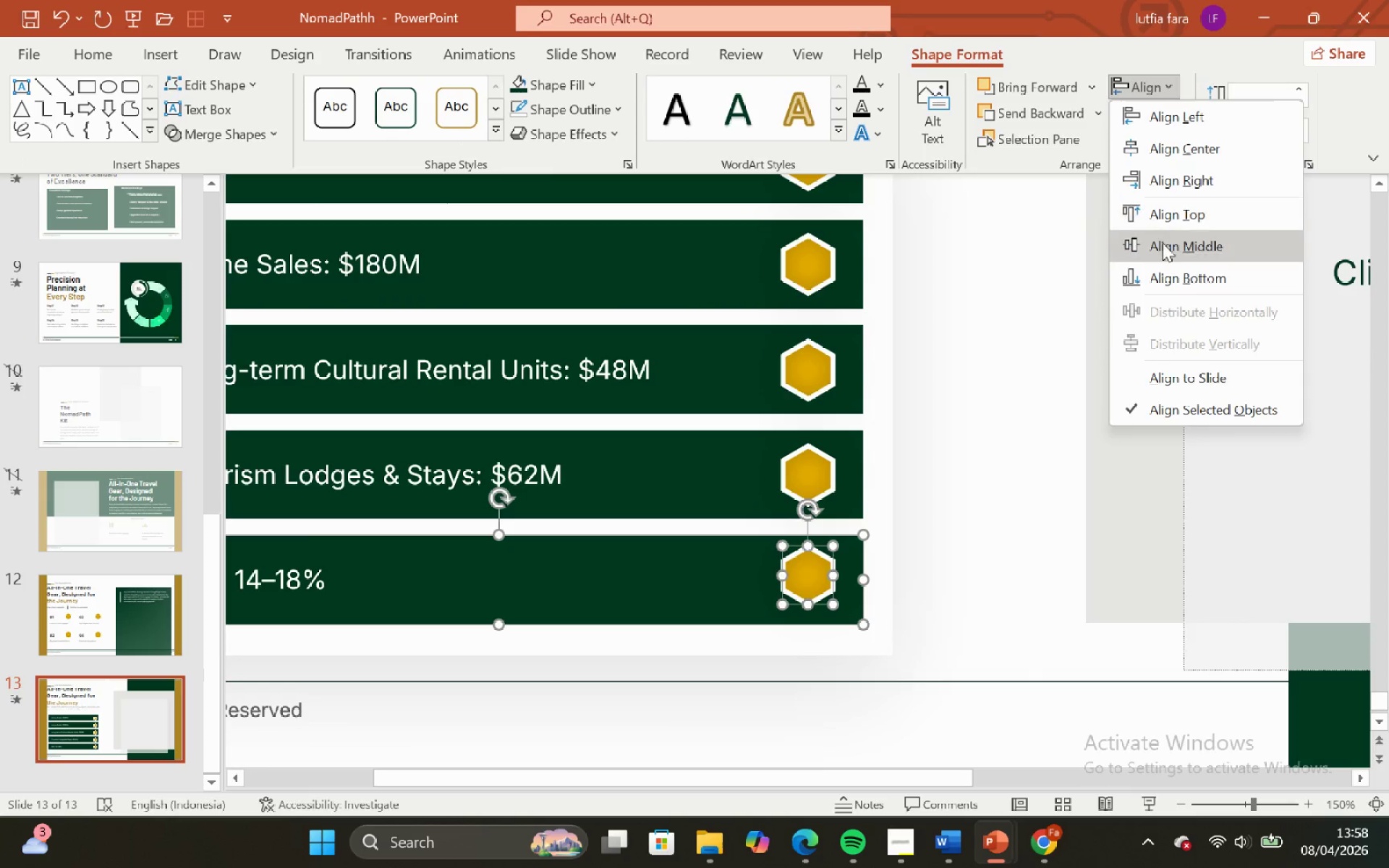 
left_click([1165, 255])
 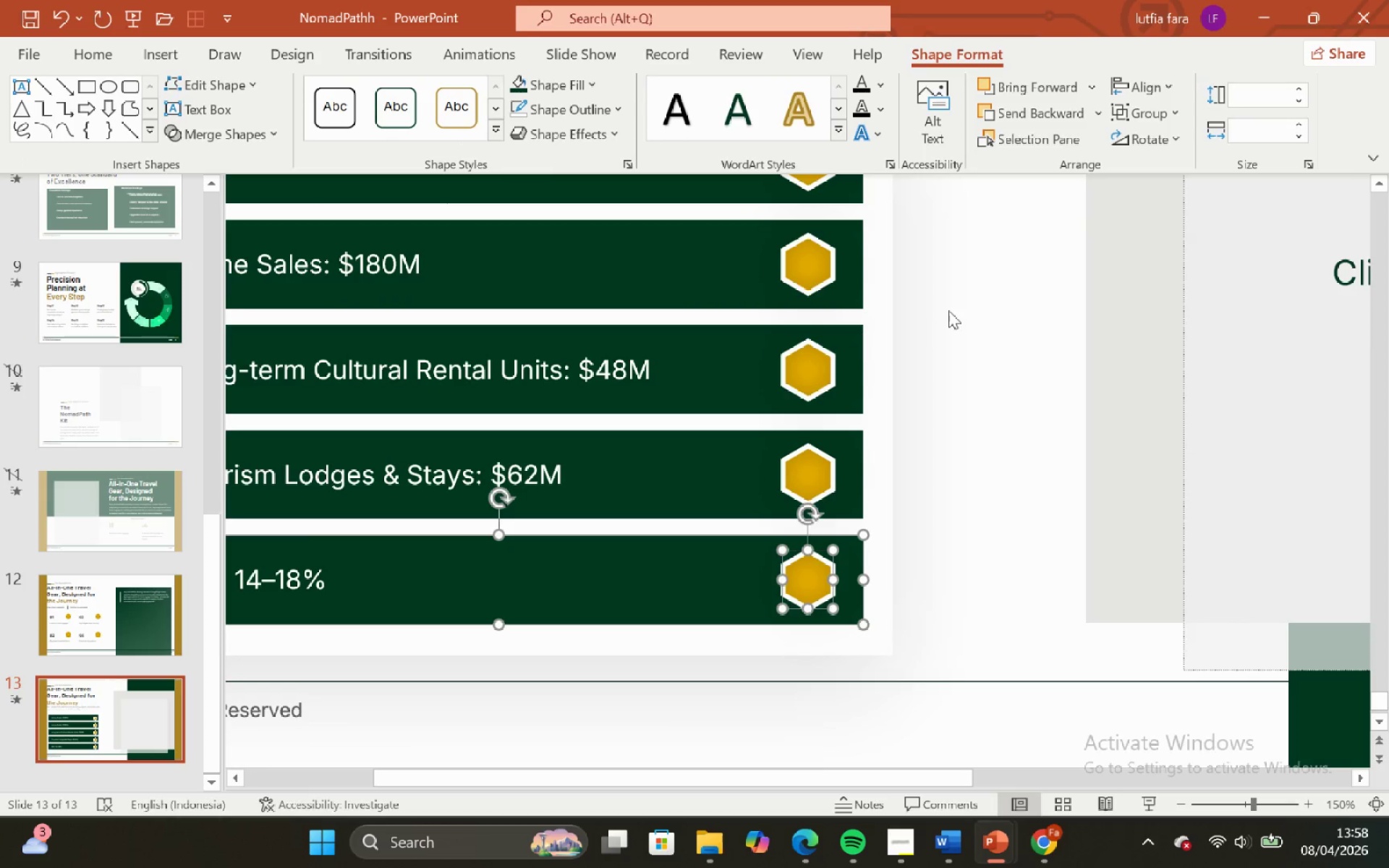 
left_click([949, 310])
 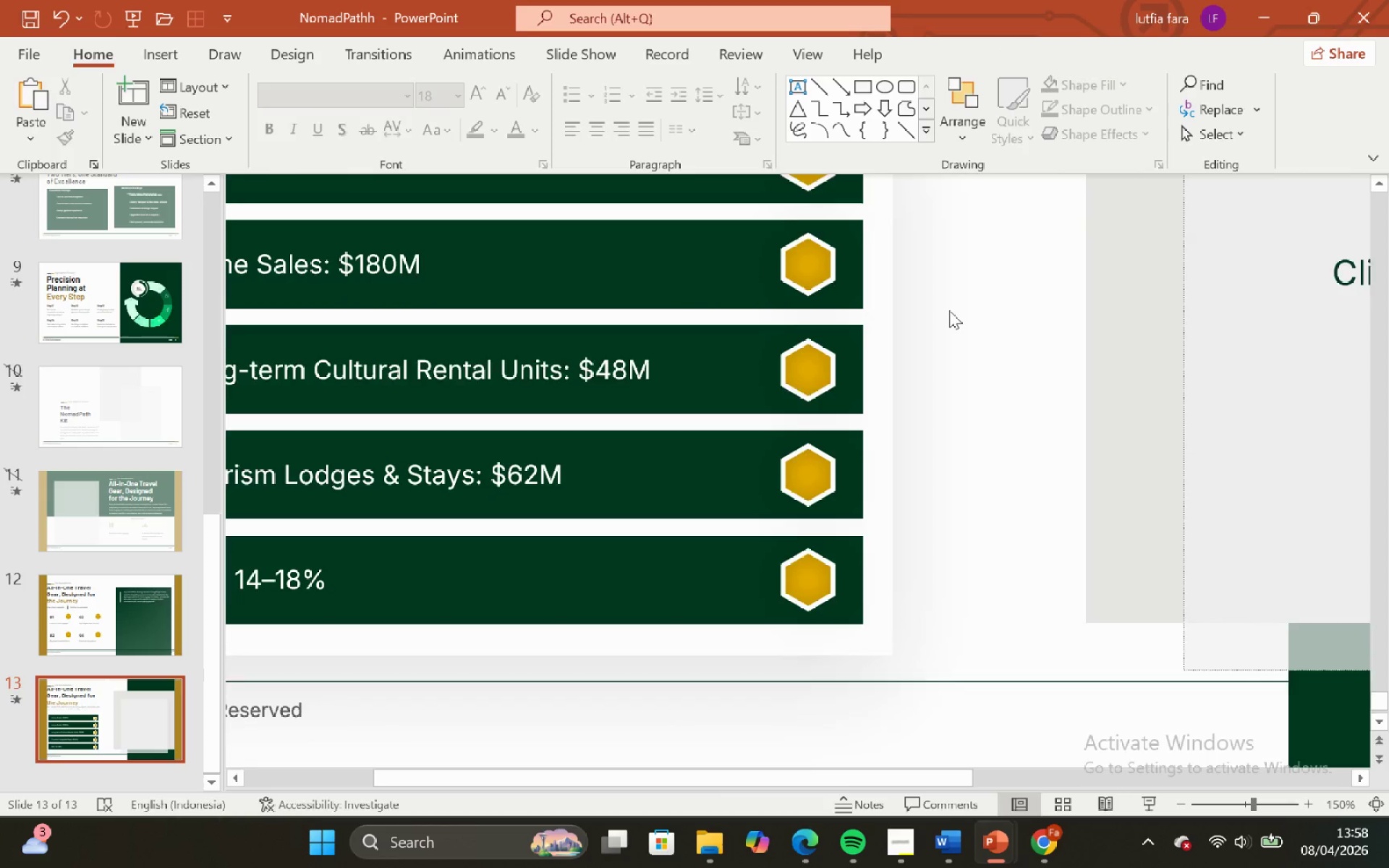 
scroll: coordinate [909, 323], scroll_direction: up, amount: 4.0
 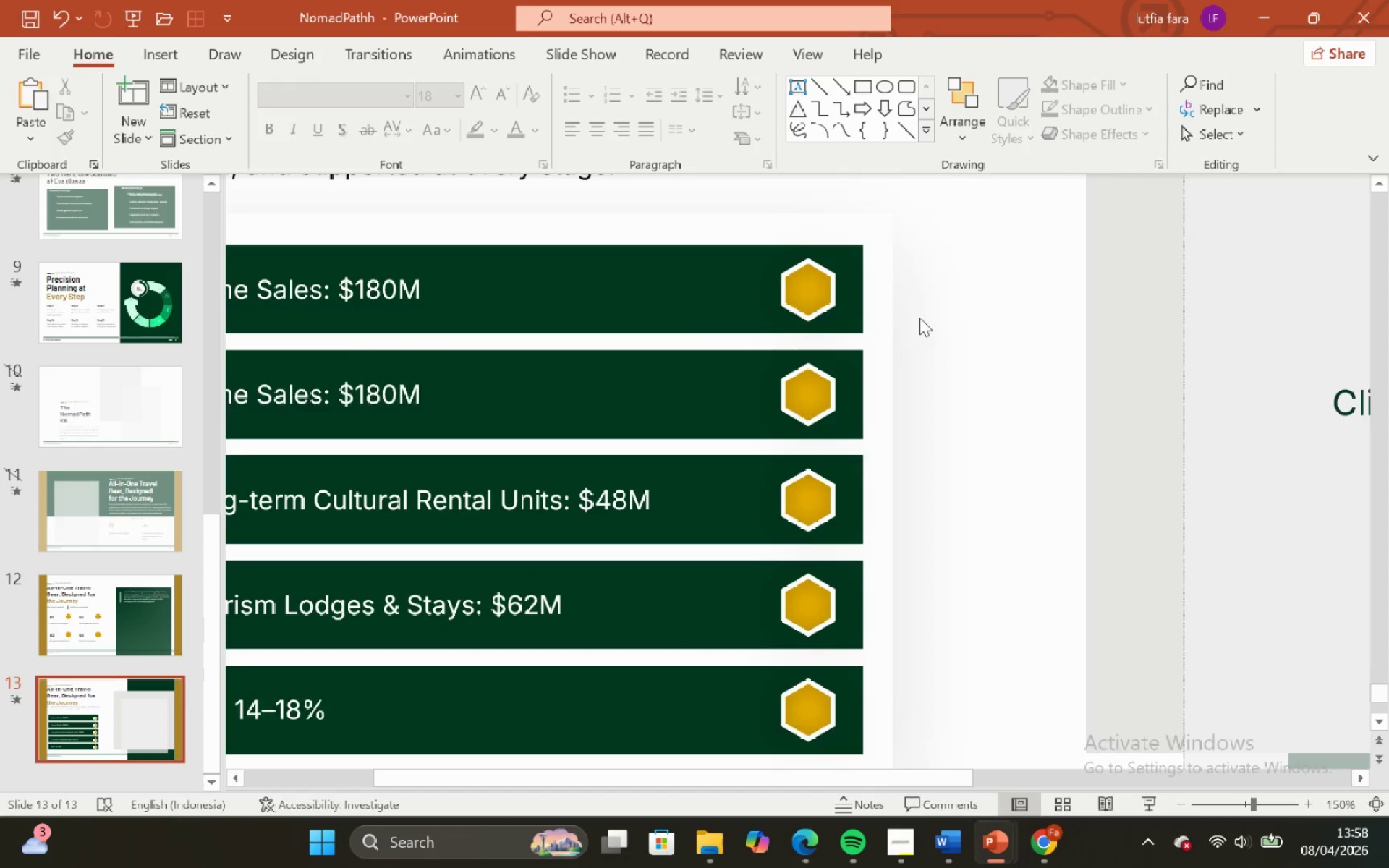 
scroll: coordinate [919, 318], scroll_direction: none, amount: 0.0
 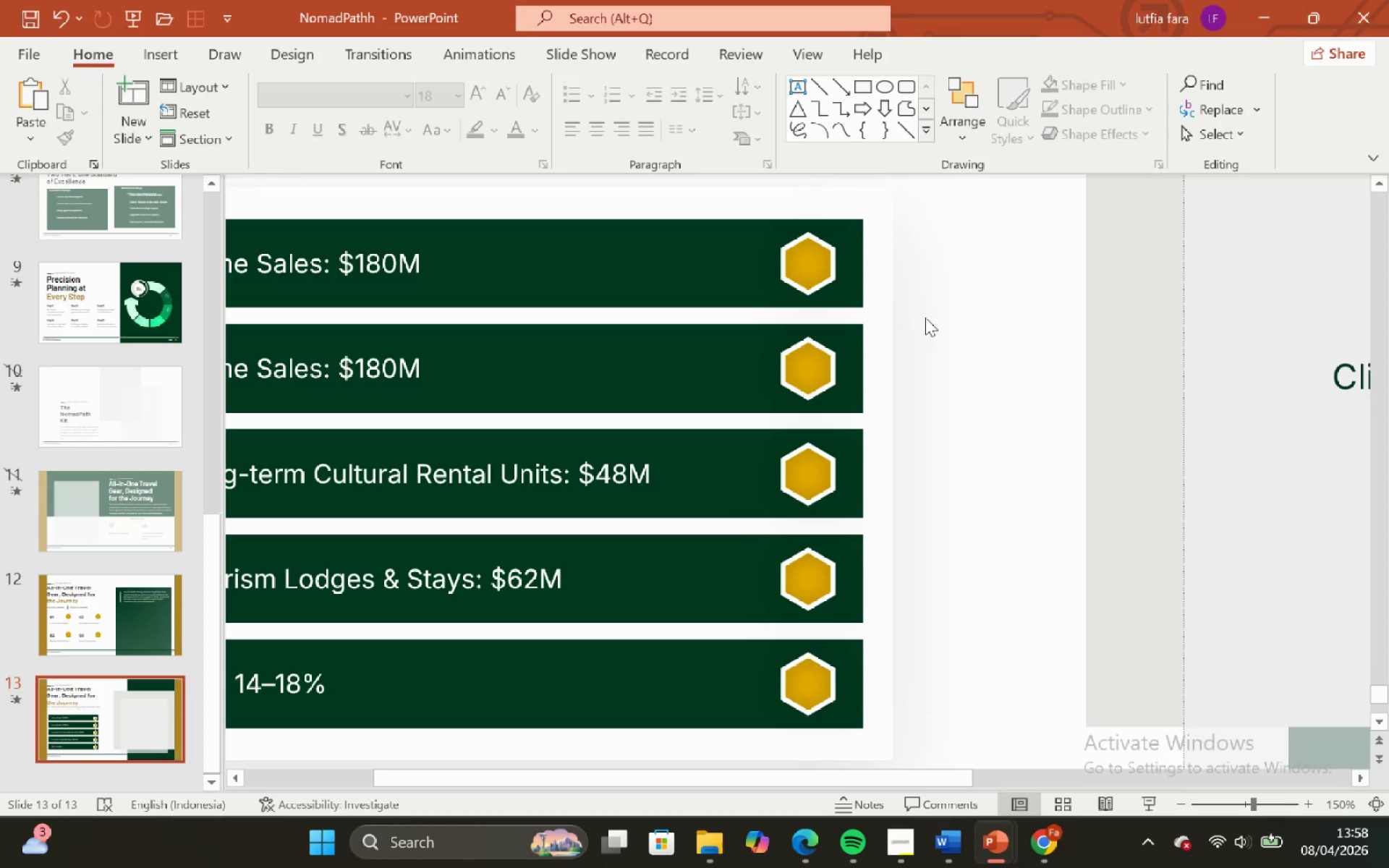 
hold_key(key=ControlLeft, duration=1.28)
hold_key(key=ShiftLeft, duration=1.26)
scroll: coordinate [925, 353], scroll_direction: down, amount: 2.0
 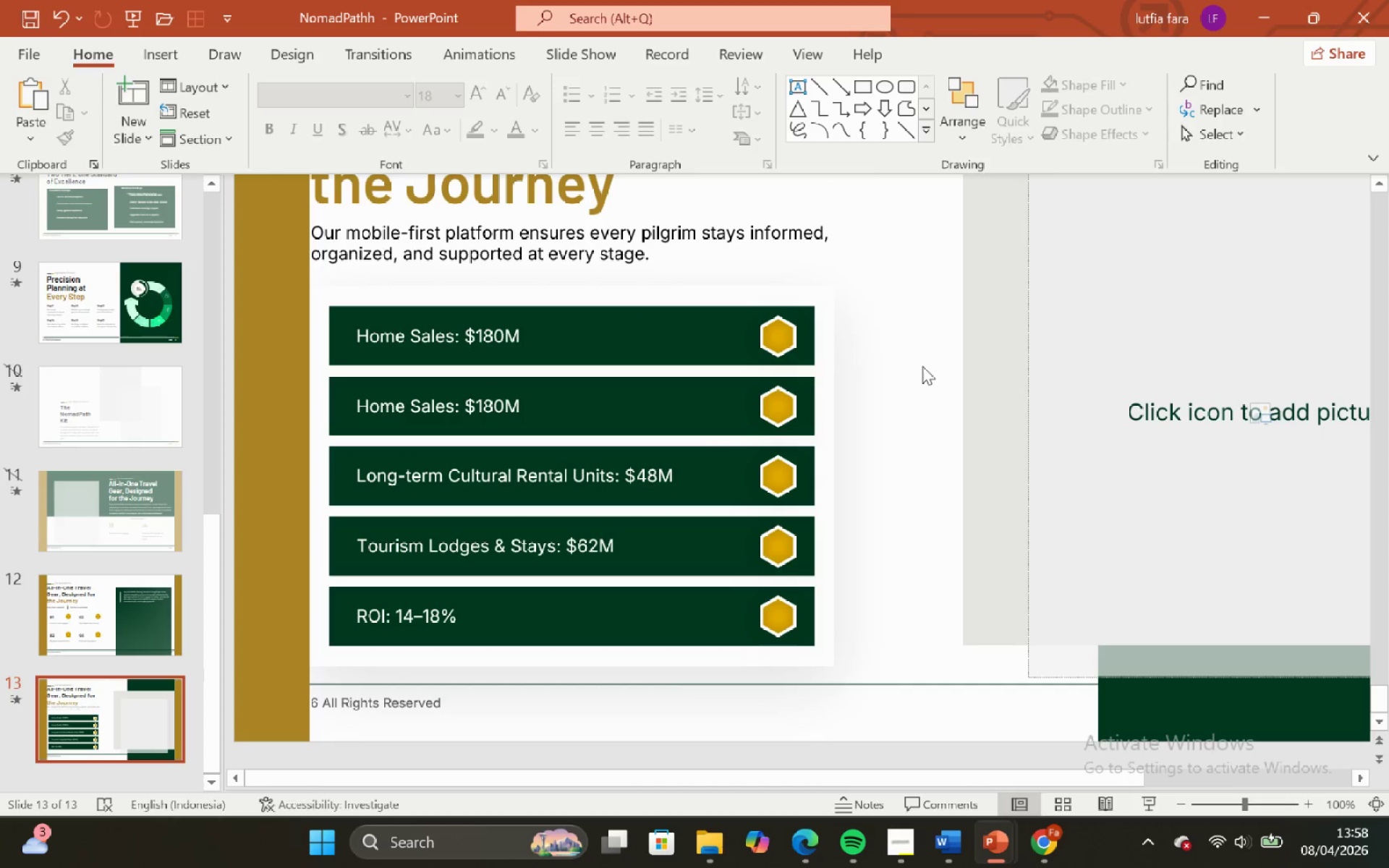 
left_click([922, 365])
 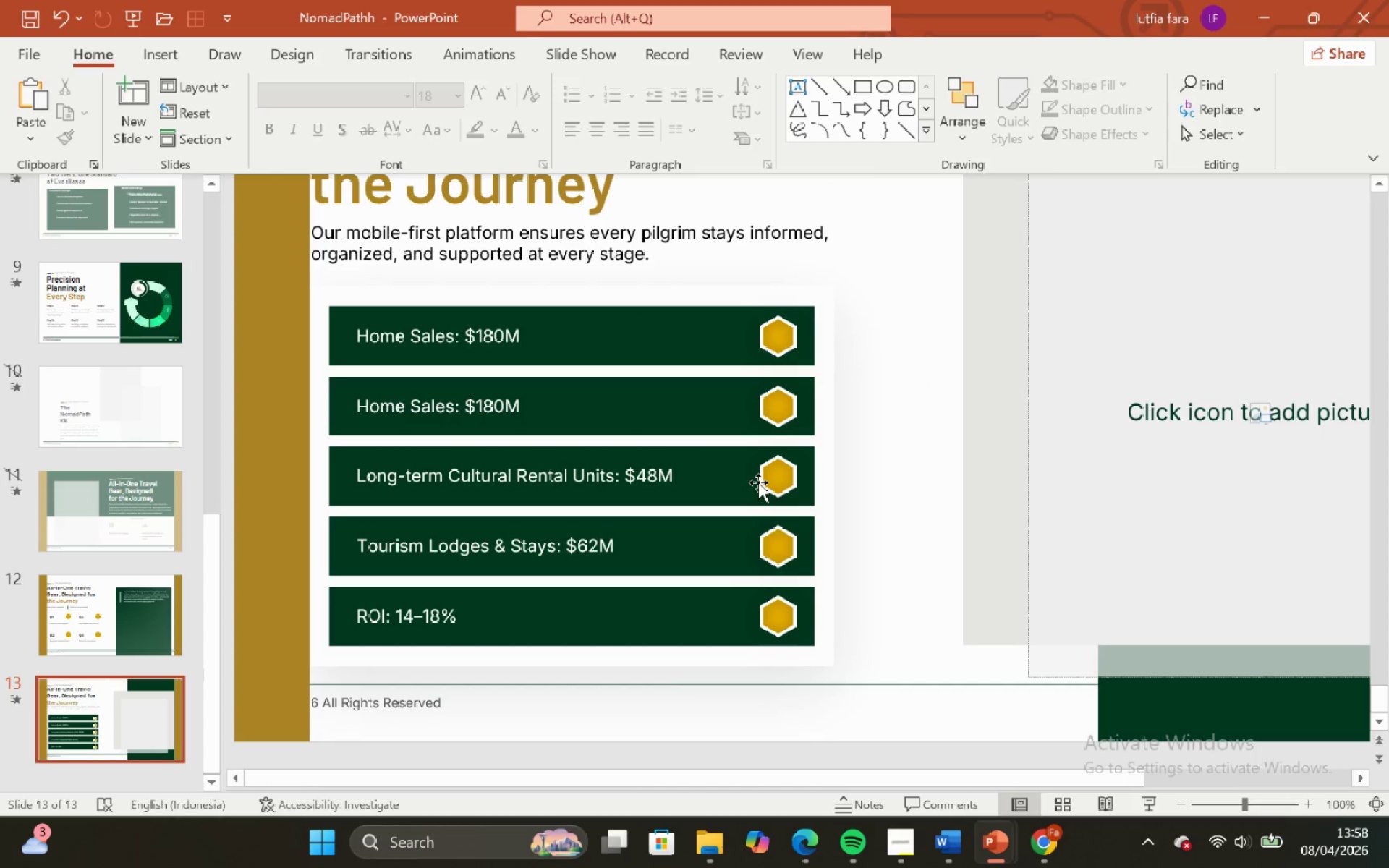 
left_click([758, 482])
 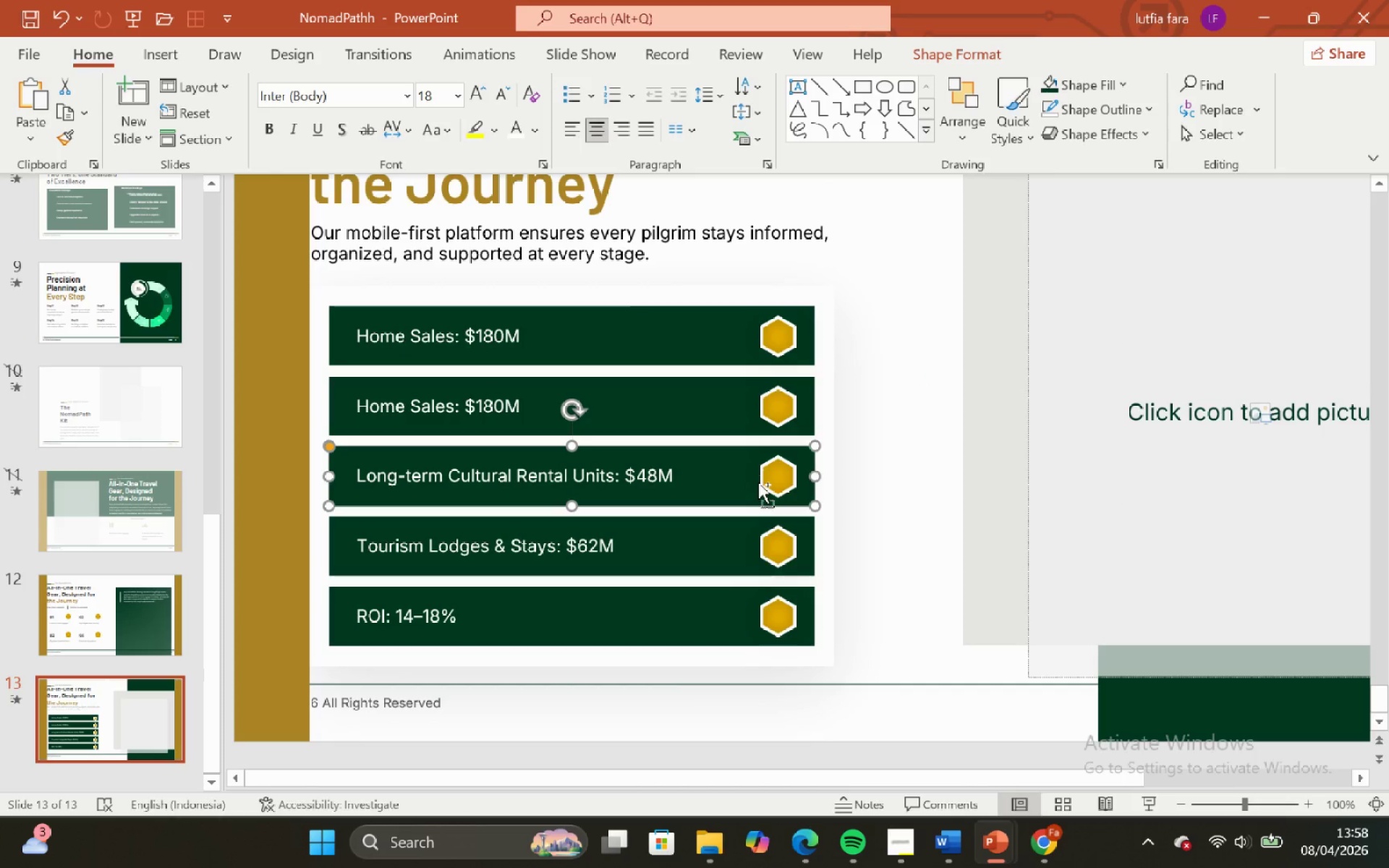 
hold_key(key=ShiftLeft, duration=0.95)
hold_key(key=ControlLeft, duration=0.86)
scroll: coordinate [758, 482], scroll_direction: none, amount: 0.0
 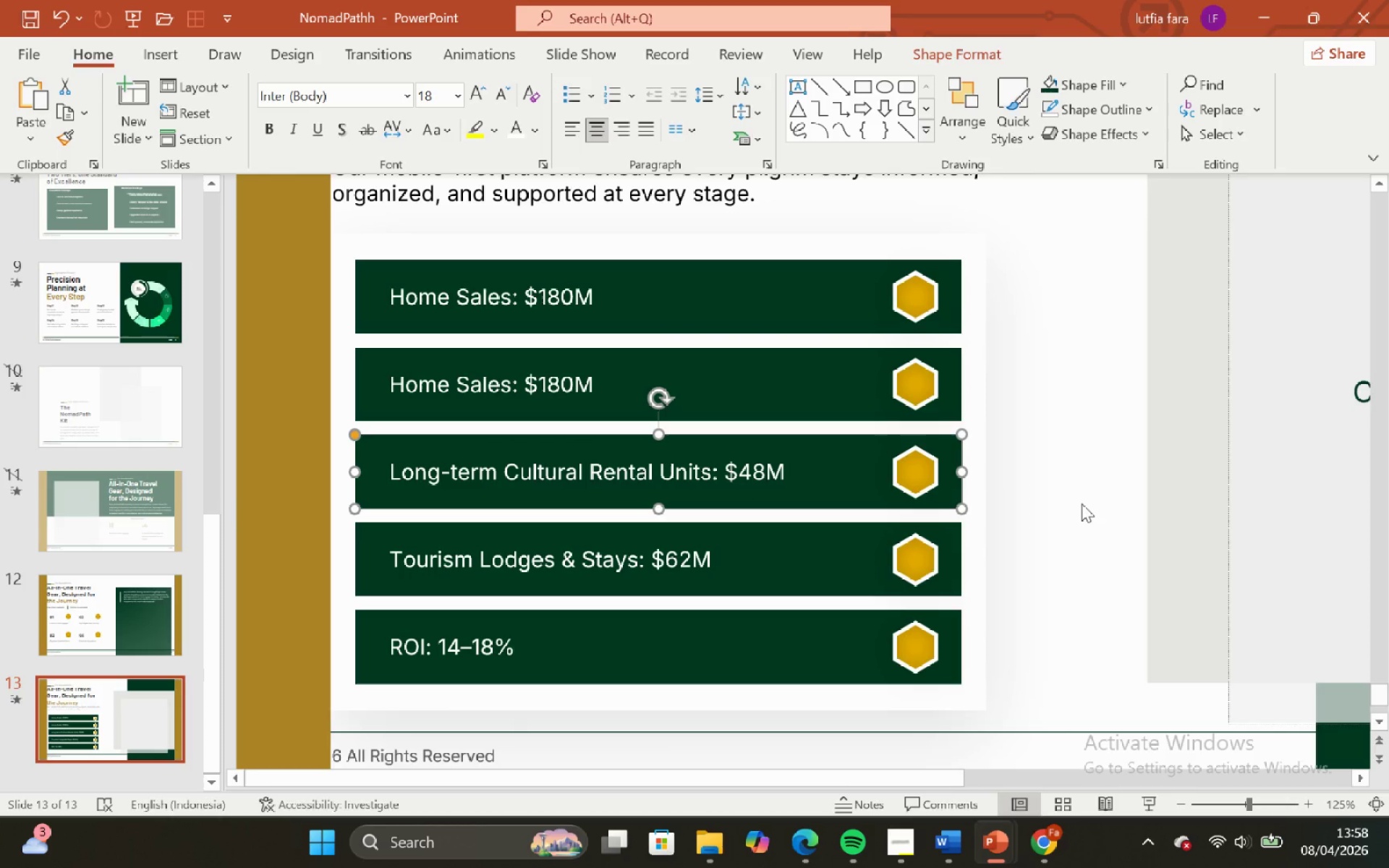 
hold_key(key=ShiftLeft, duration=0.33)
left_click([1082, 503])
 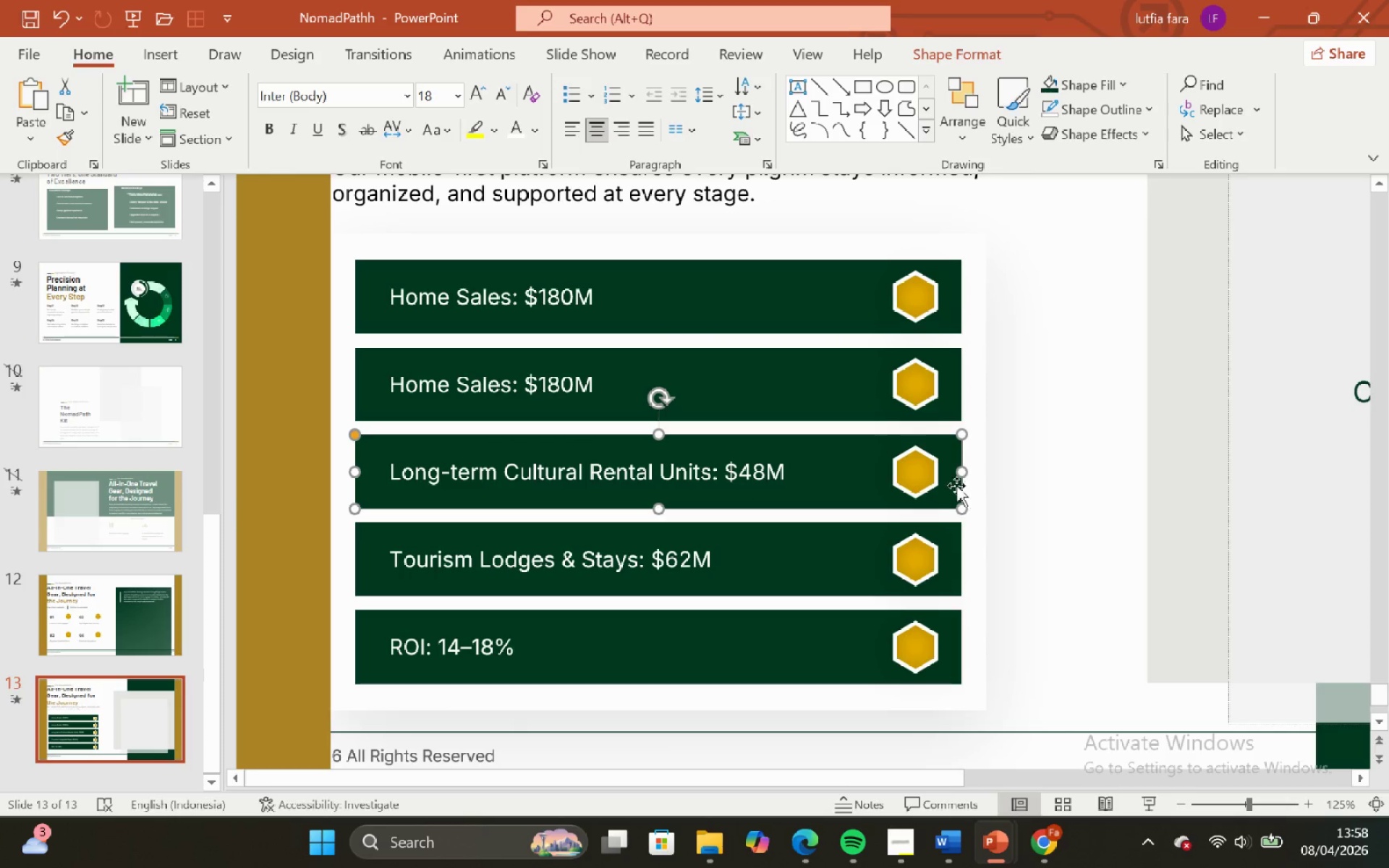 
left_click([945, 477])
 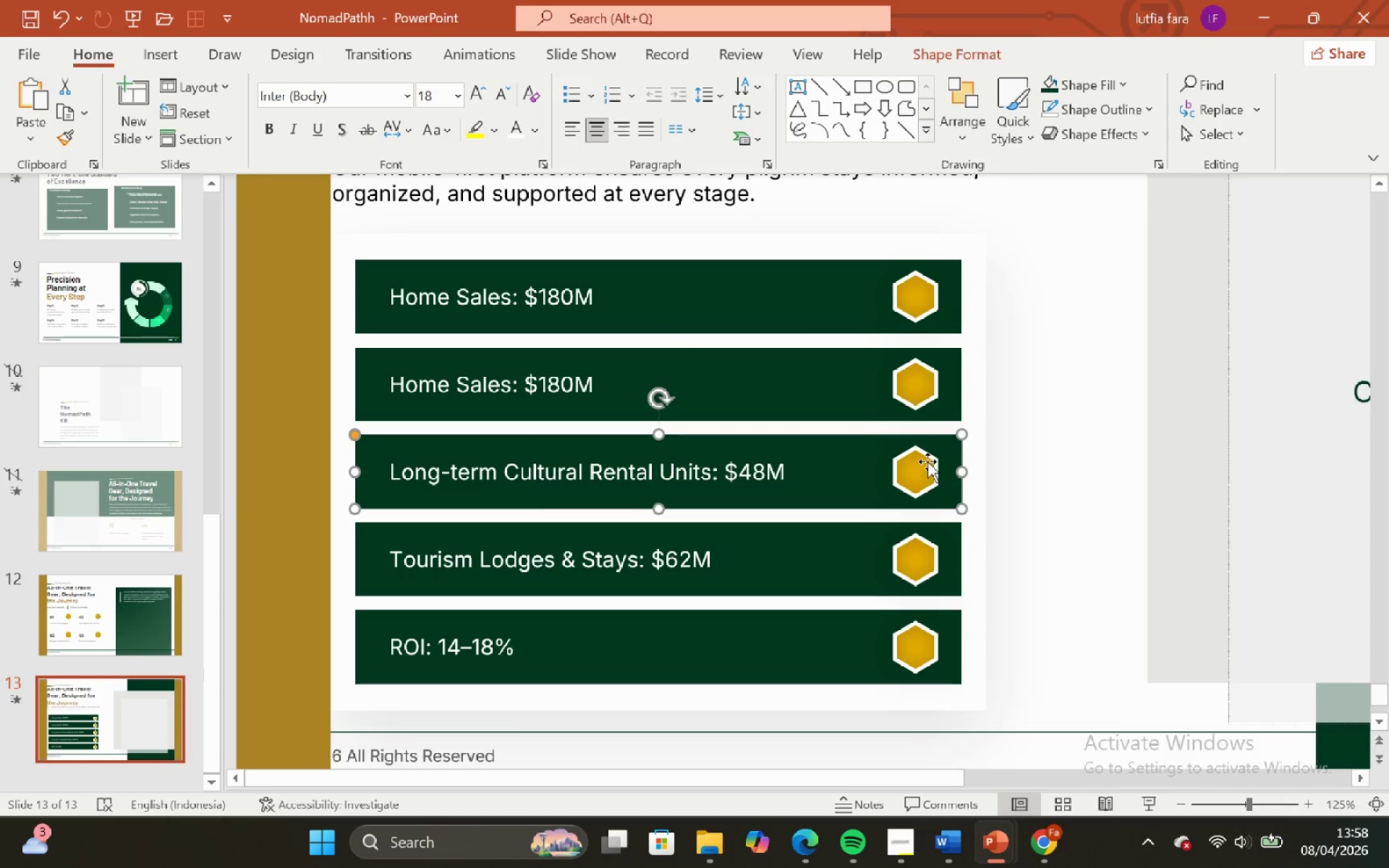 
left_click([927, 461])
 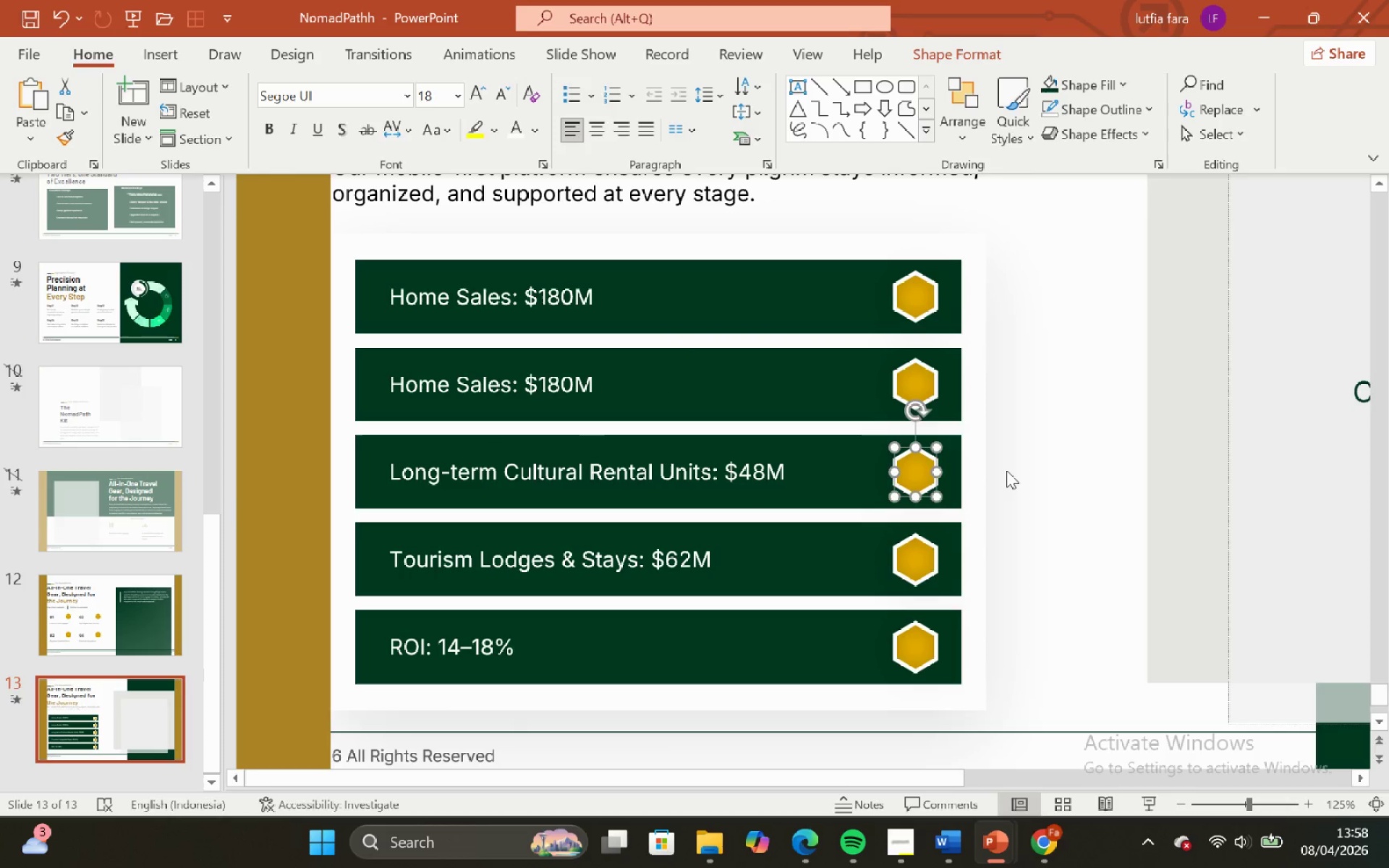 
left_click([1006, 470])
 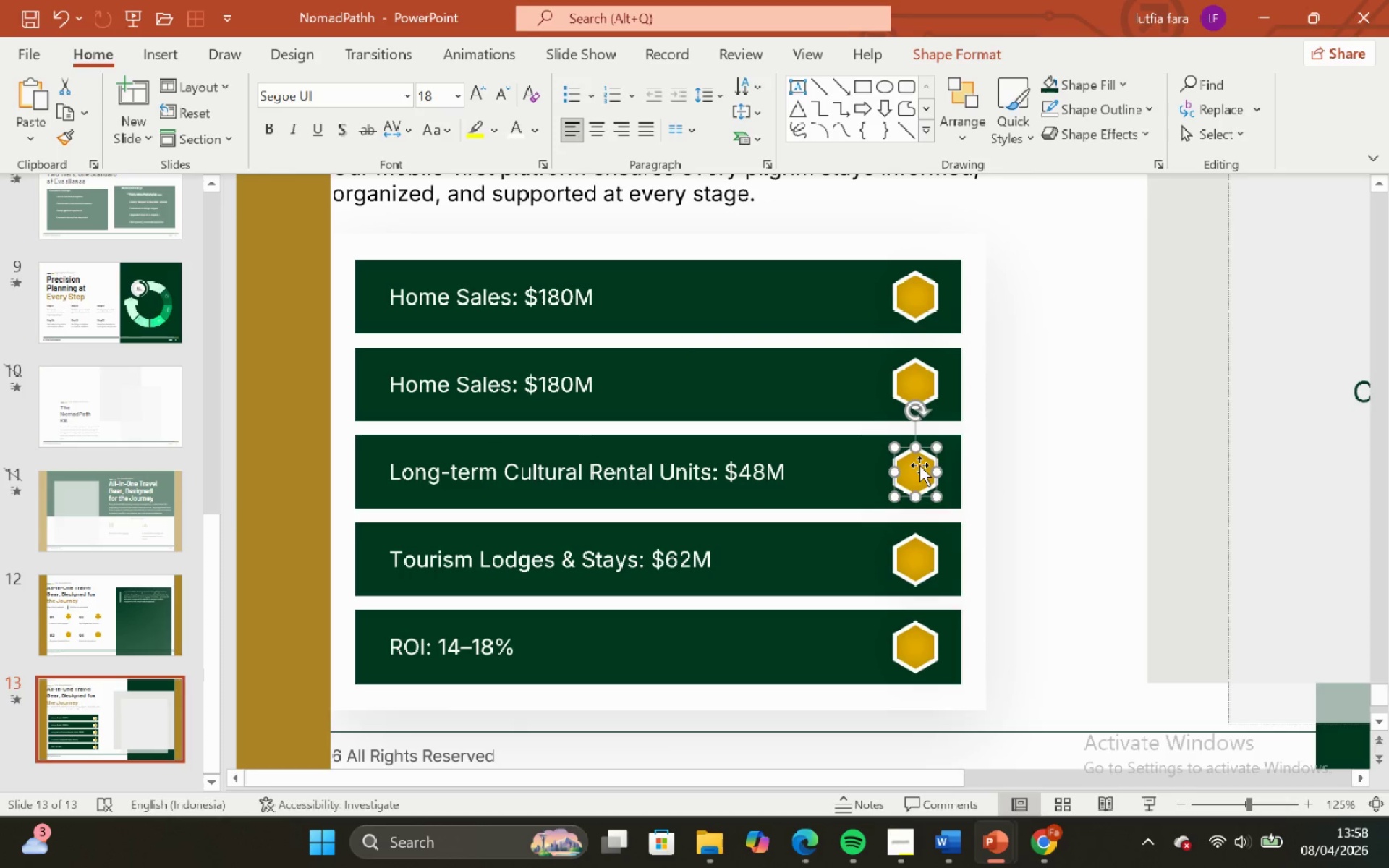 
hold_key(key=ShiftLeft, duration=0.62)
left_click([875, 462])
 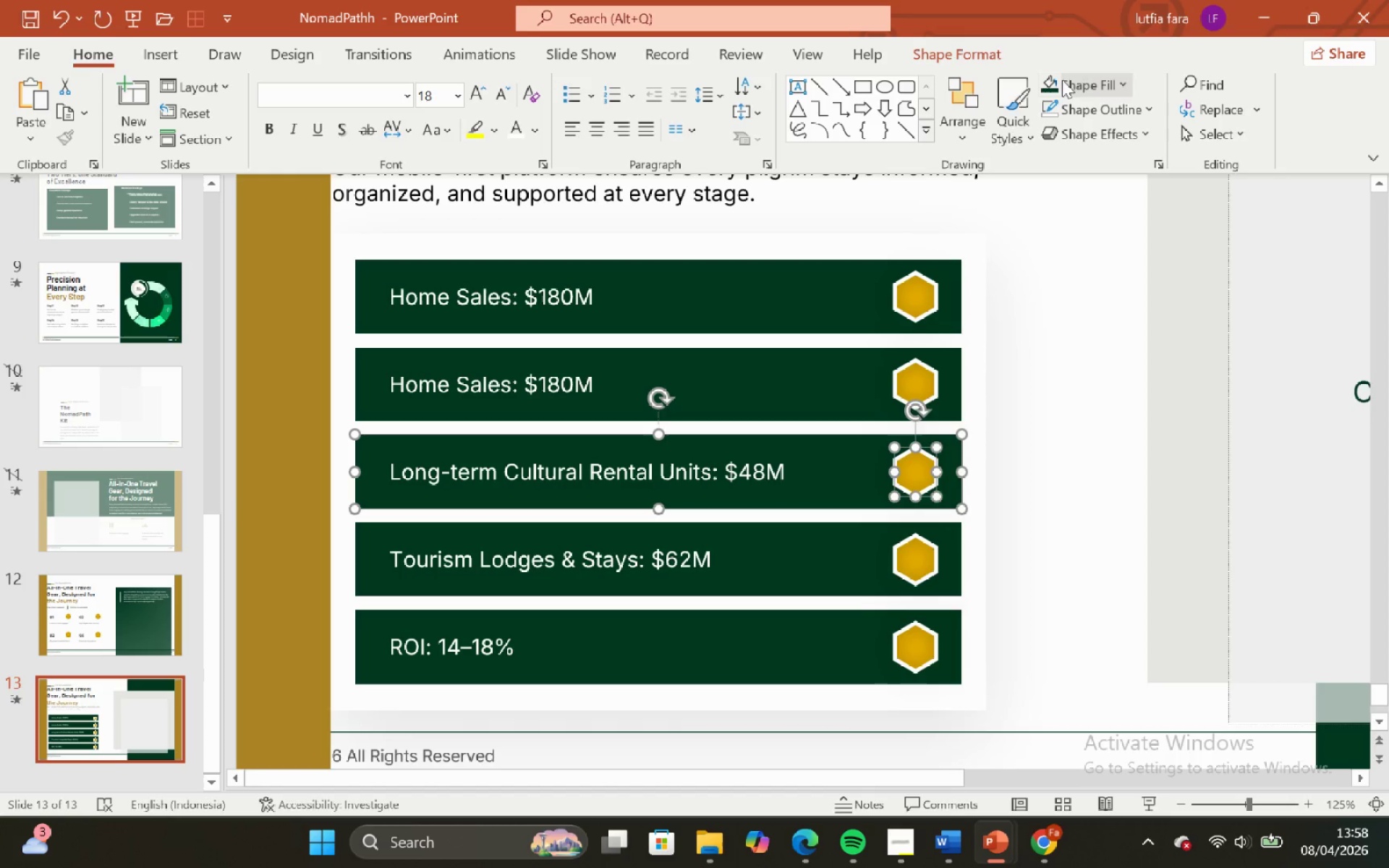 
left_click([991, 58])
 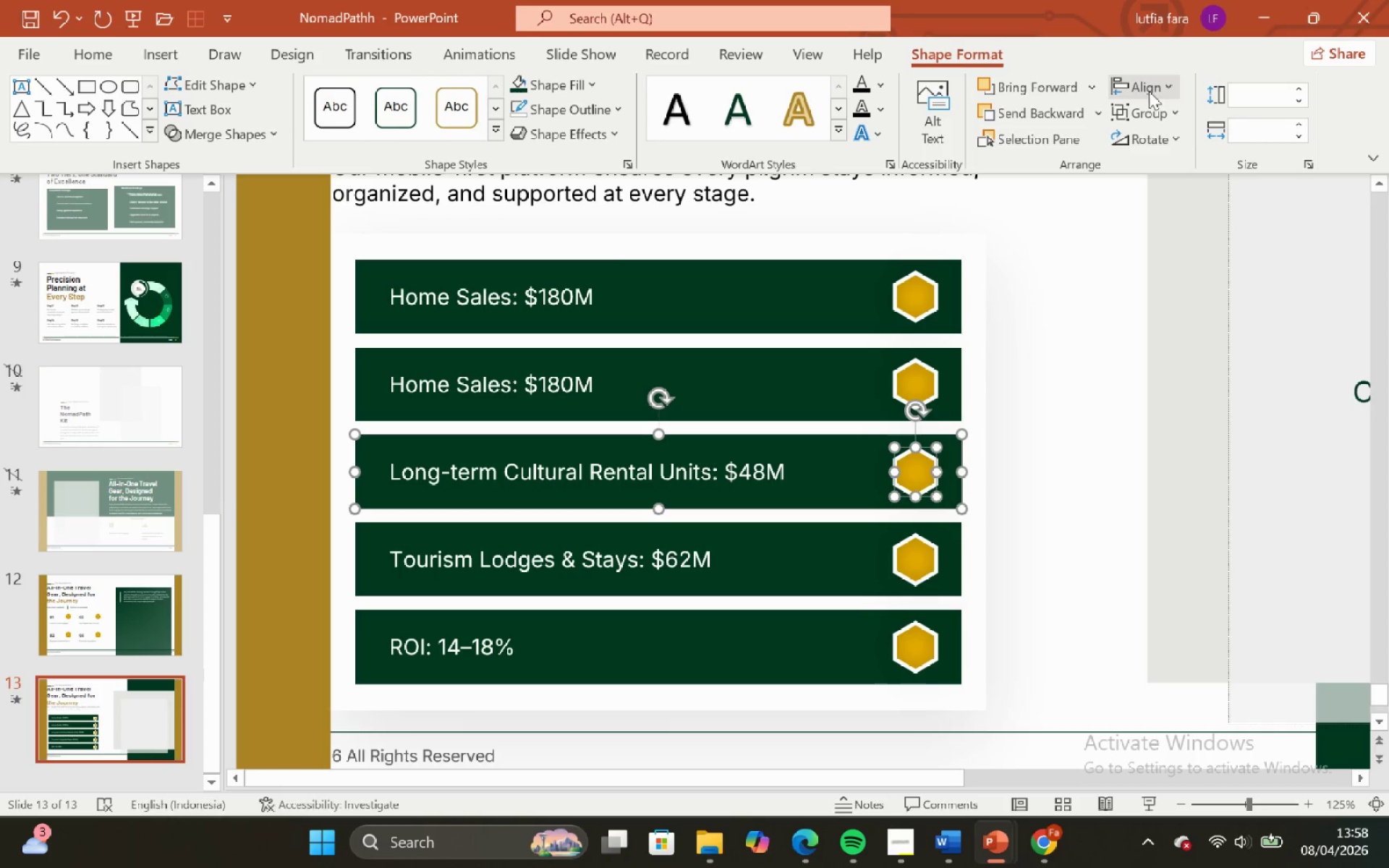 
left_click([1149, 91])
 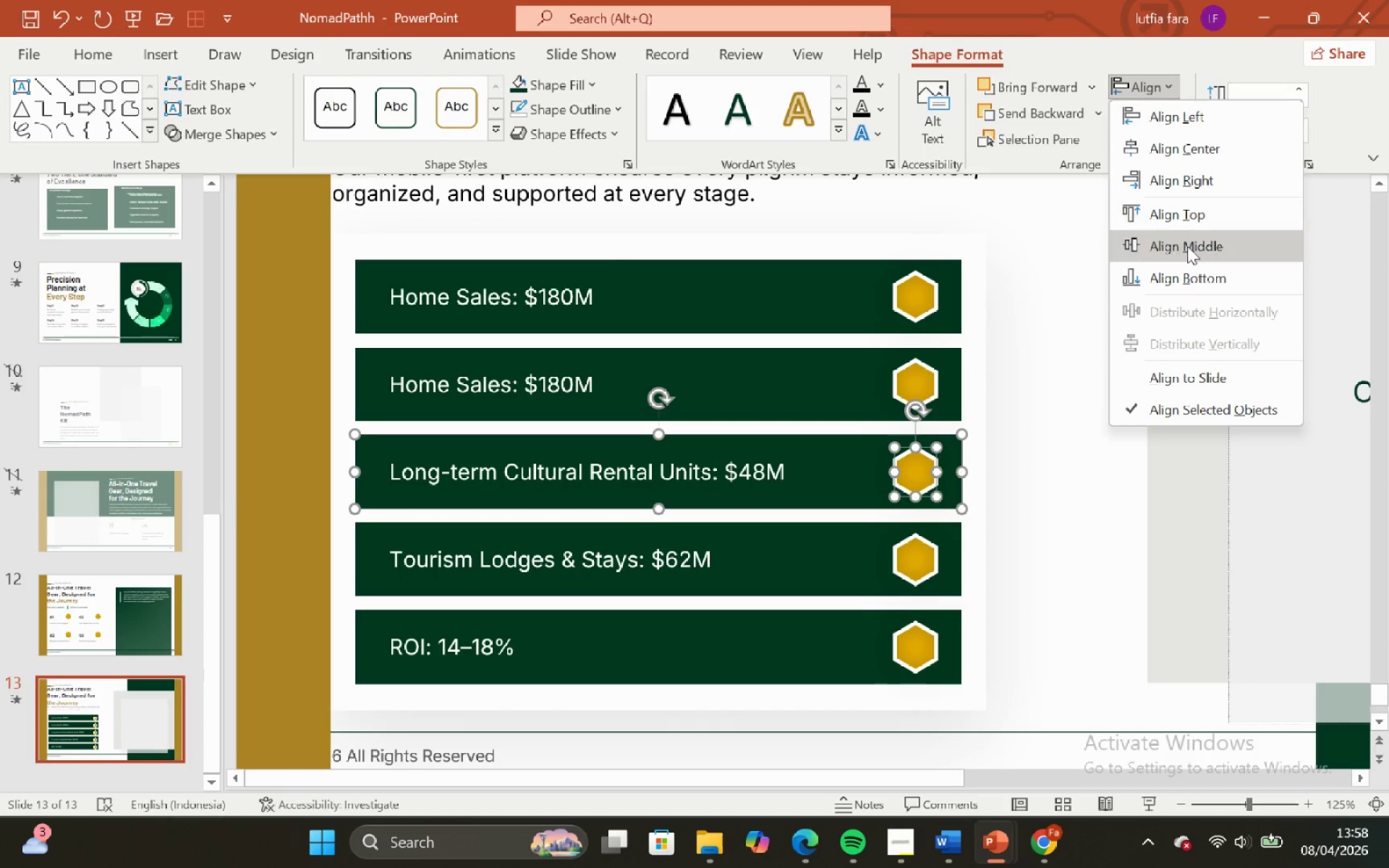 
left_click([1188, 247])
 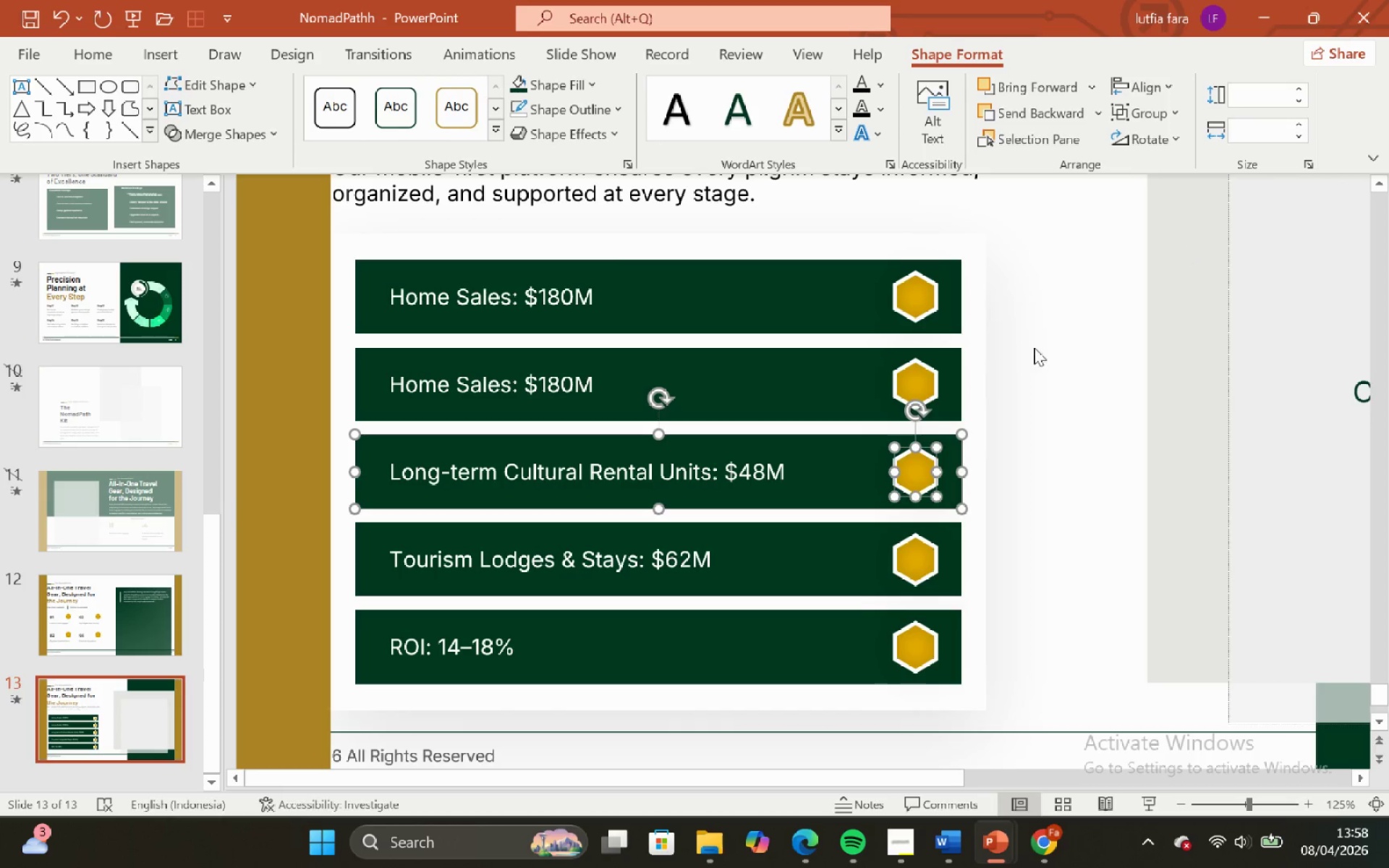 
left_click([1034, 347])
 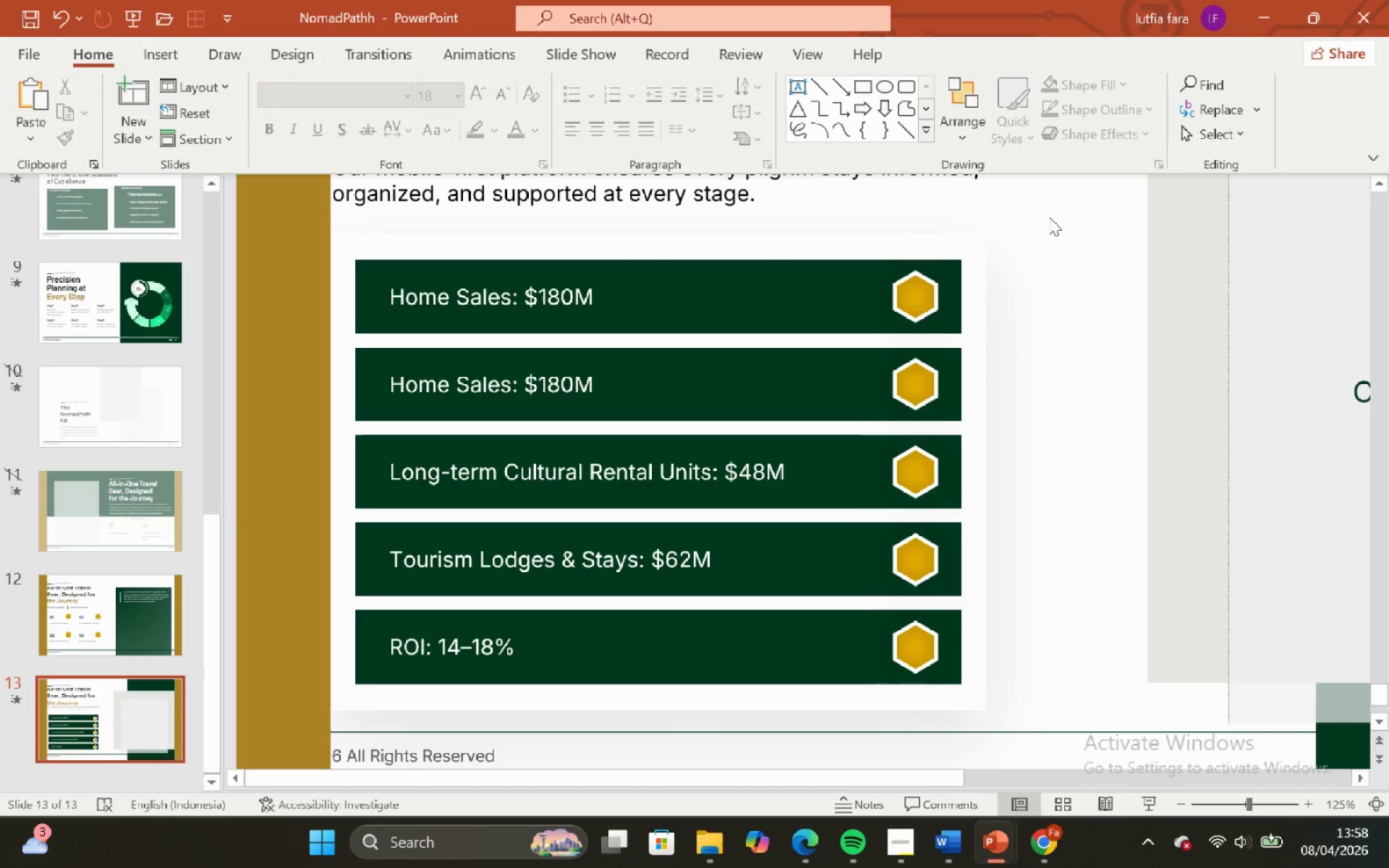 
left_click_drag(start_coordinate=[1049, 217], to_coordinate=[801, 754])
 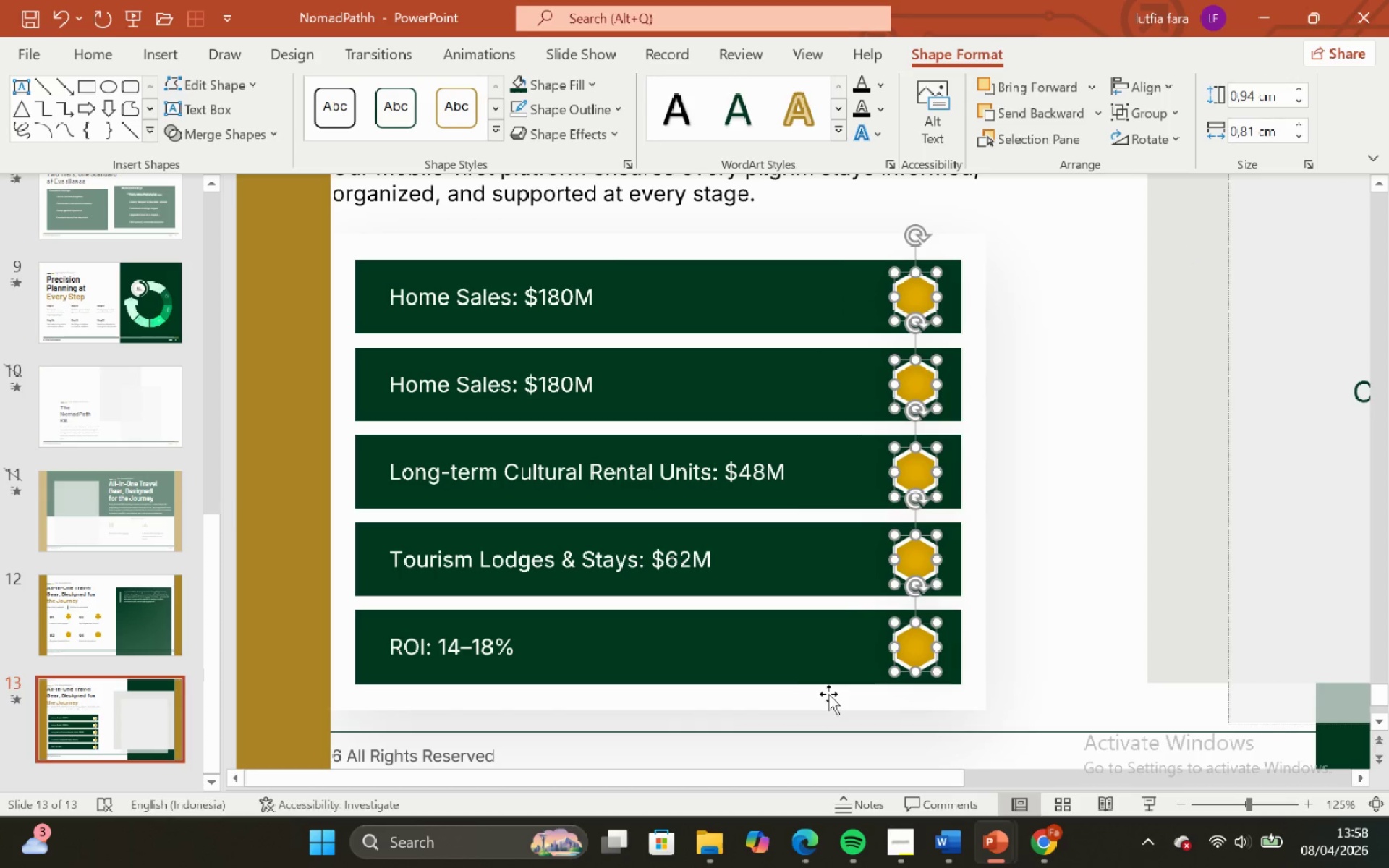 
left_click([828, 694])
 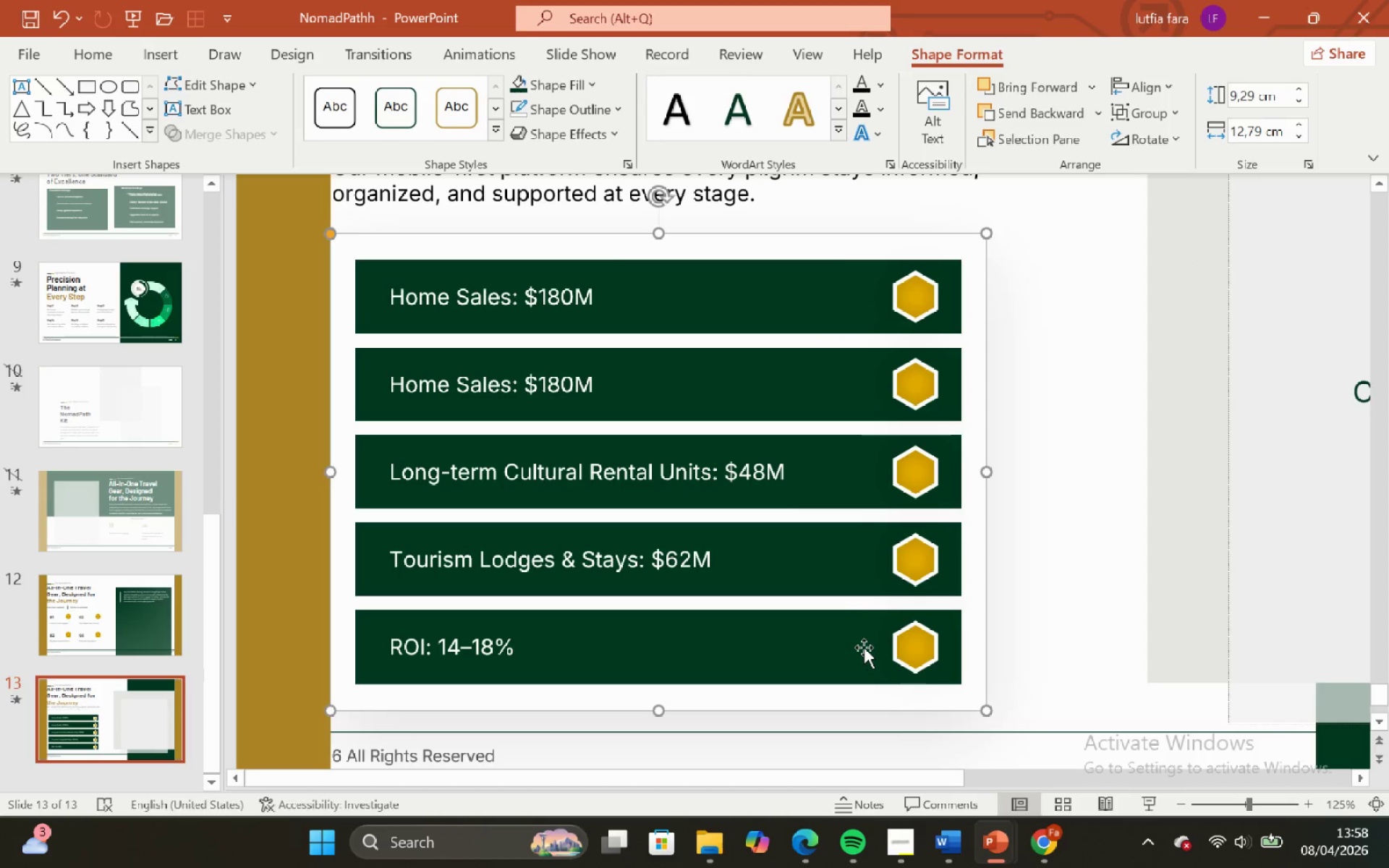 
left_click([864, 647])
 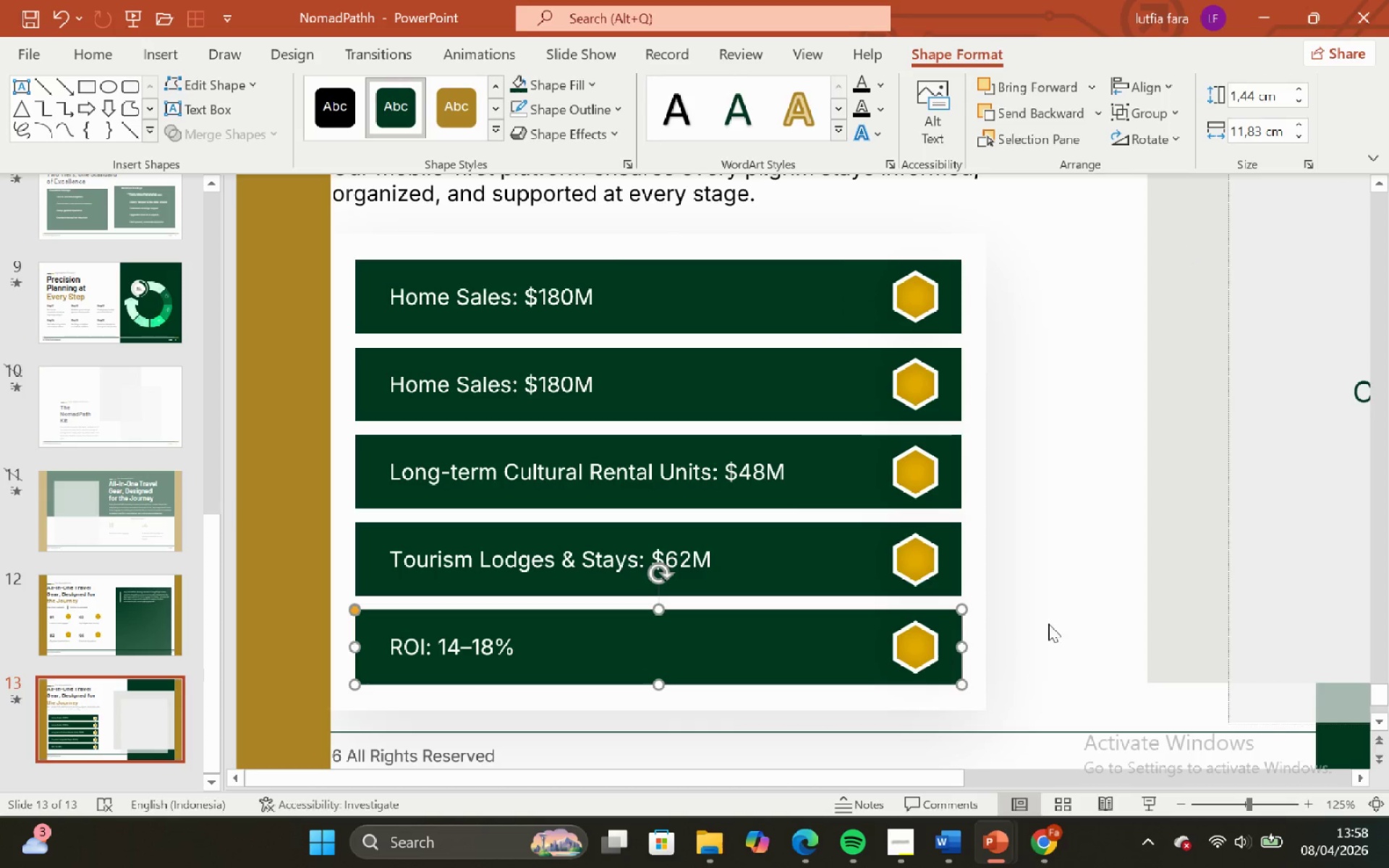 
left_click([1053, 622])
 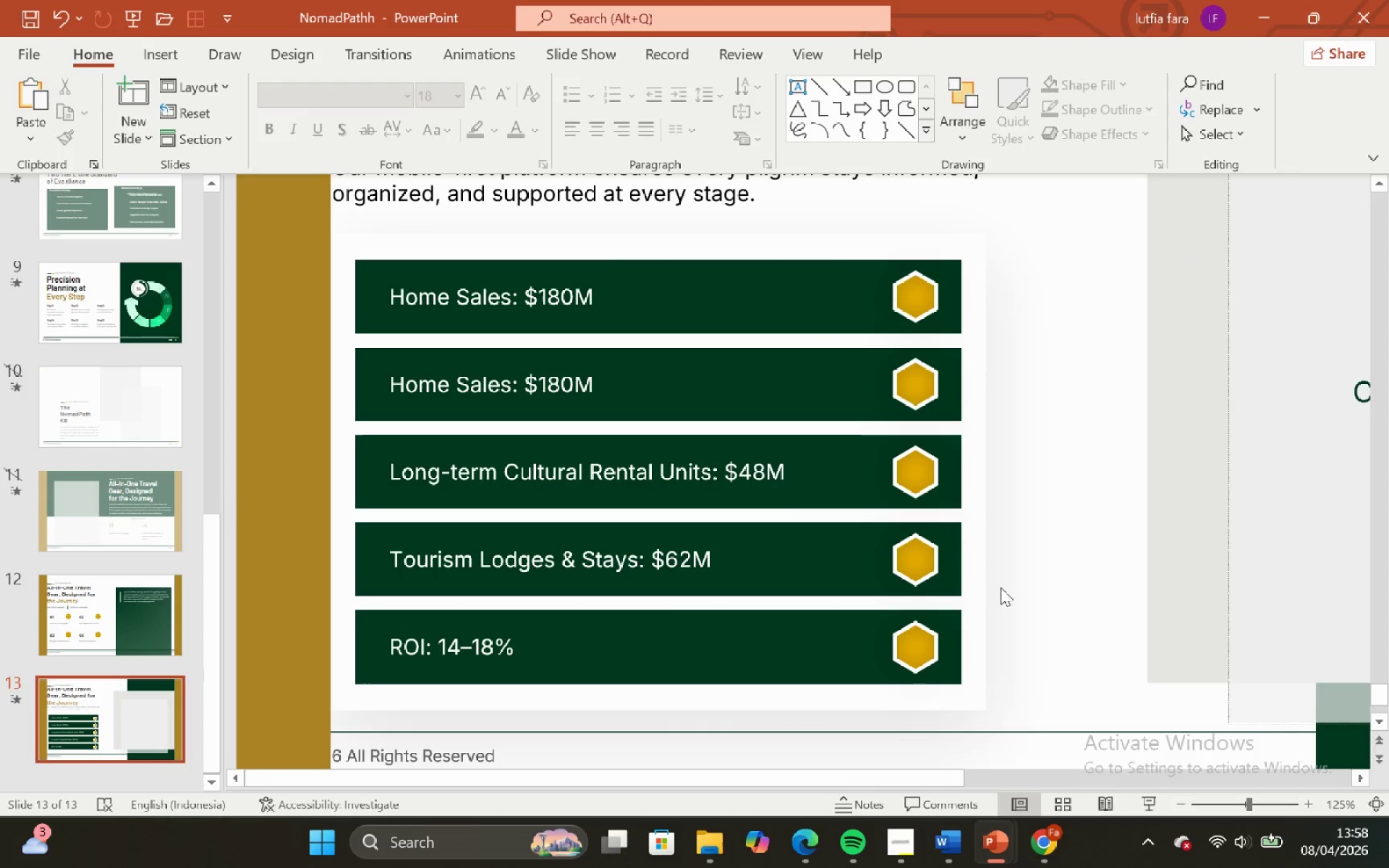 
double_click([995, 582])
 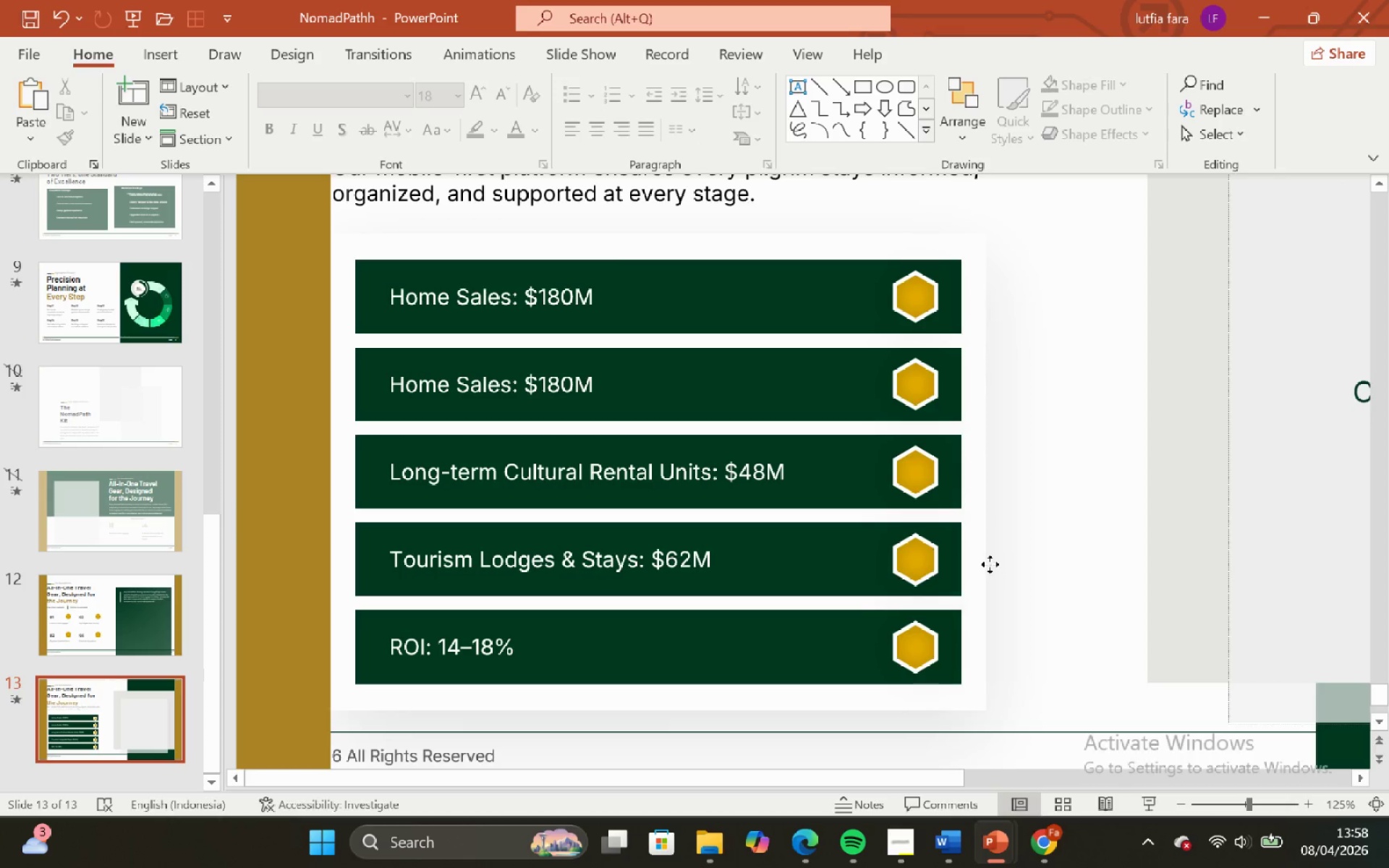 
triple_click([990, 564])
 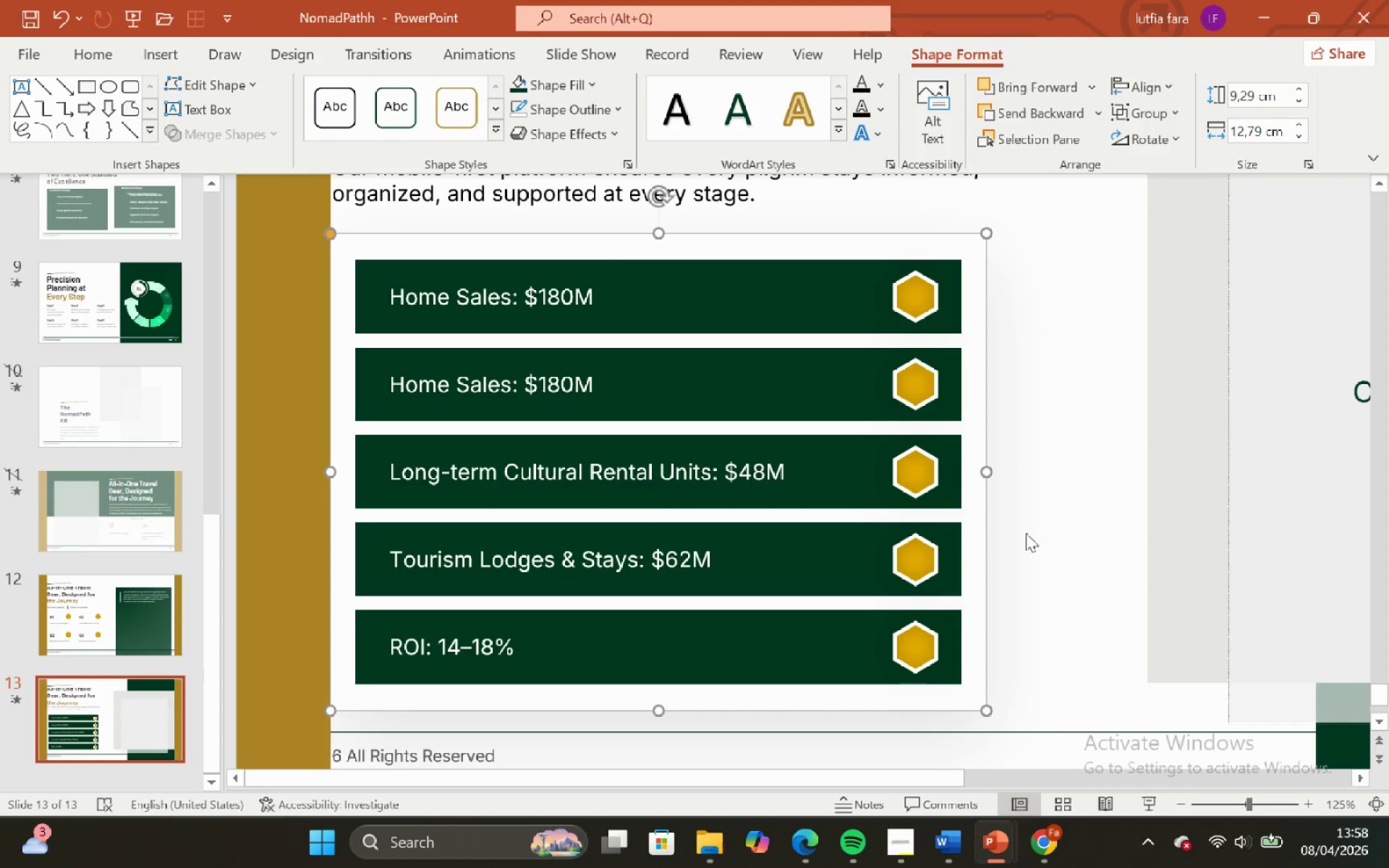 
left_click([1026, 533])
 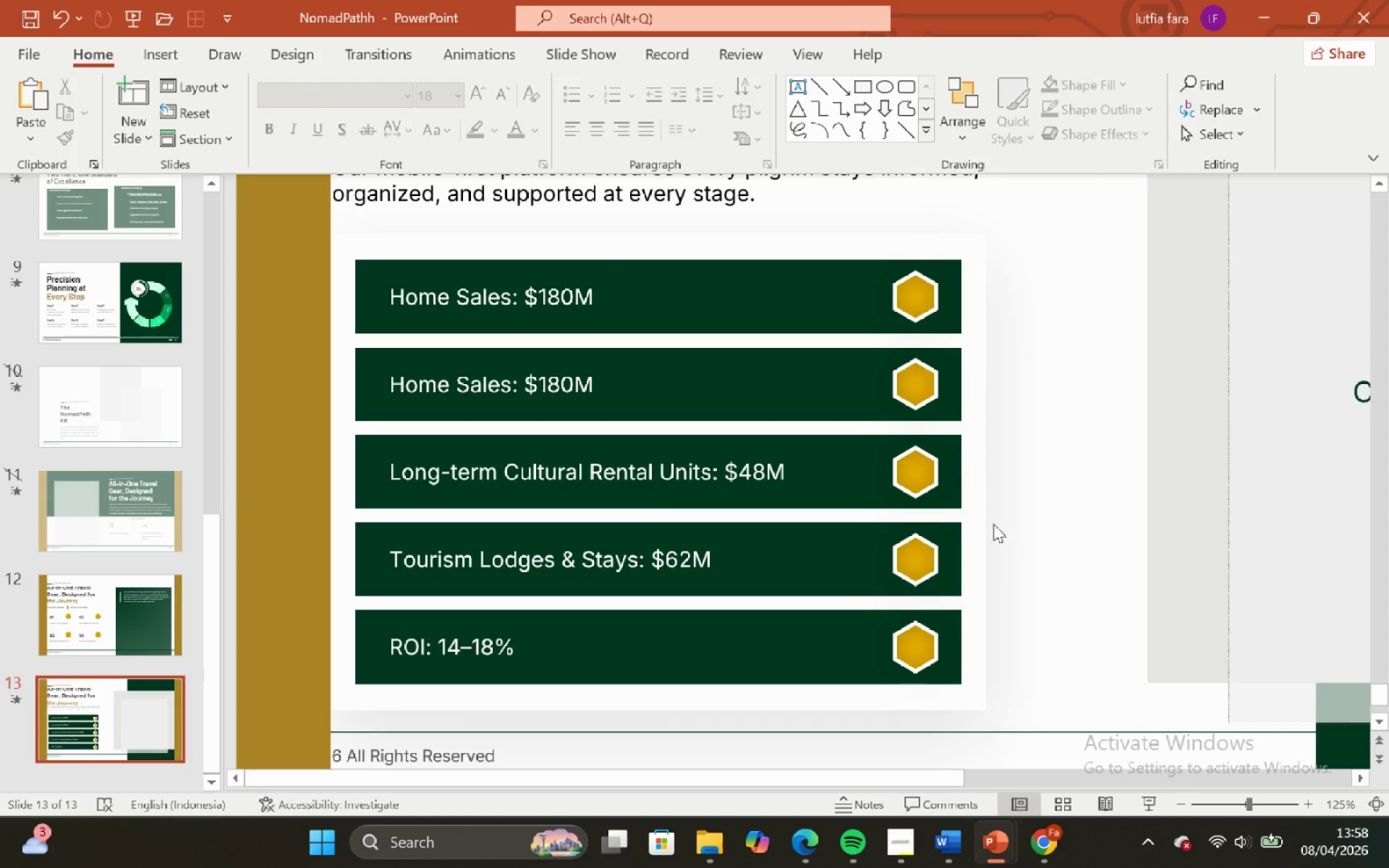 
left_click([993, 524])
 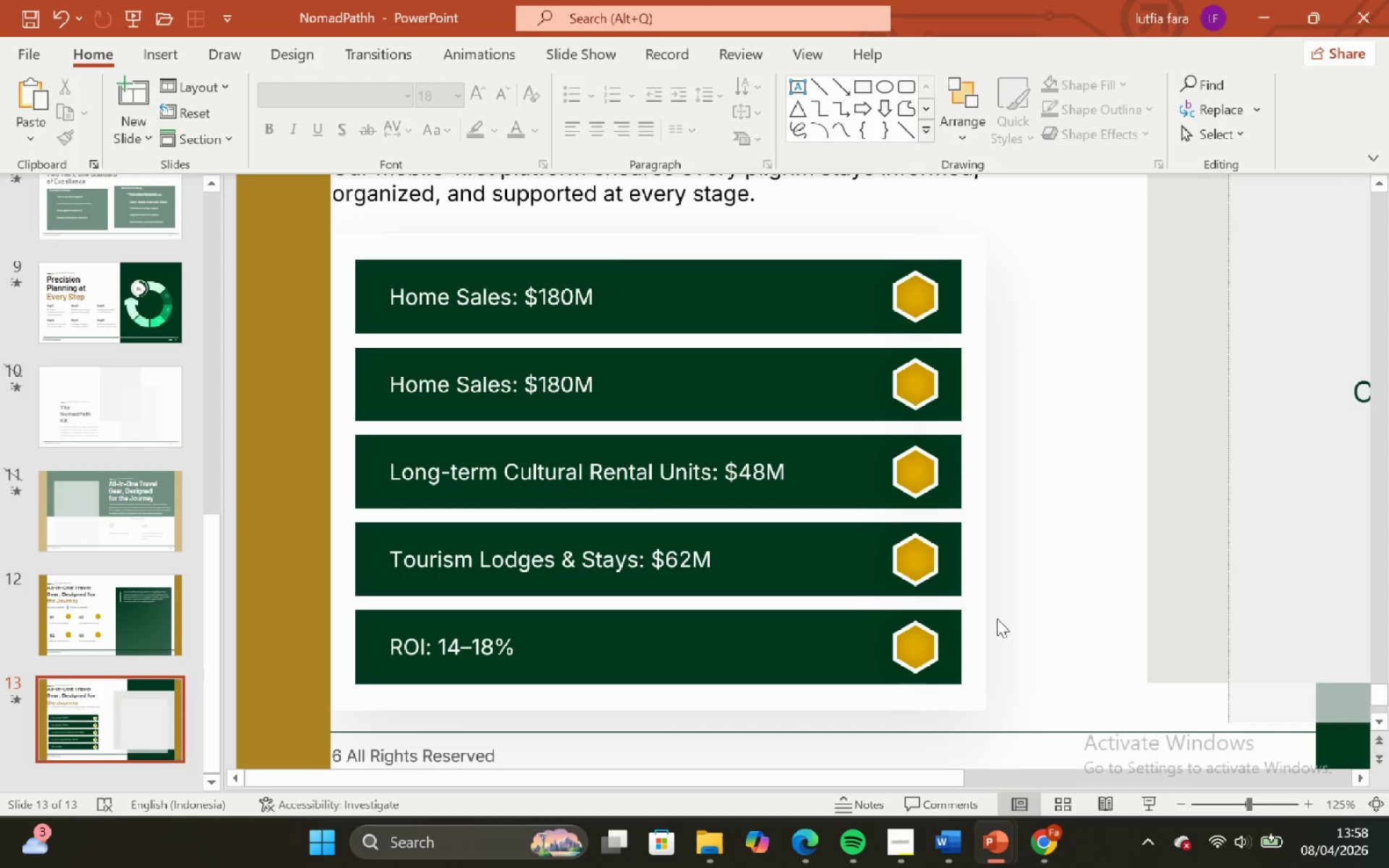 
left_click([997, 618])
 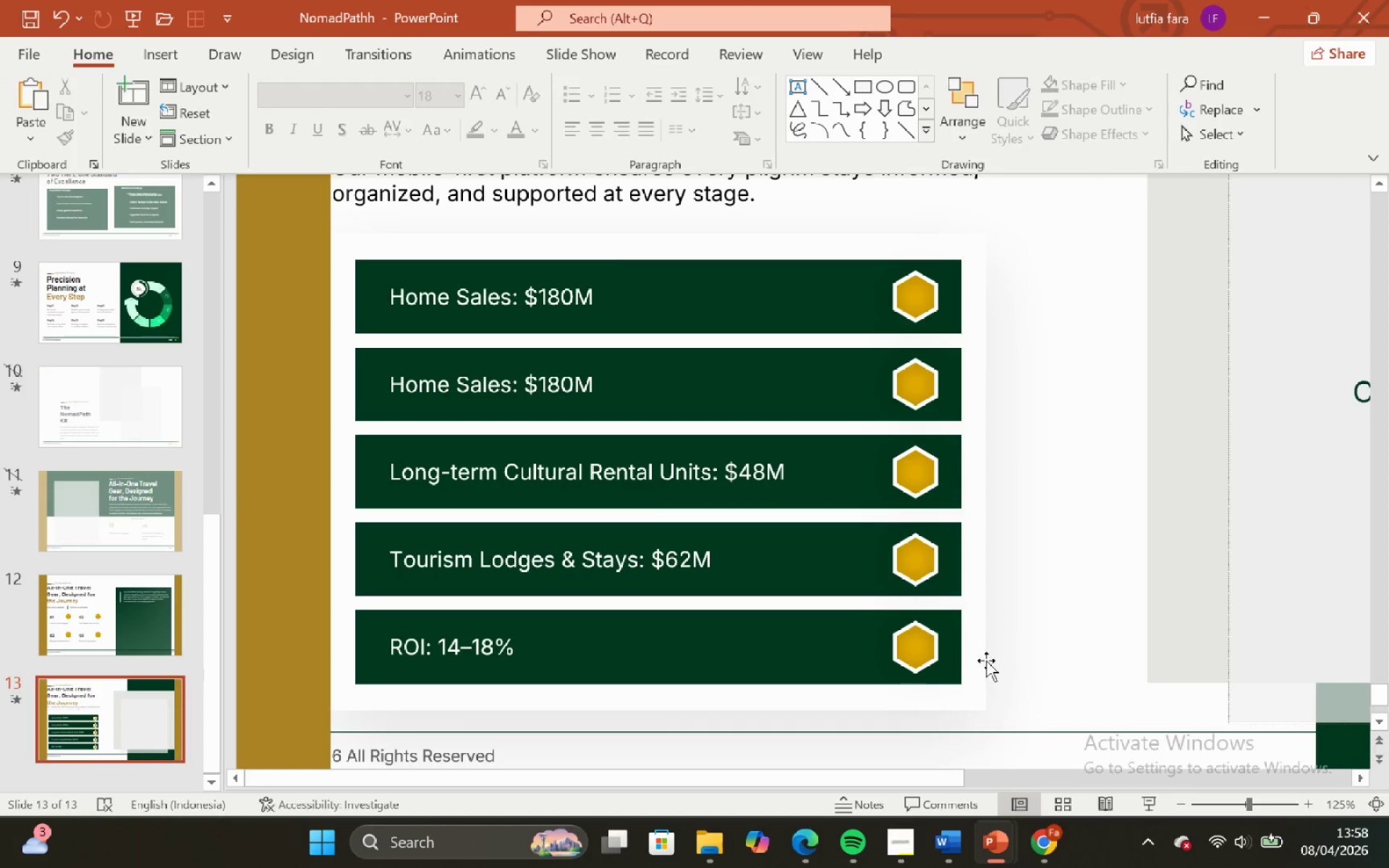 
left_click([982, 657])
 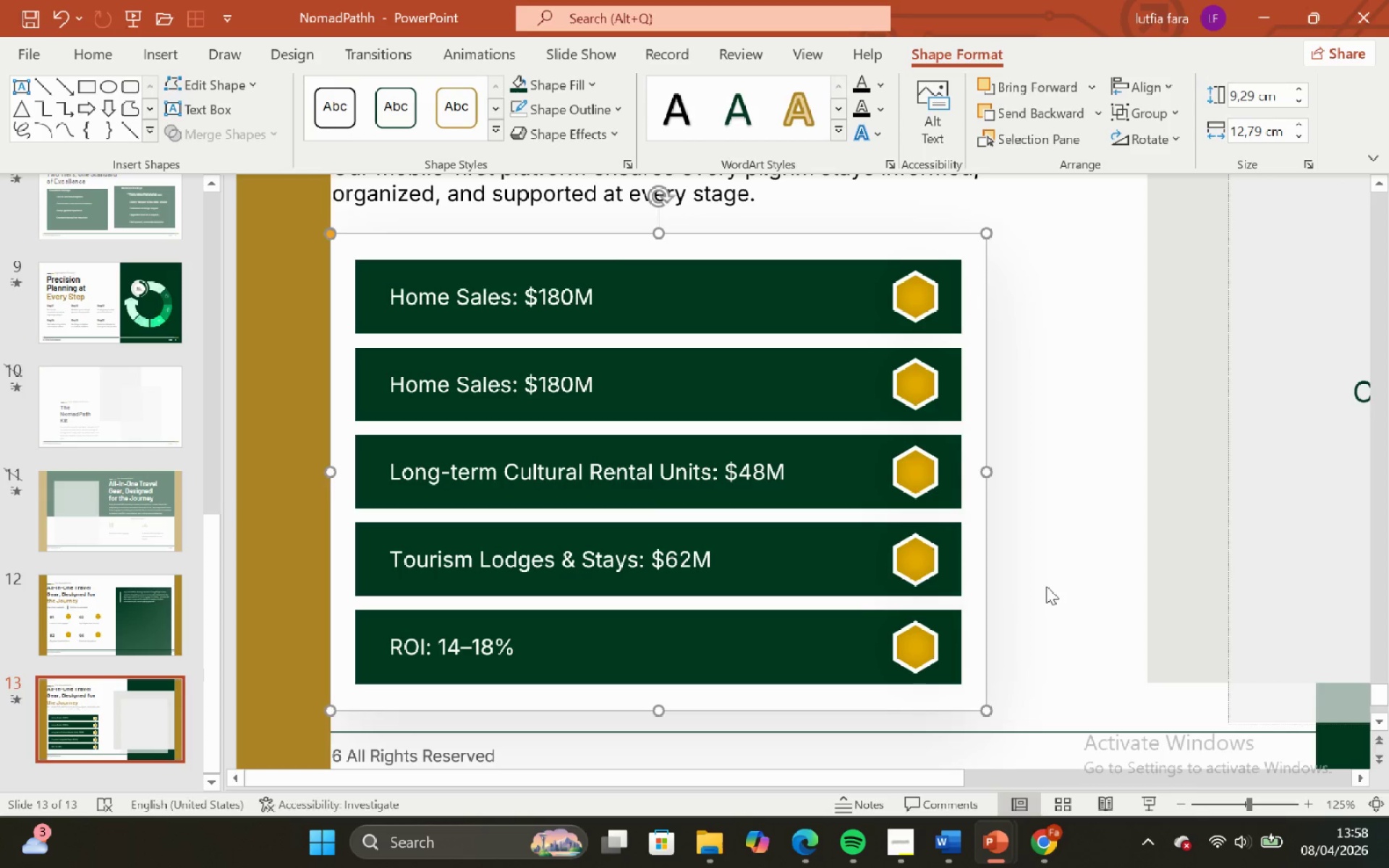 
hold_key(key=ControlLeft, duration=4.06)
hold_key(key=ShiftLeft, duration=3.91)
scroll: coordinate [1046, 586], scroll_direction: up, amount: 2.0
 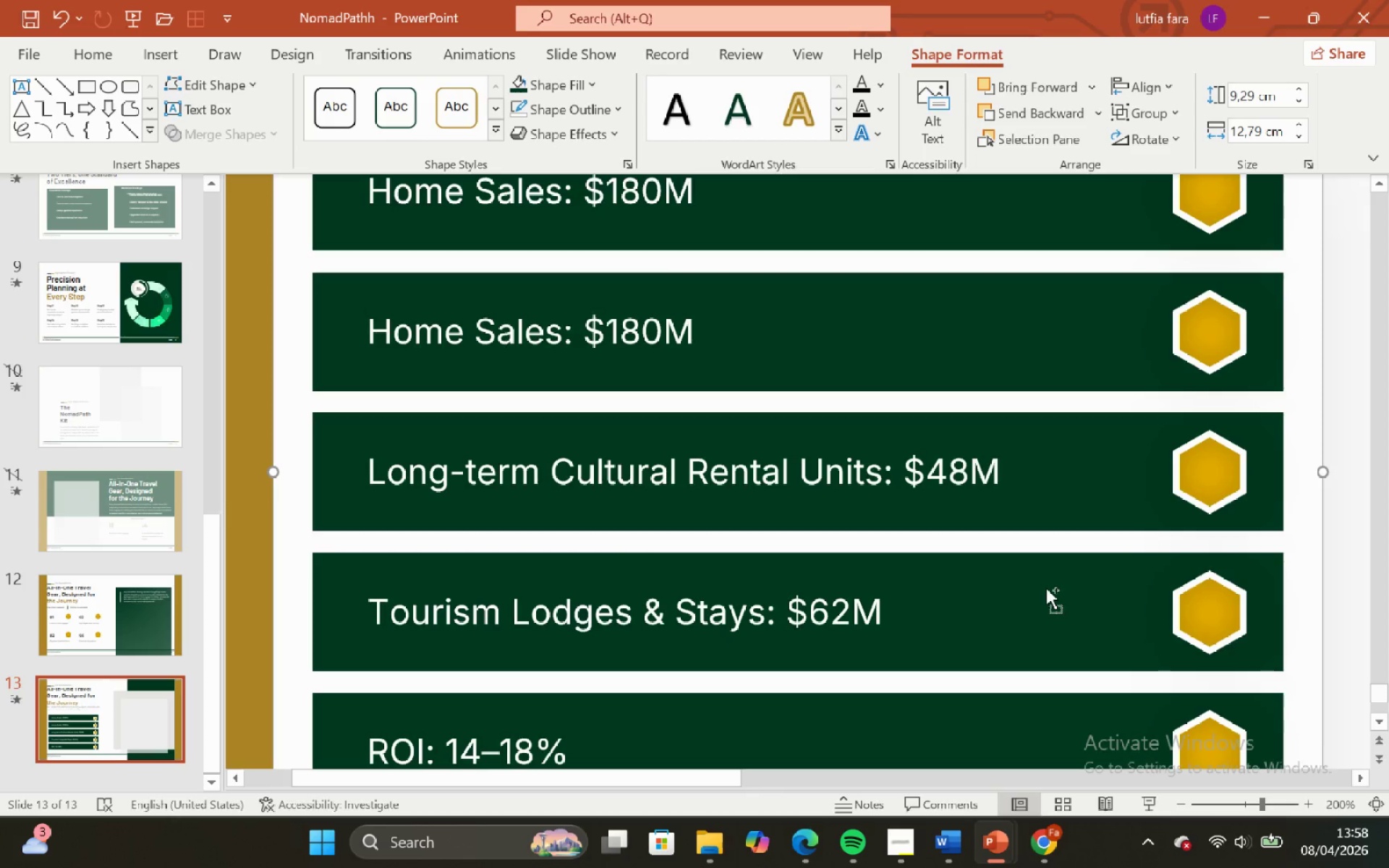 
scroll: coordinate [1046, 594], scroll_direction: down, amount: 2.0
 